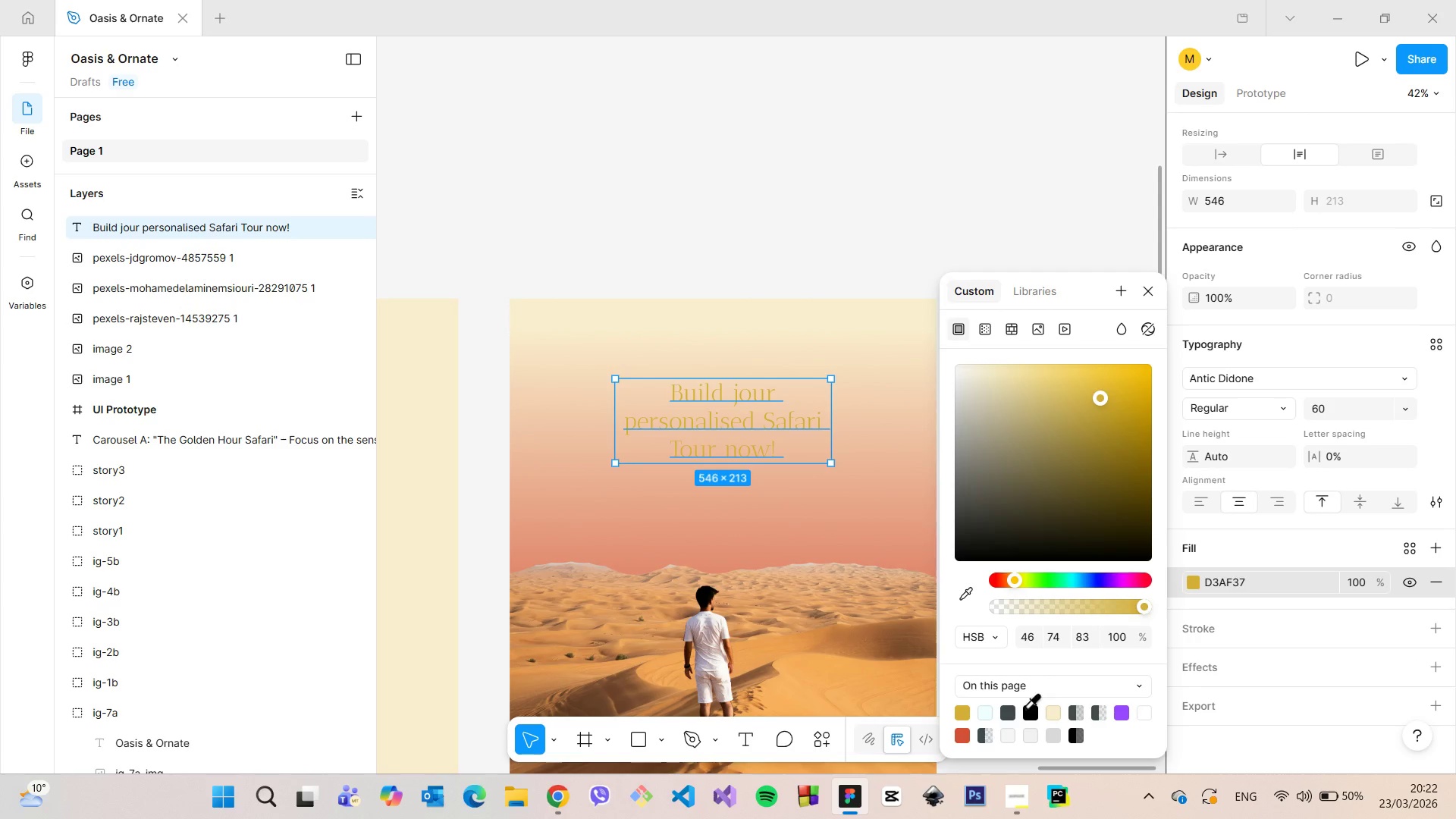 
left_click([1006, 712])
 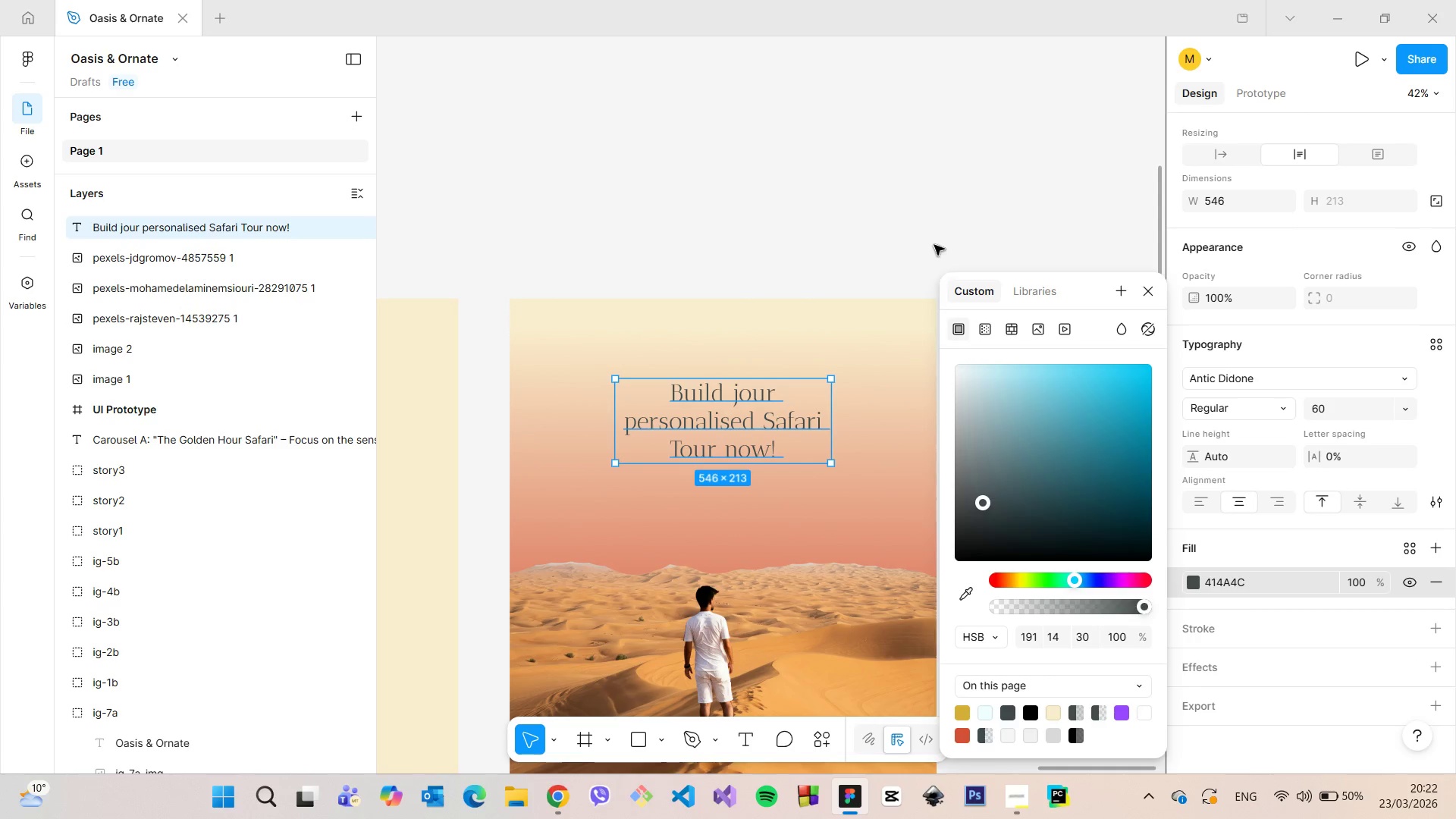 
left_click([934, 243])
 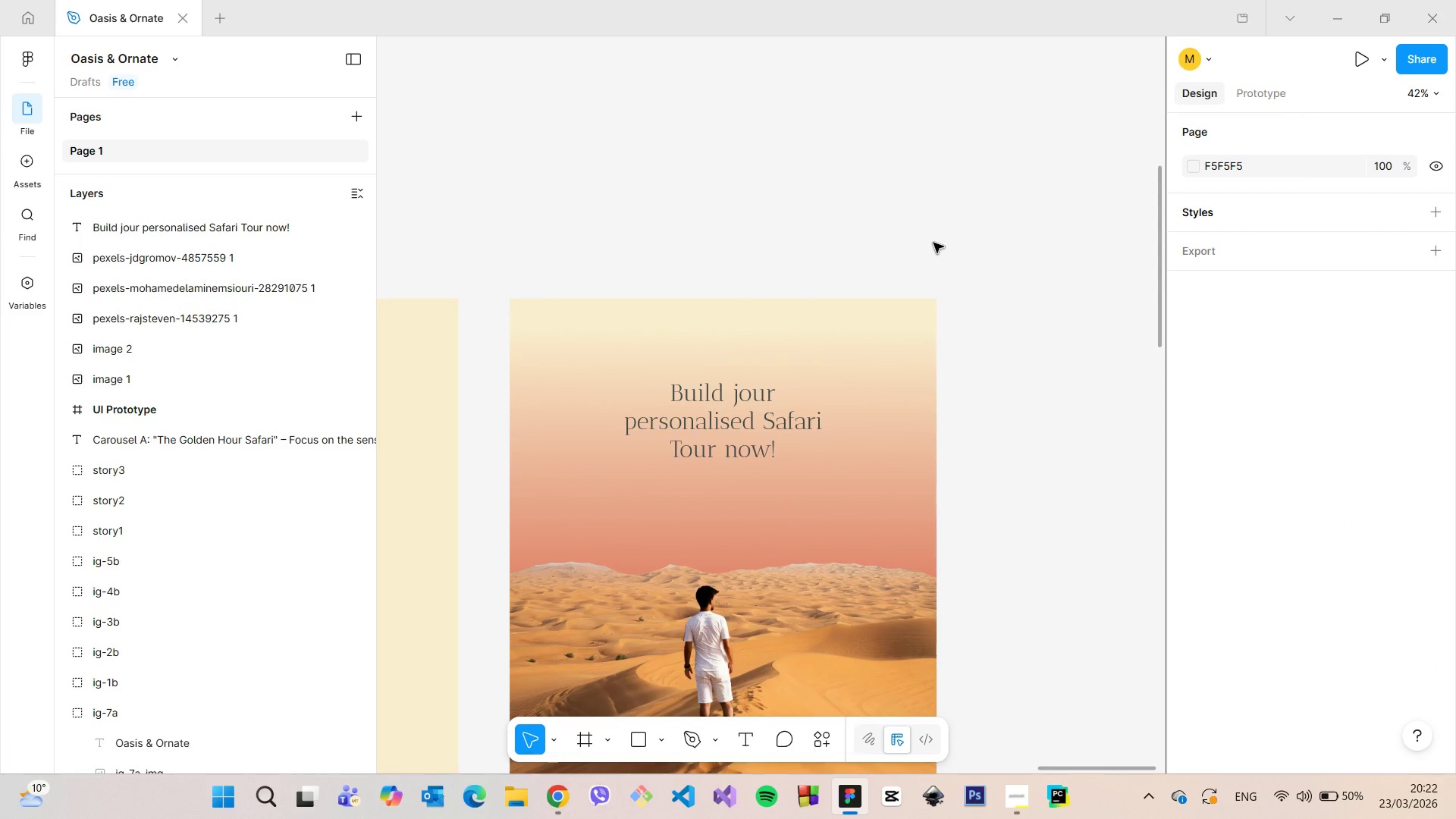 
scroll: coordinate [934, 243], scroll_direction: down, amount: 4.0
 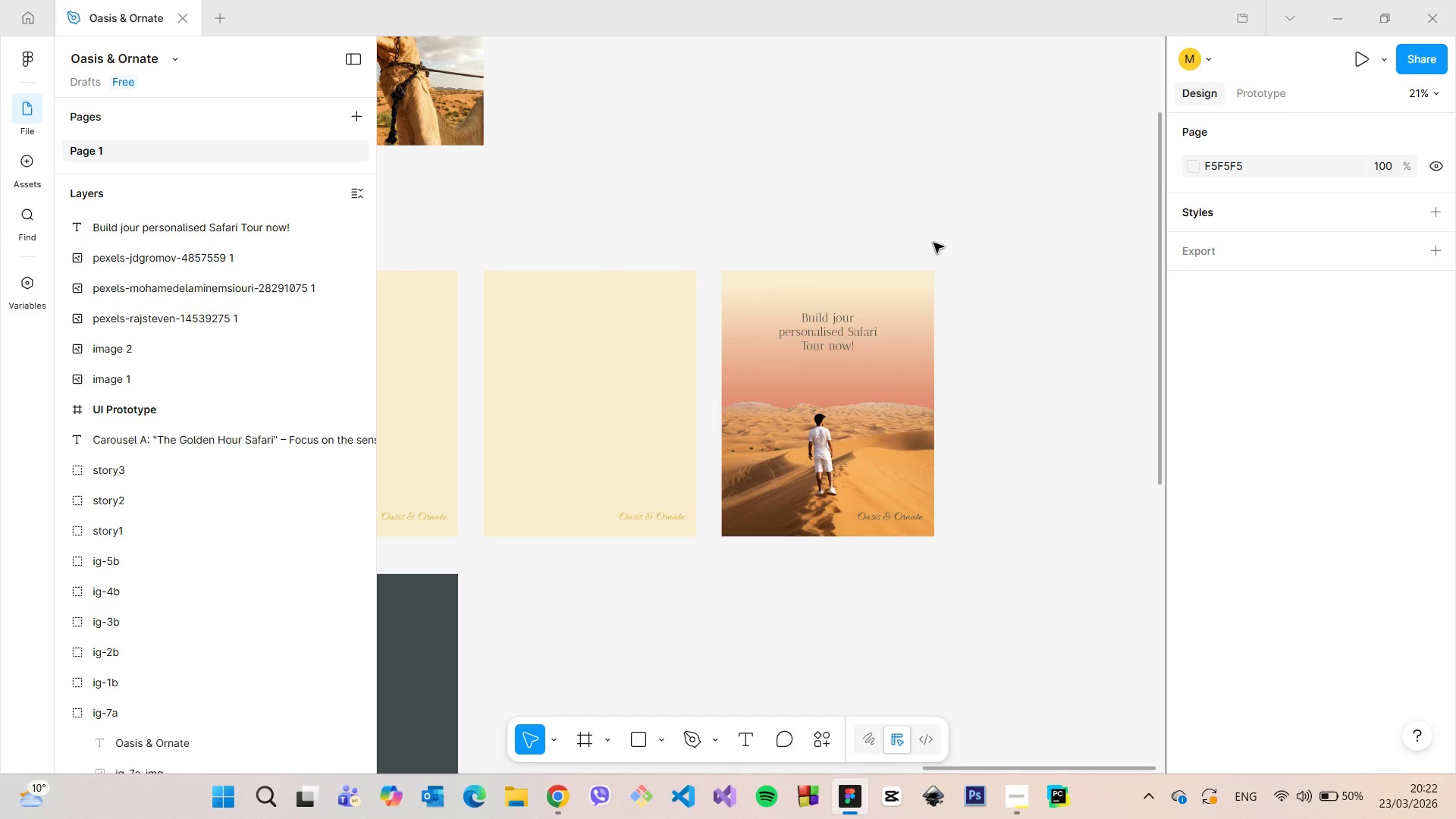 
scroll: coordinate [934, 243], scroll_direction: up, amount: 5.0
 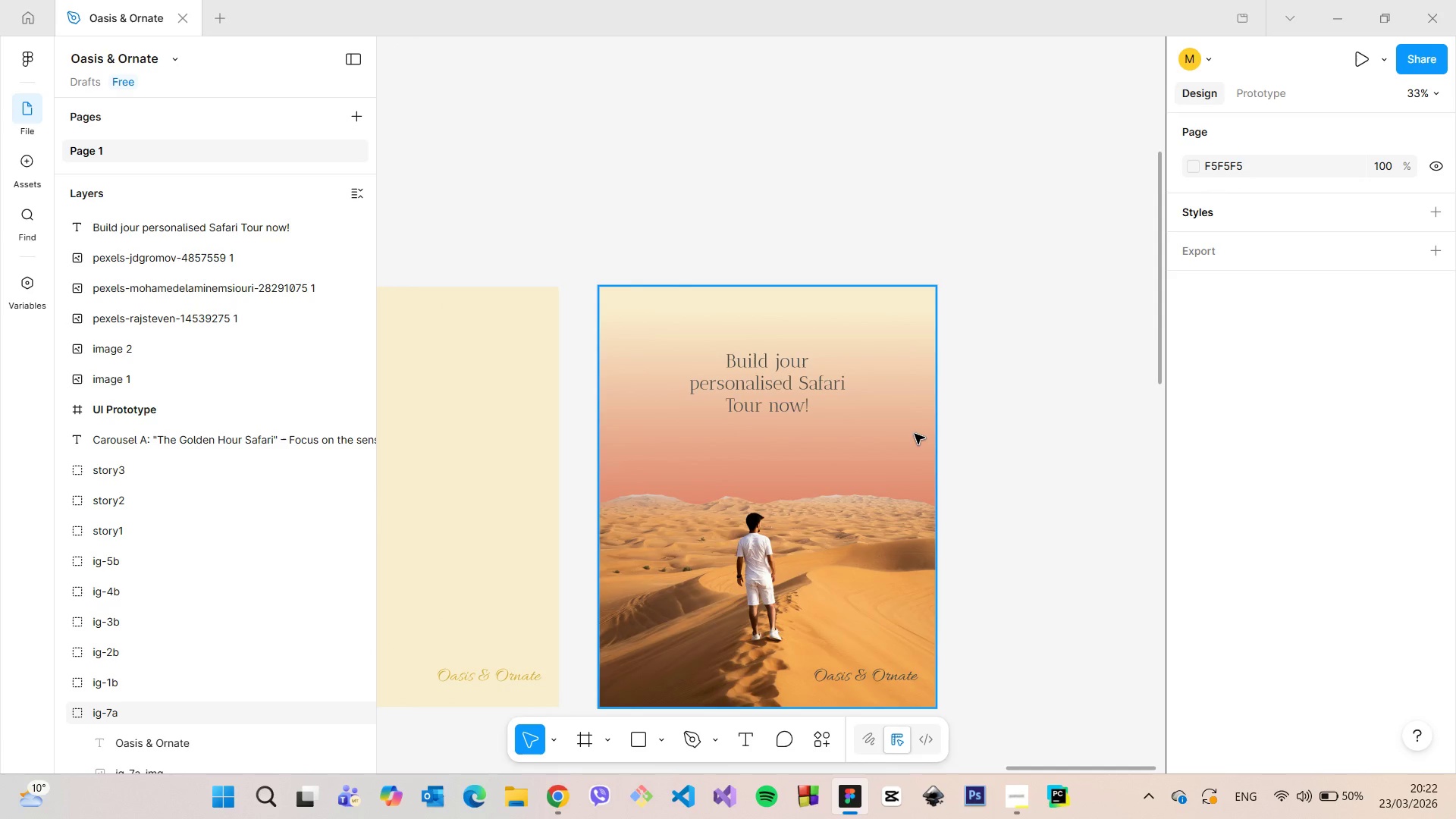 
left_click([915, 434])
 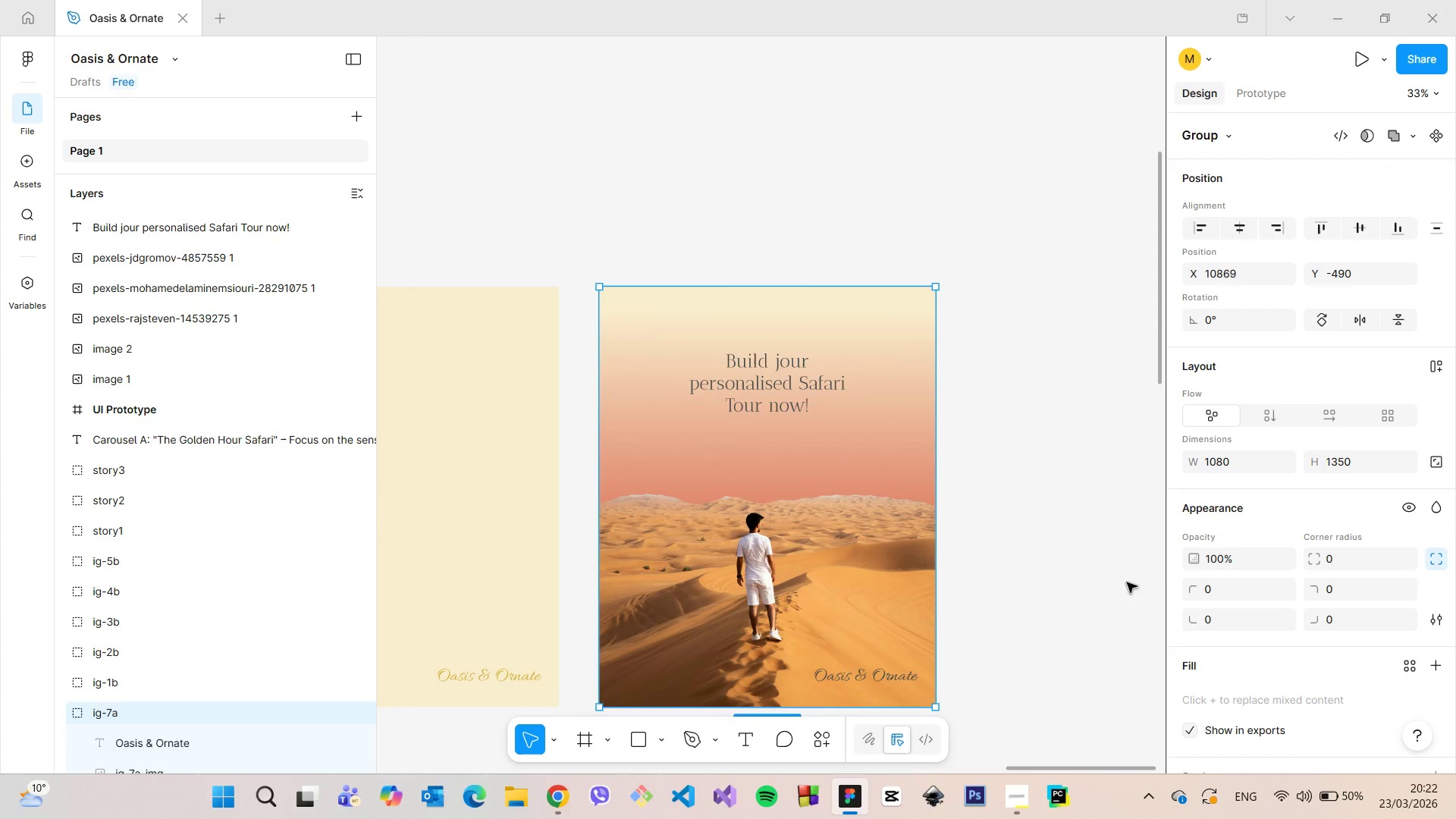 
left_click([1097, 485])
 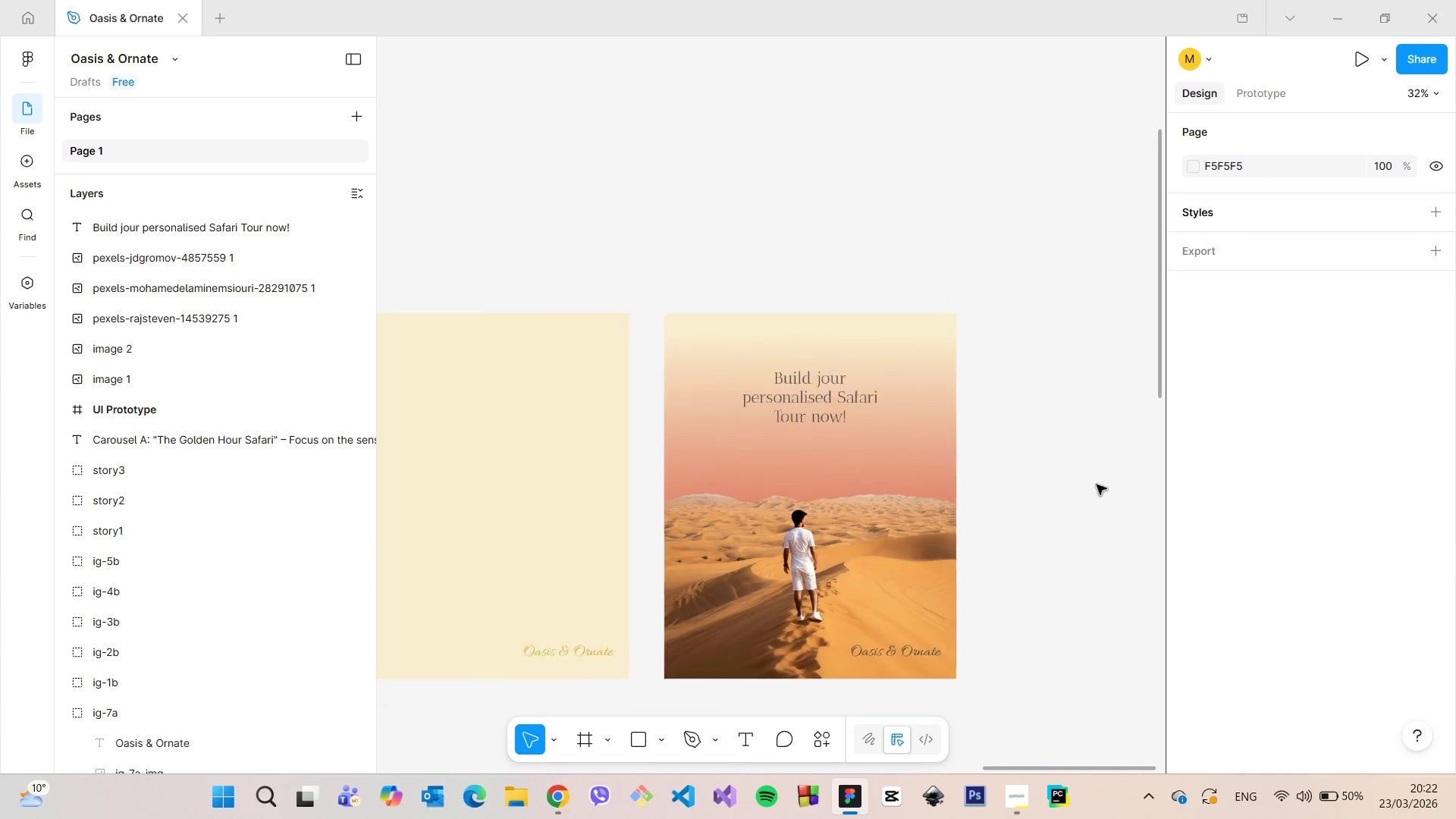 
scroll: coordinate [1097, 485], scroll_direction: down, amount: 15.0
 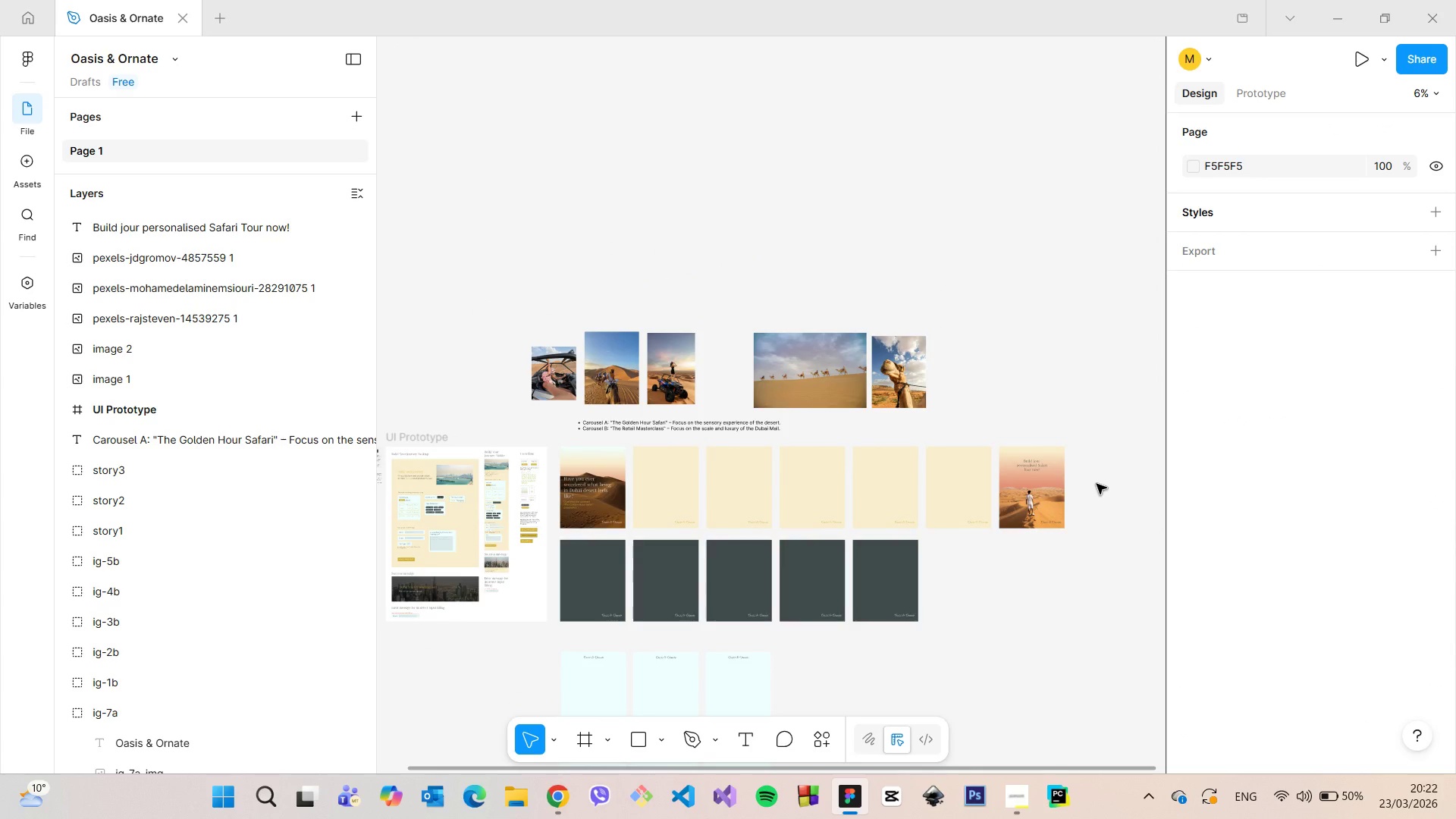 
wait(6.49)
 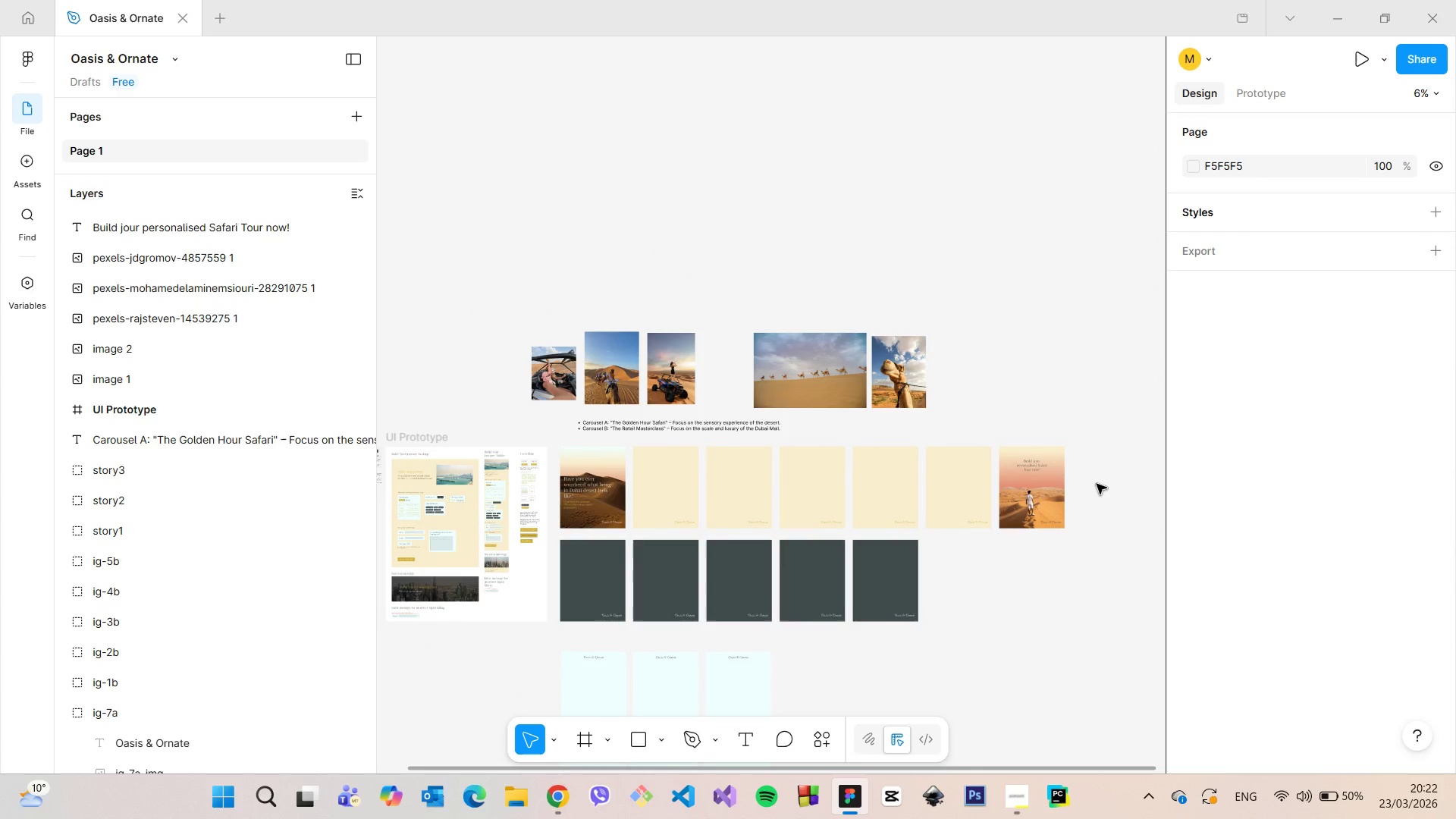 
scroll: coordinate [570, 488], scroll_direction: up, amount: 4.0
 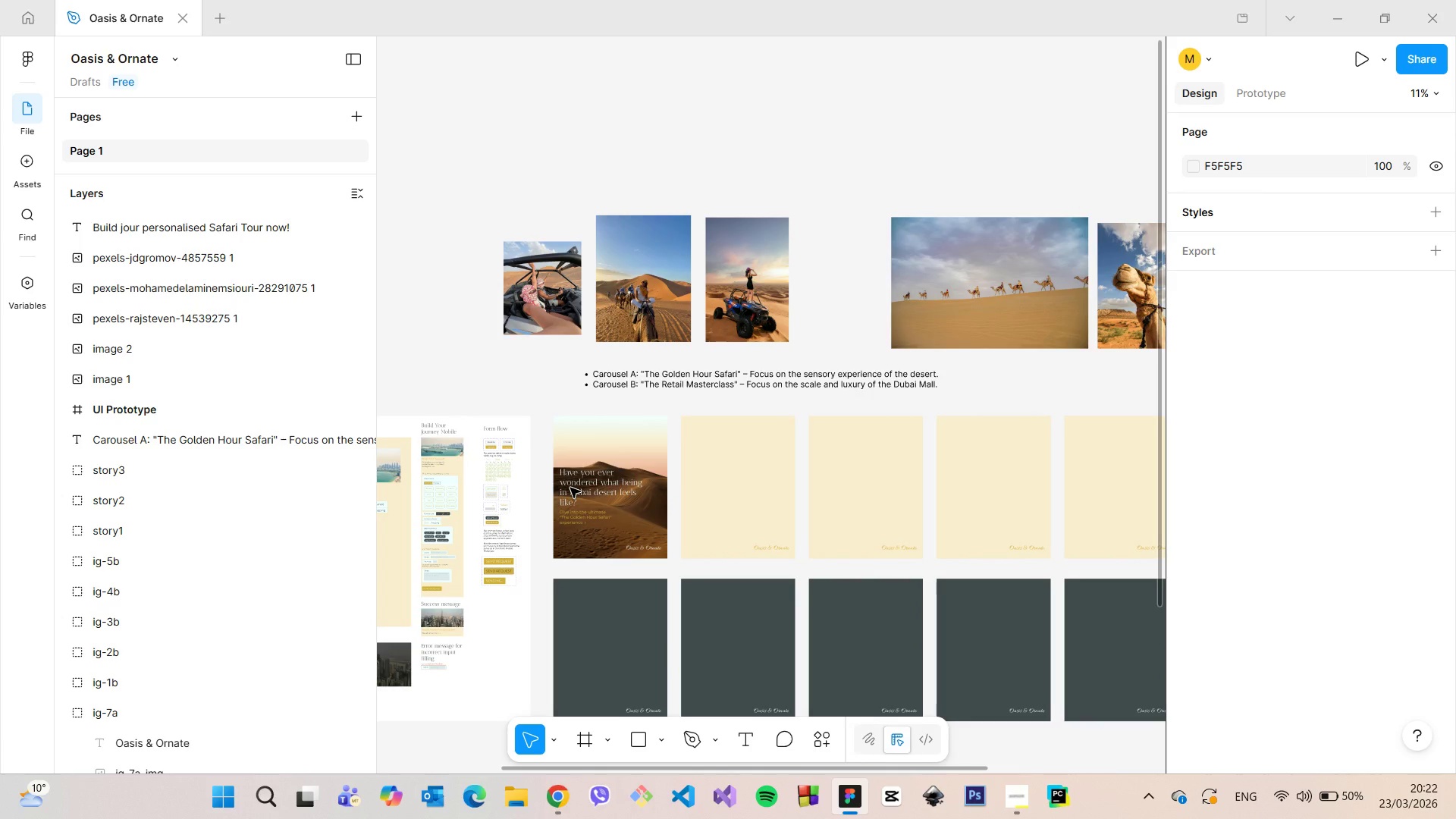 
scroll: coordinate [570, 488], scroll_direction: down, amount: 4.0
 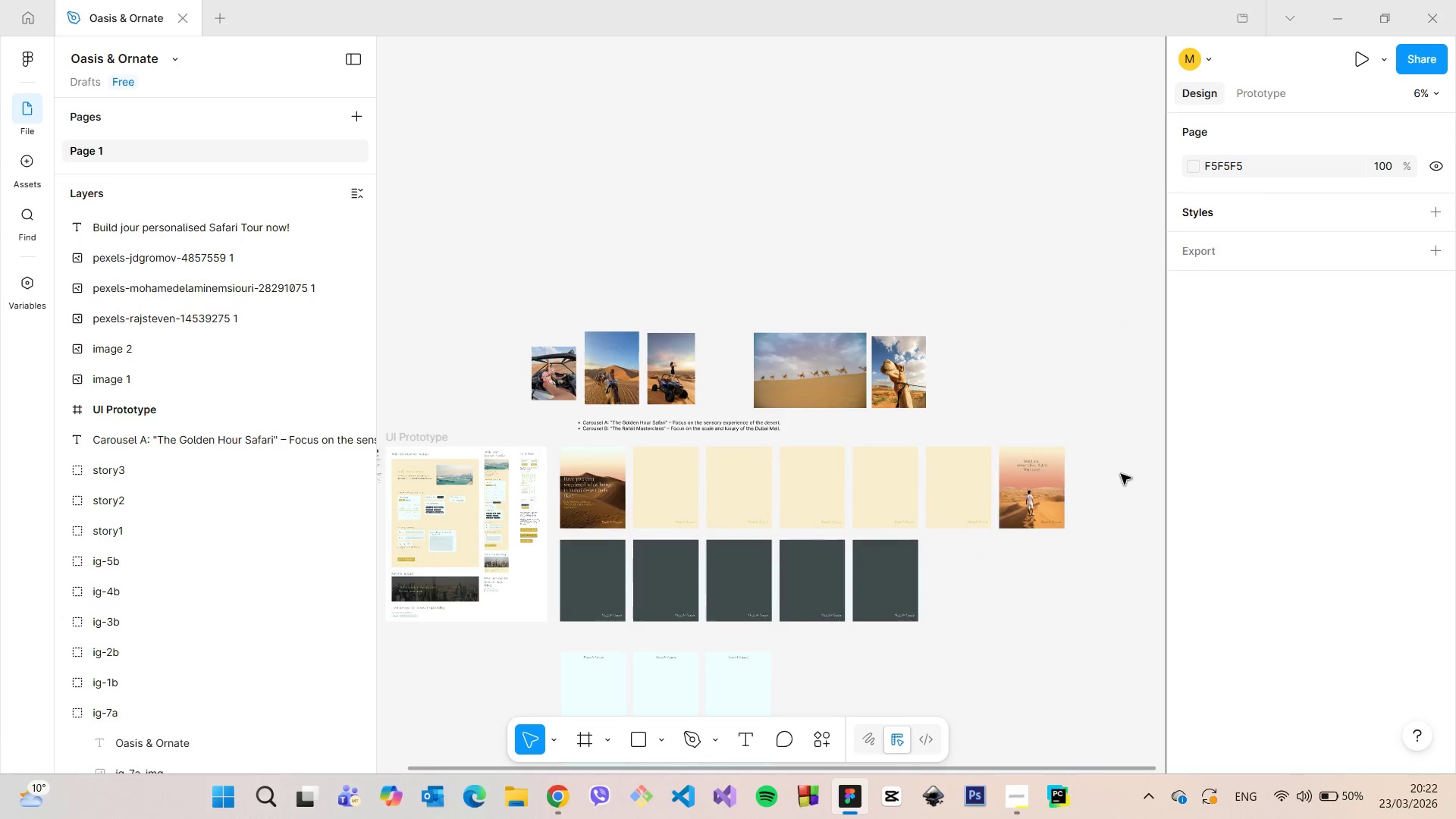 
scroll: coordinate [1115, 464], scroll_direction: up, amount: 9.0
 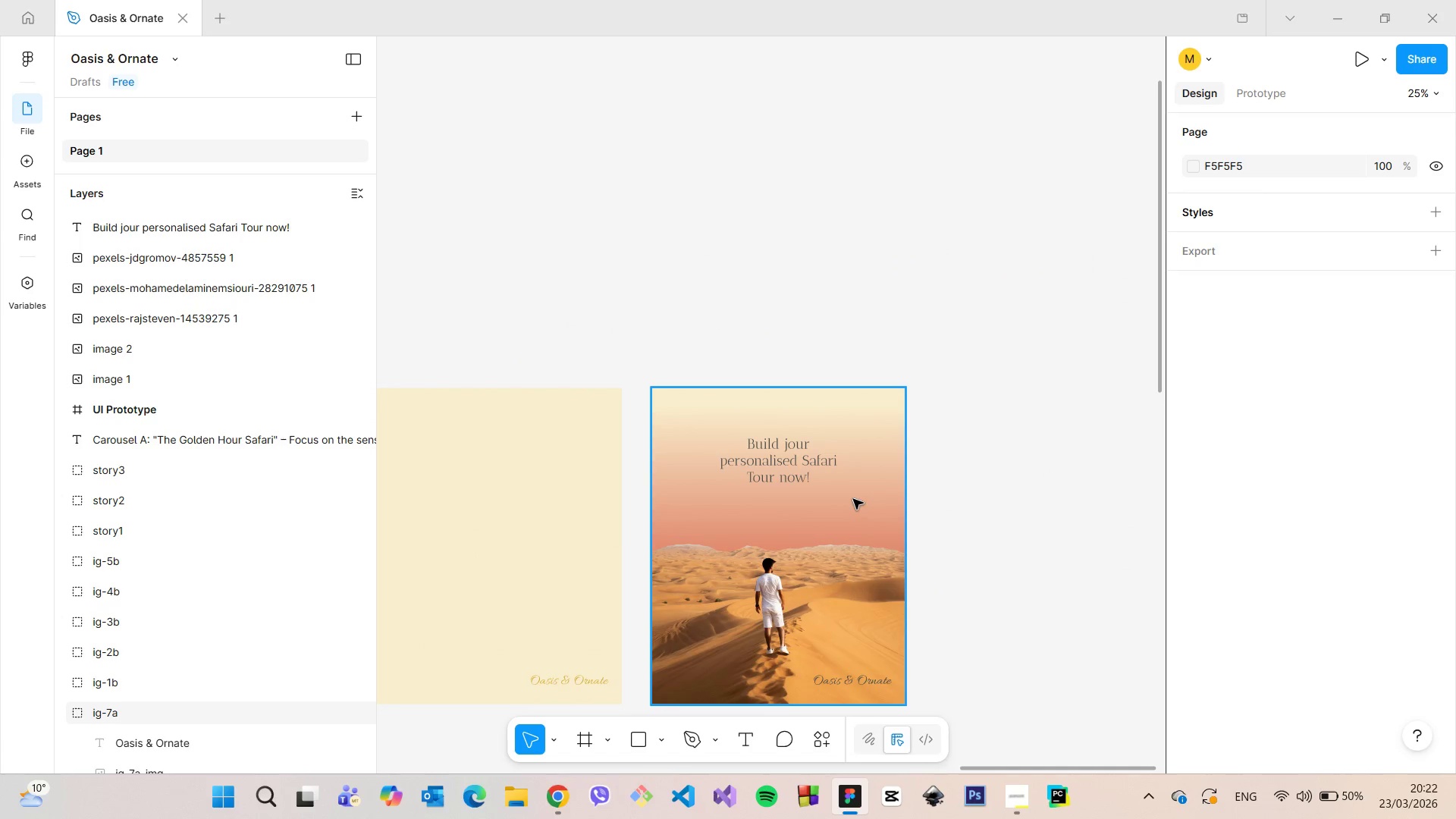 
left_click([853, 499])
 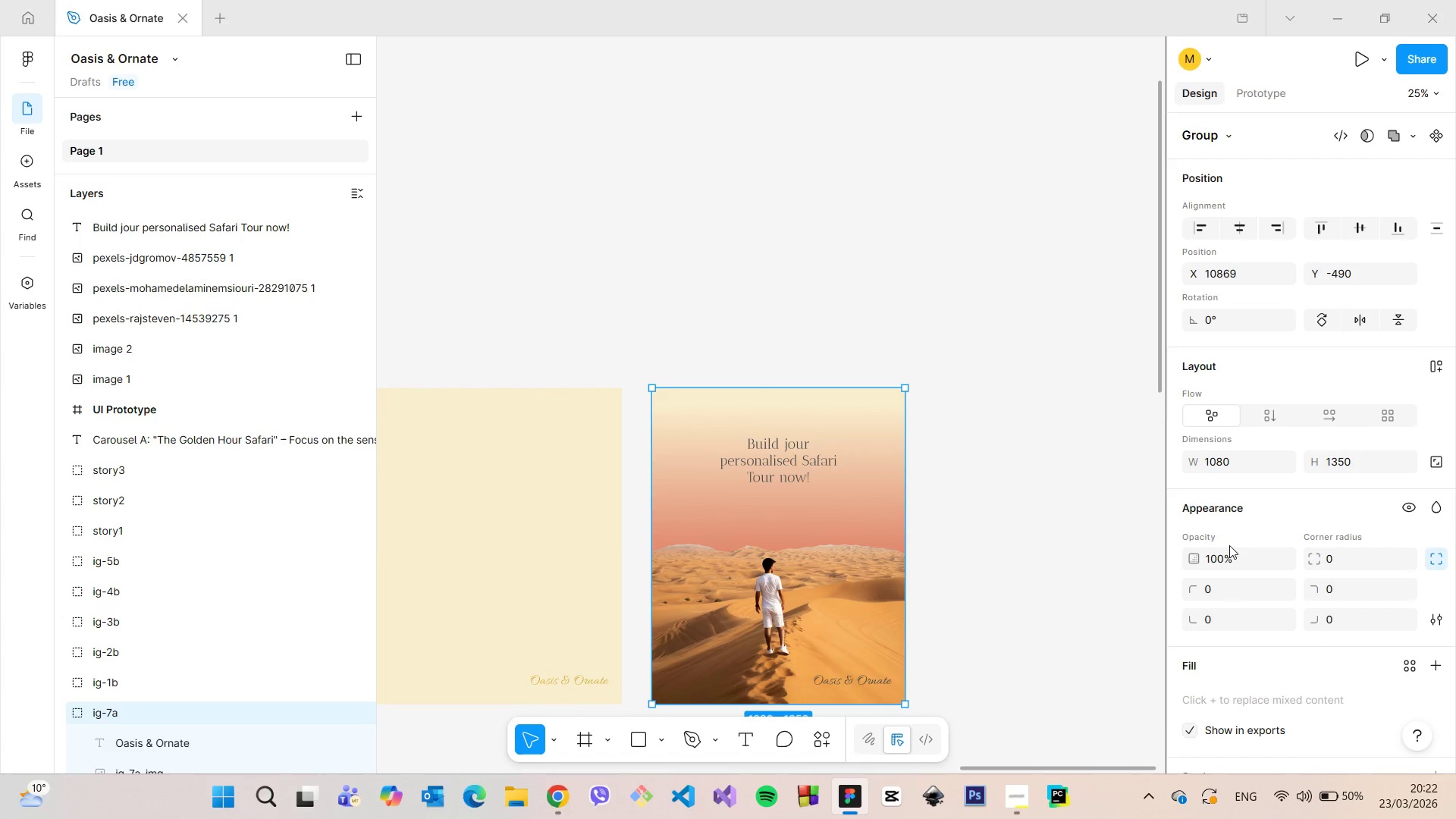 
scroll: coordinate [1235, 547], scroll_direction: down, amount: 4.0
 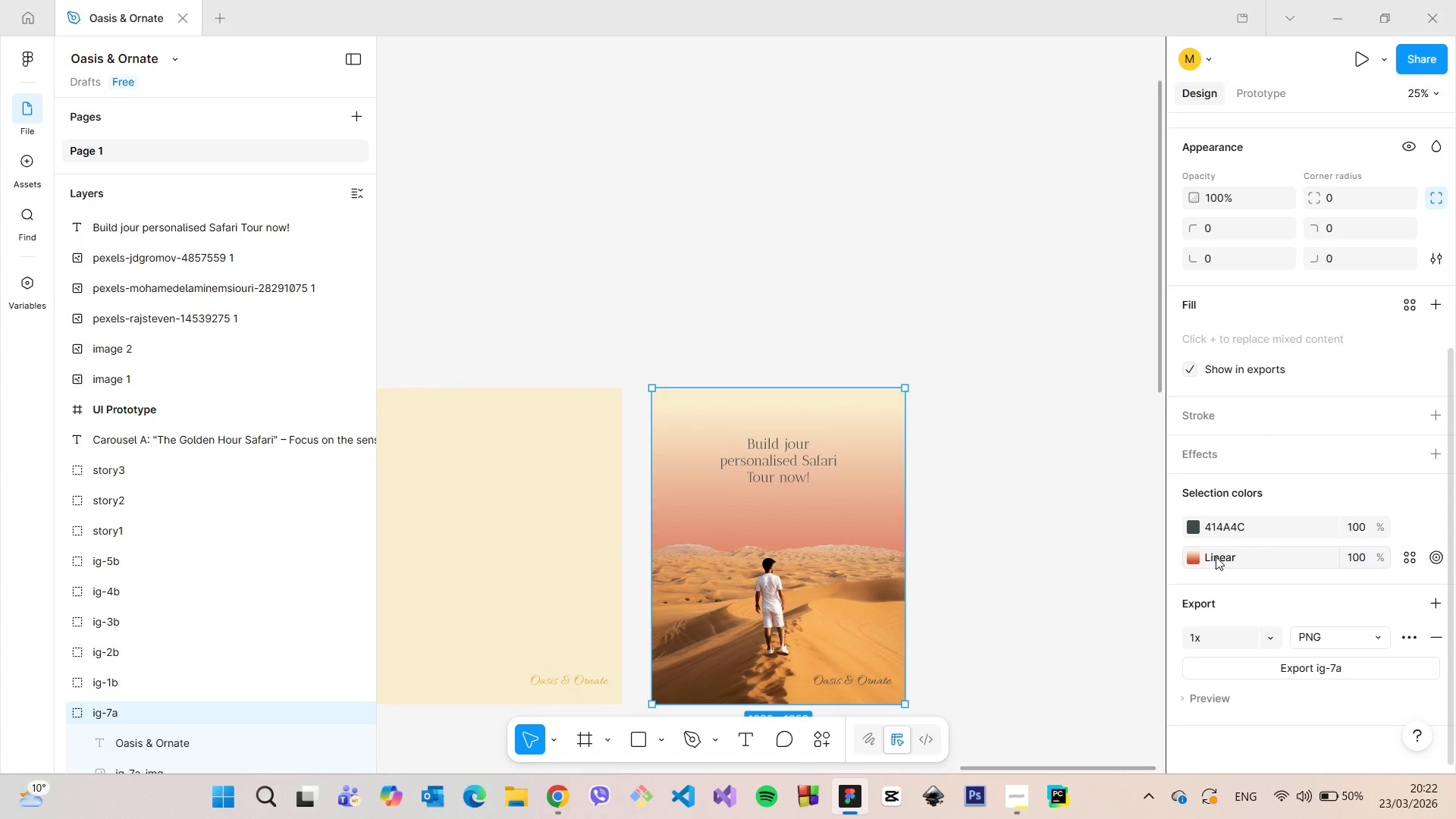 
left_click([1194, 558])
 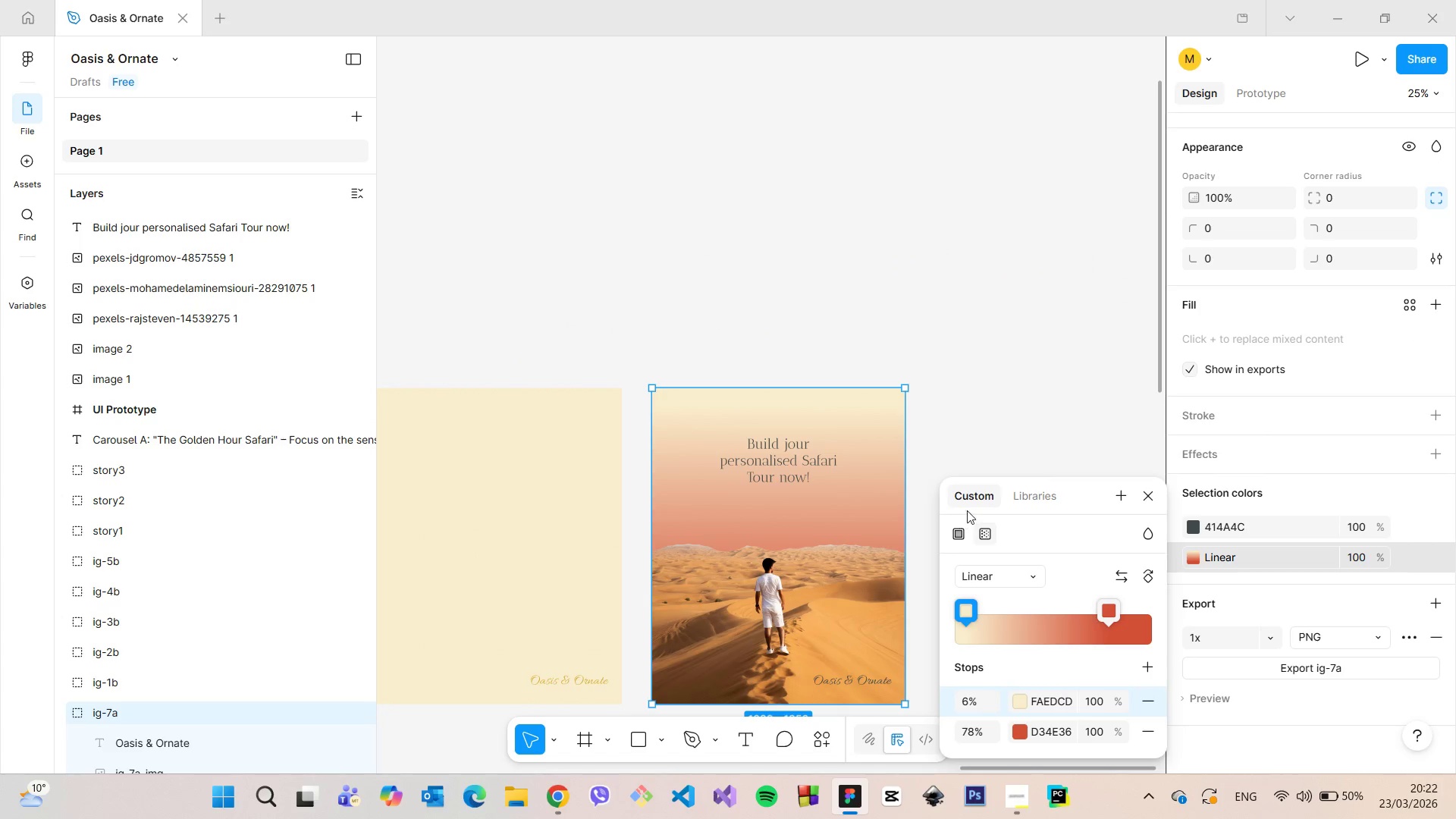 
left_click([973, 494])
 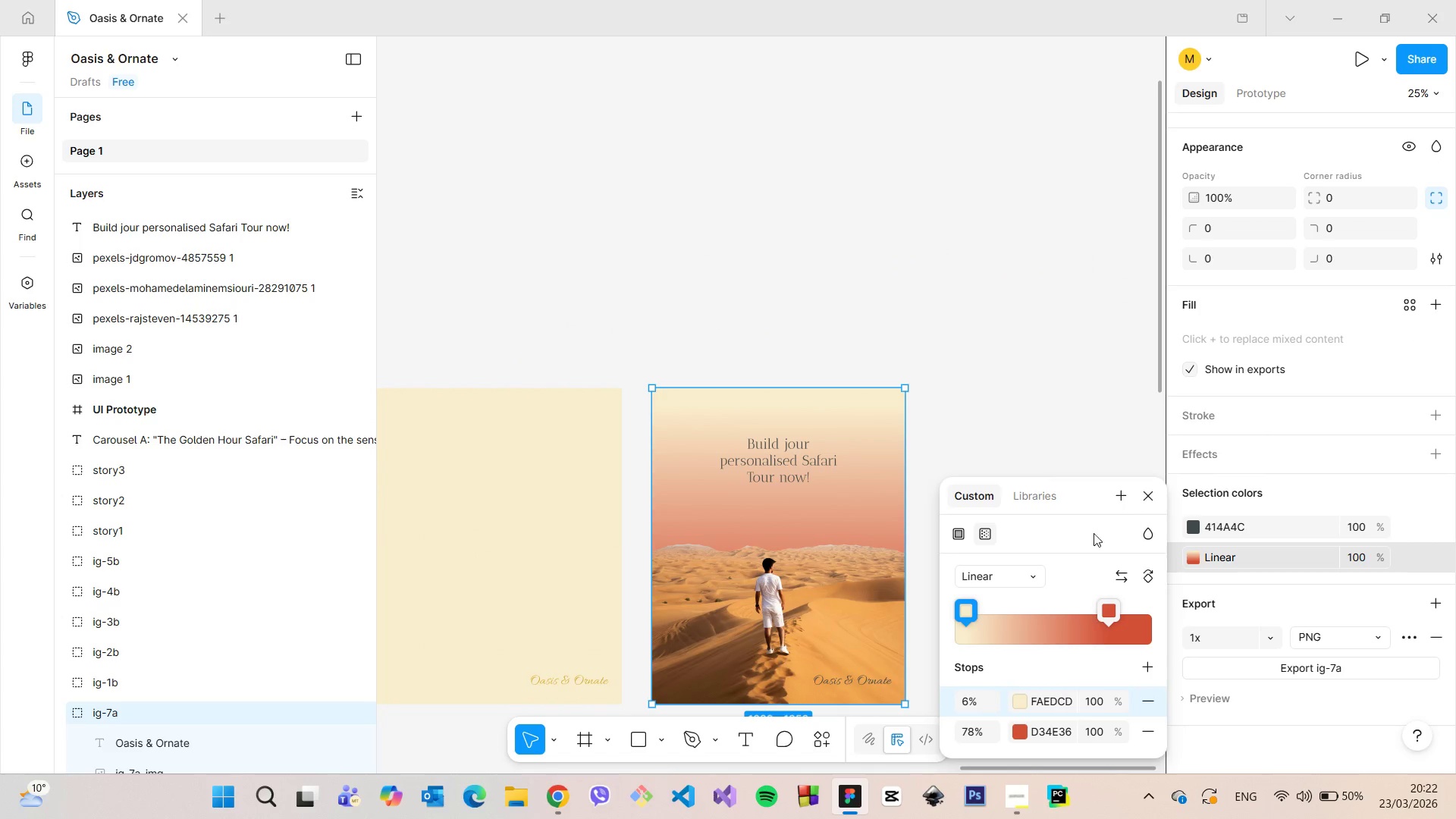 
left_click([1008, 576])
 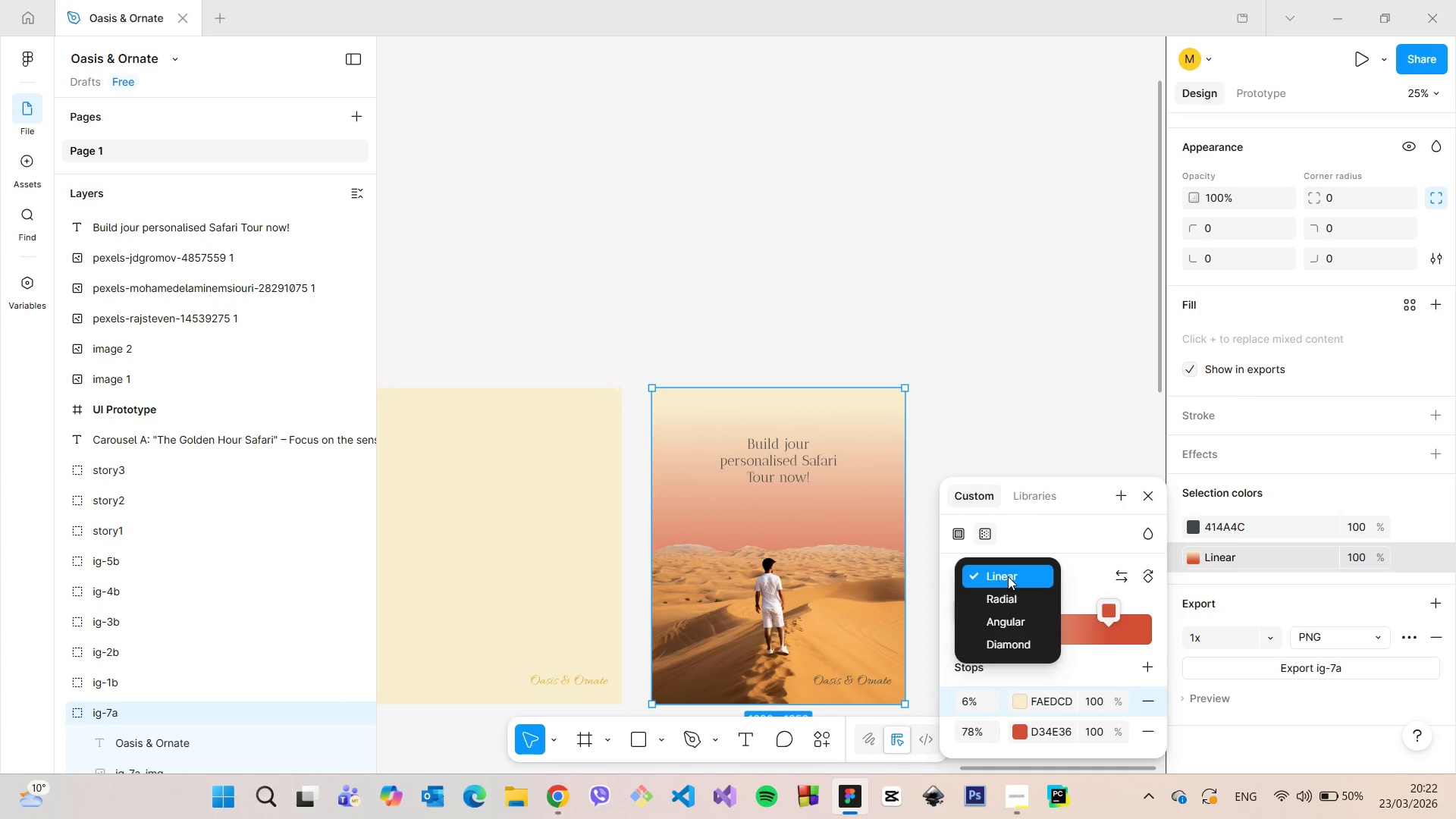 
left_click([1008, 576])
 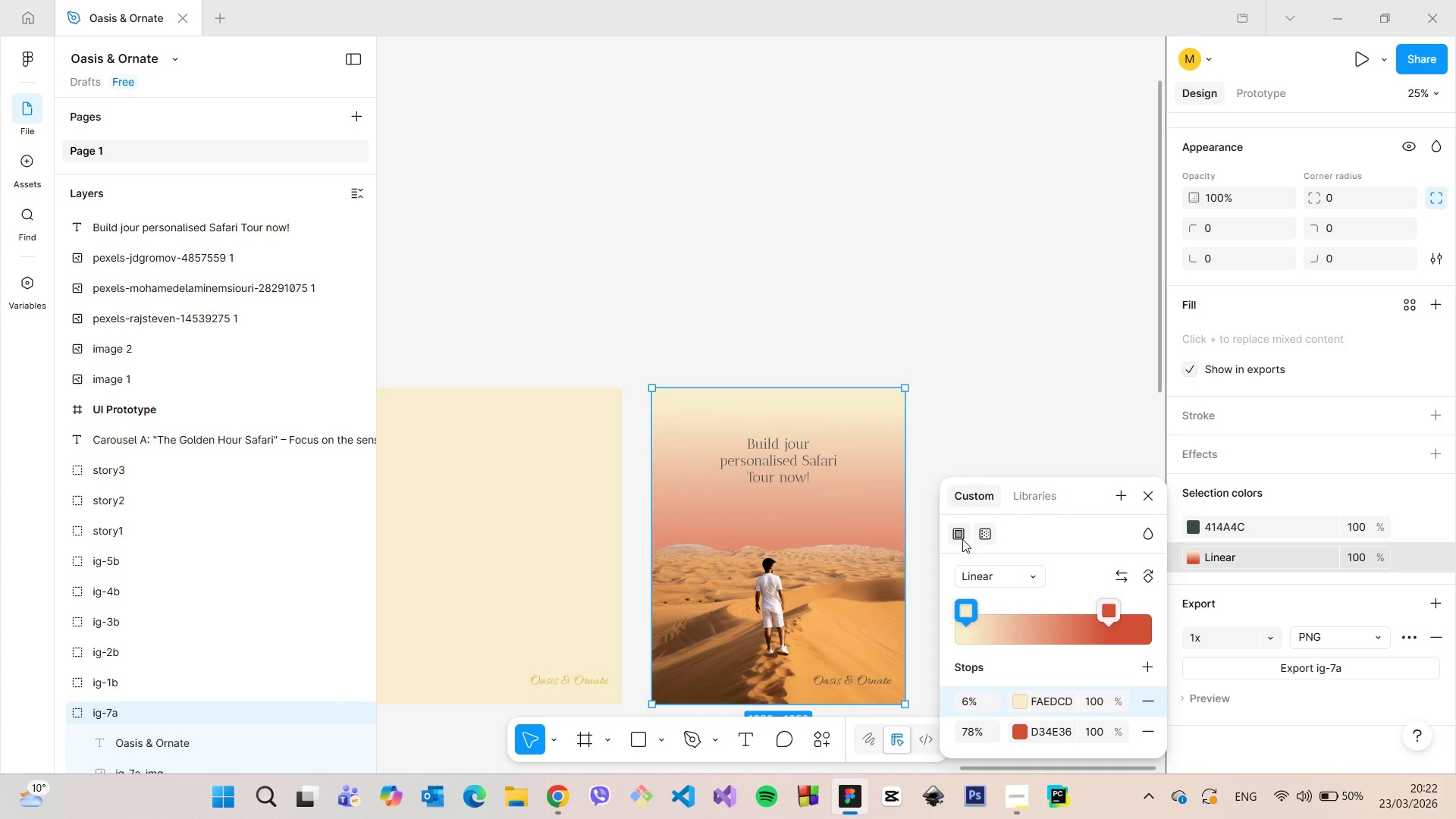 
left_click([962, 539])
 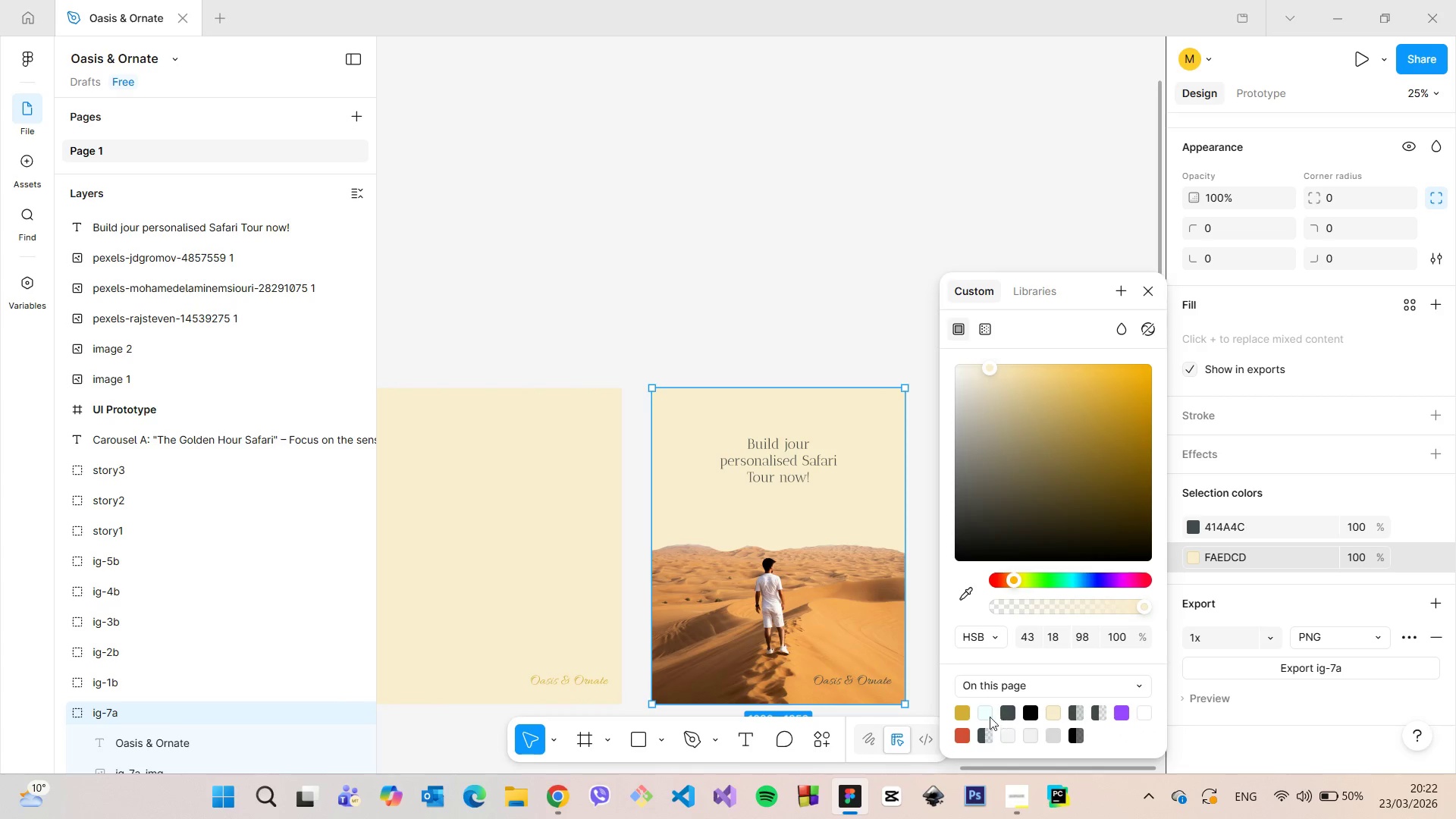 
left_click([986, 715])
 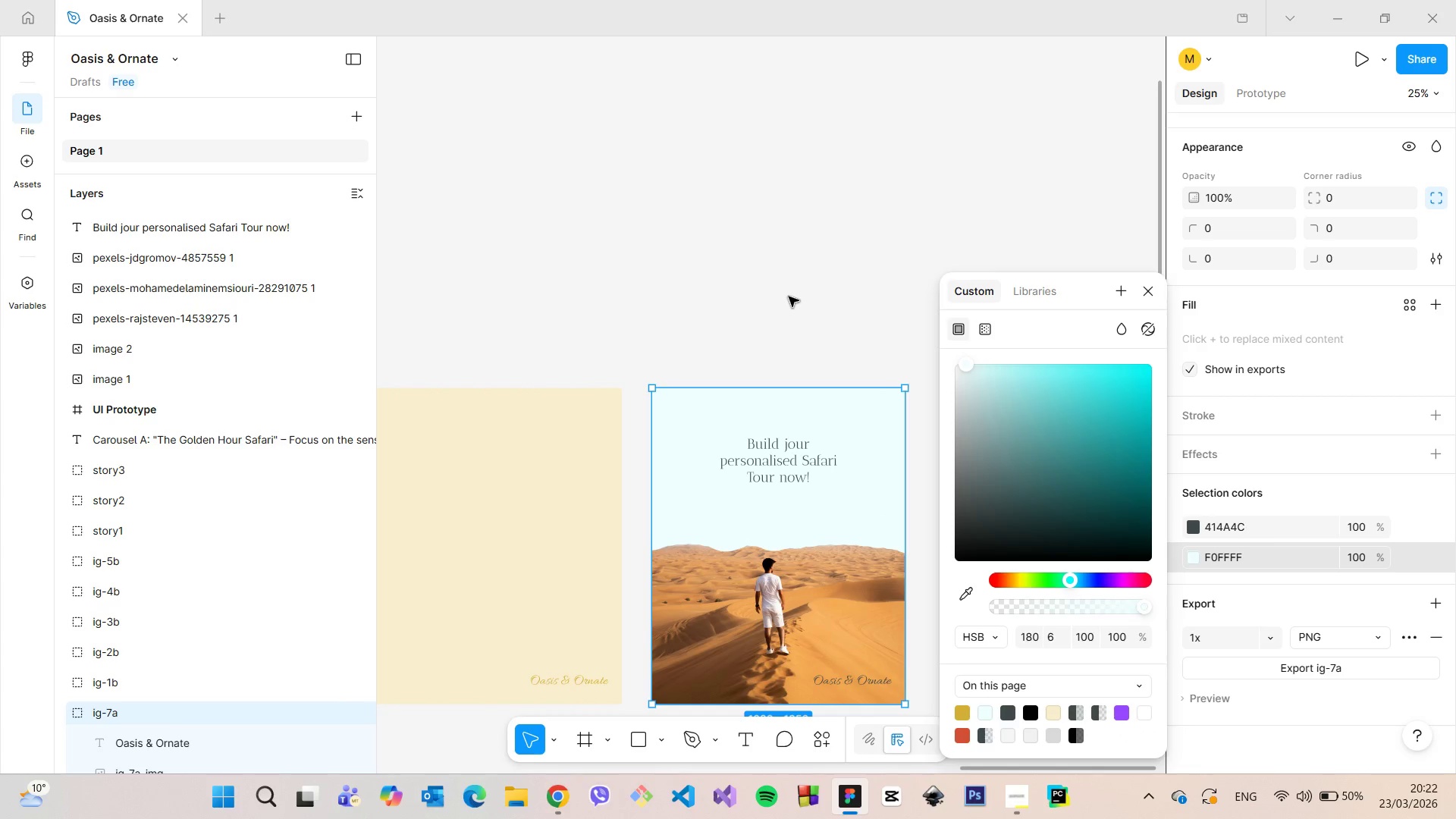 
left_click([789, 297])
 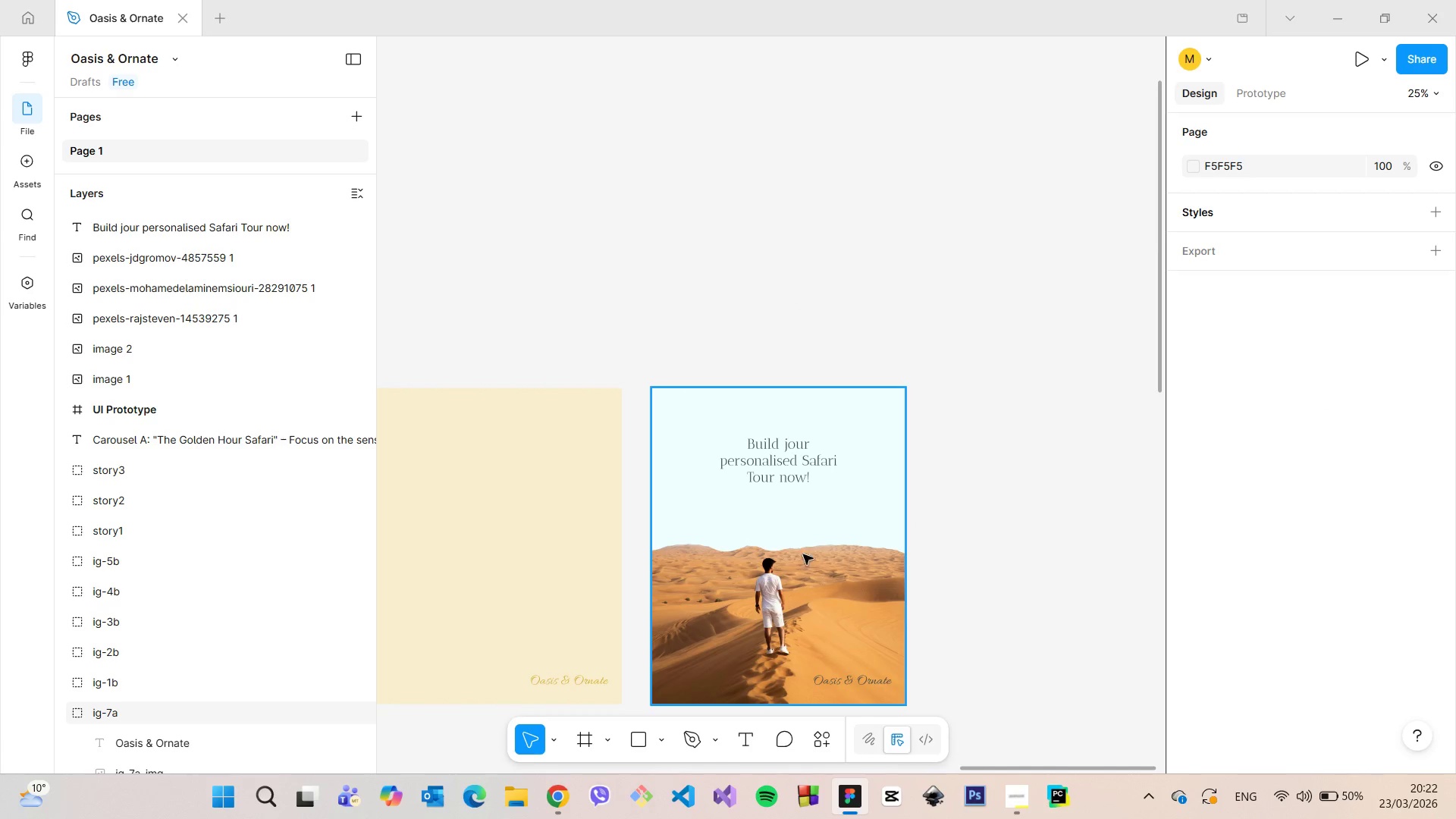 
scroll: coordinate [803, 603], scroll_direction: up, amount: 5.0
 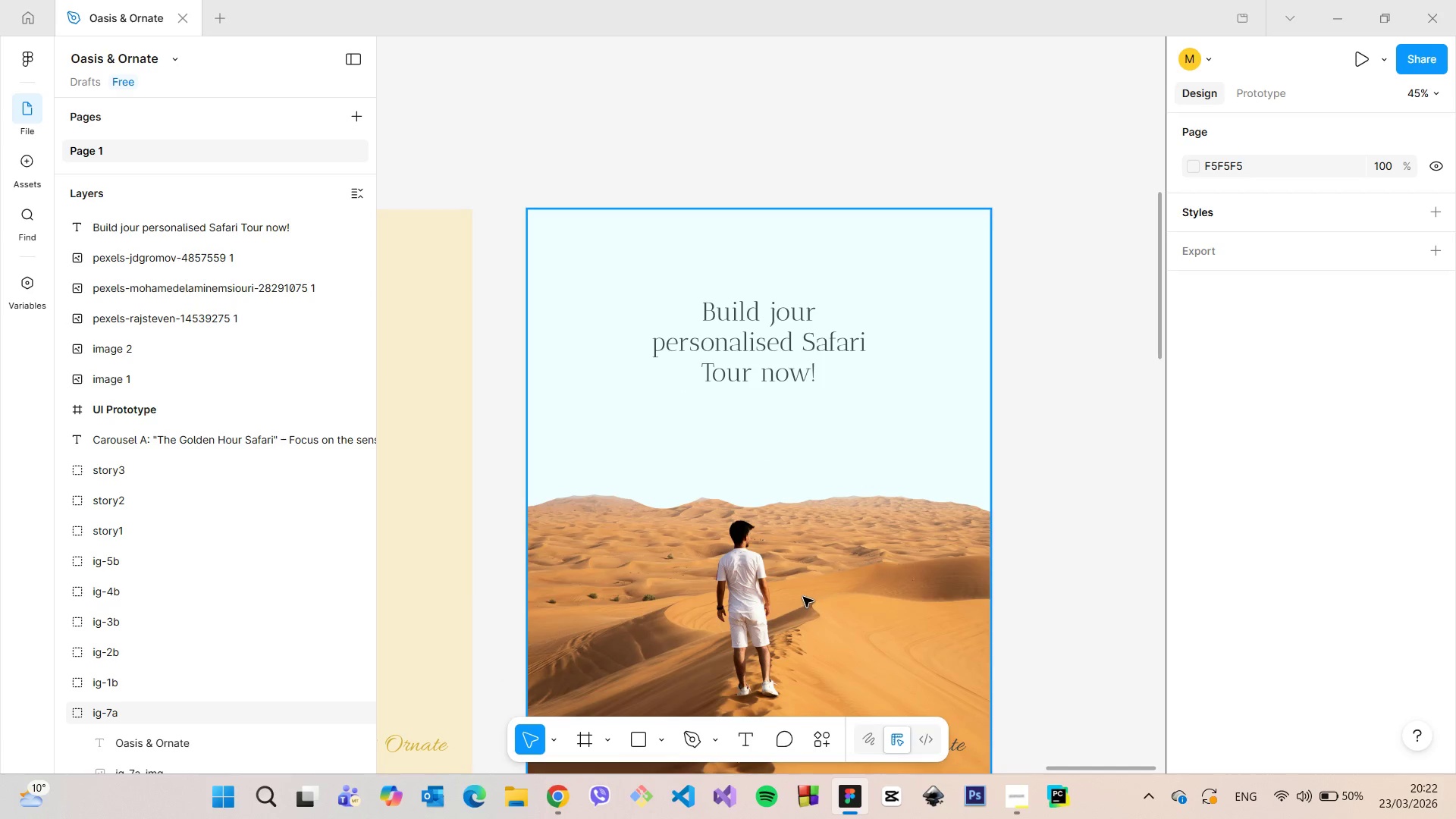 
scroll: coordinate [802, 595], scroll_direction: down, amount: 12.0
 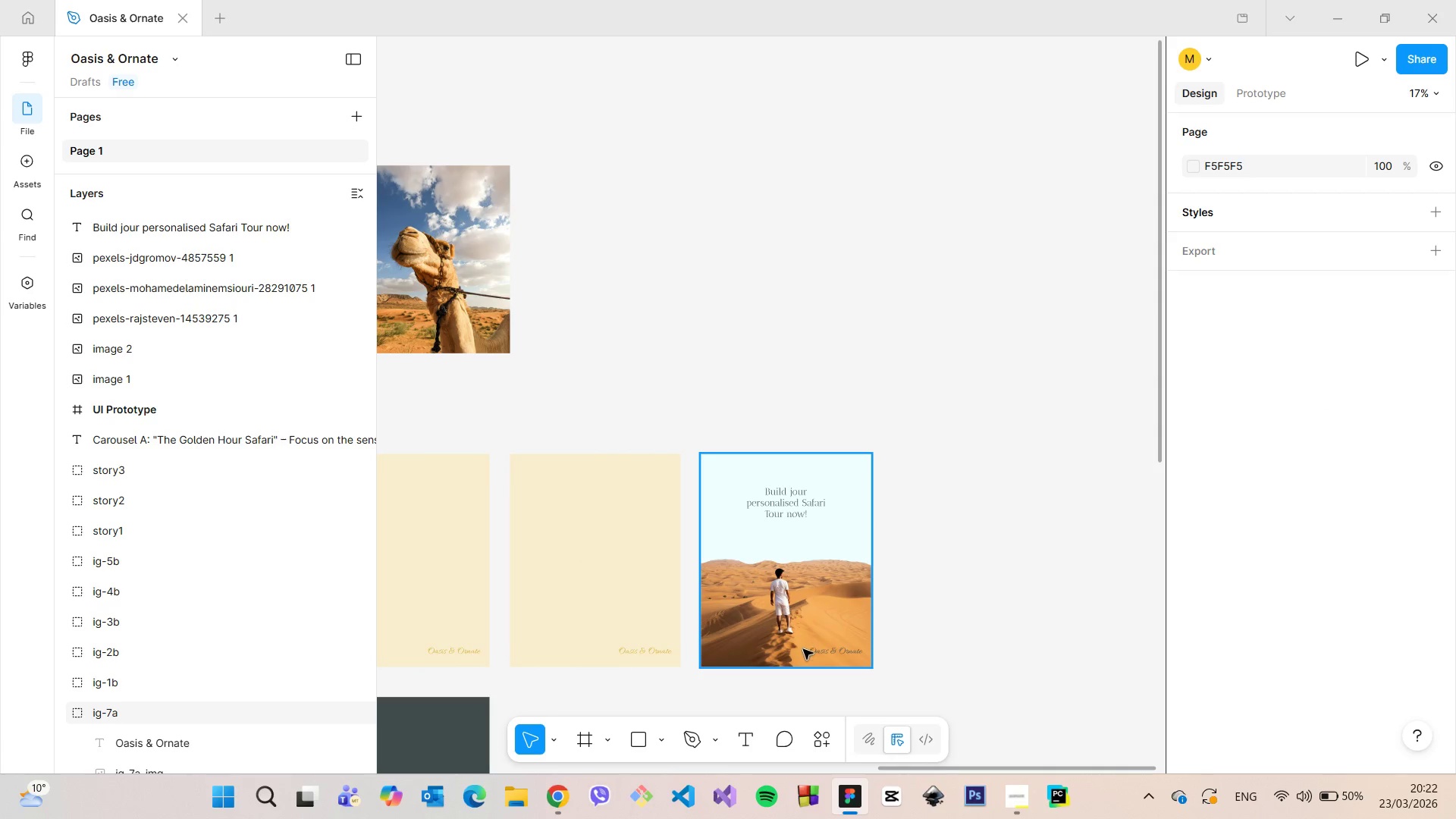 
scroll: coordinate [802, 654], scroll_direction: up, amount: 10.0
 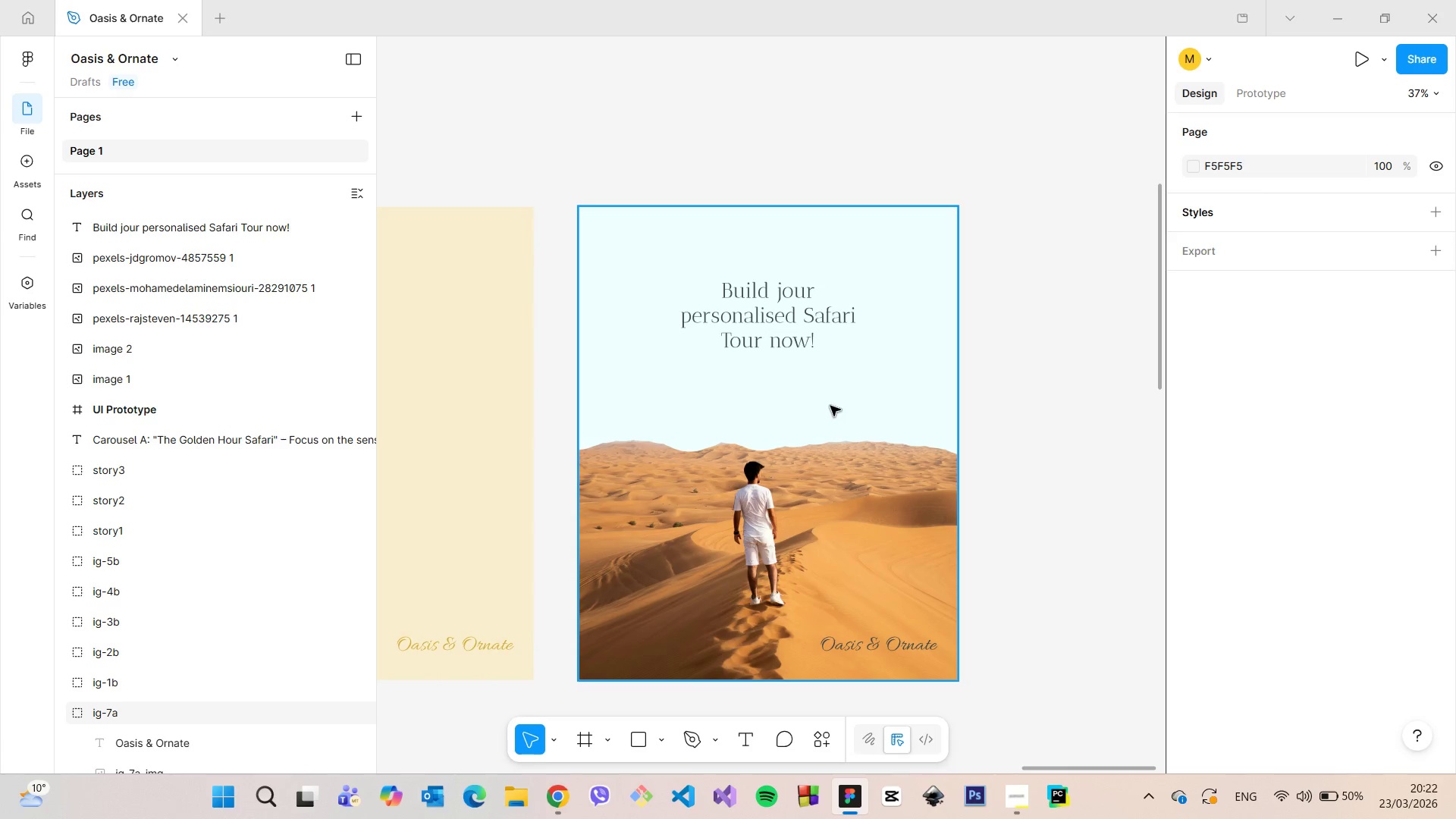 
left_click([830, 406])
 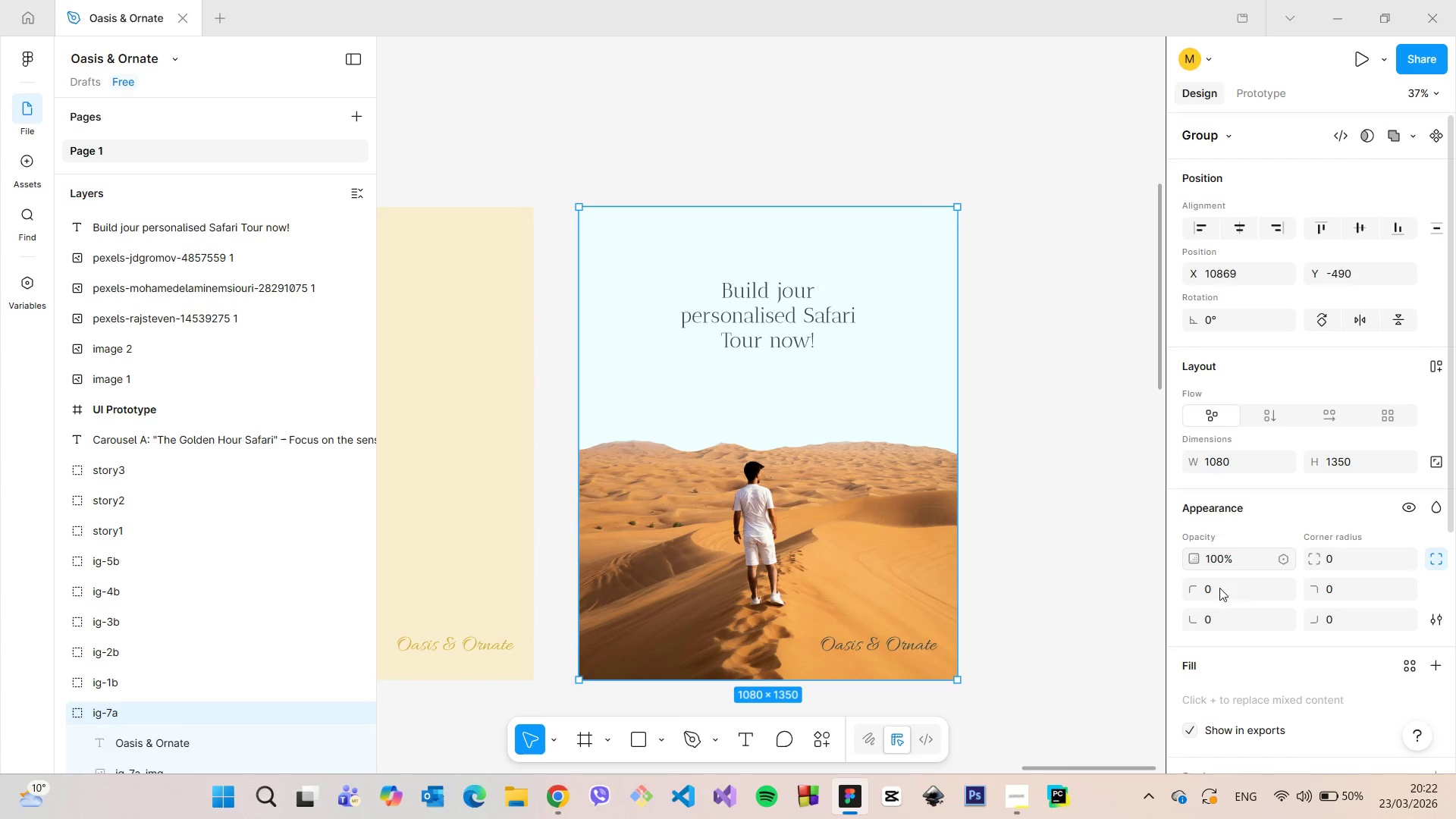 
scroll: coordinate [187, 601], scroll_direction: down, amount: 5.0
 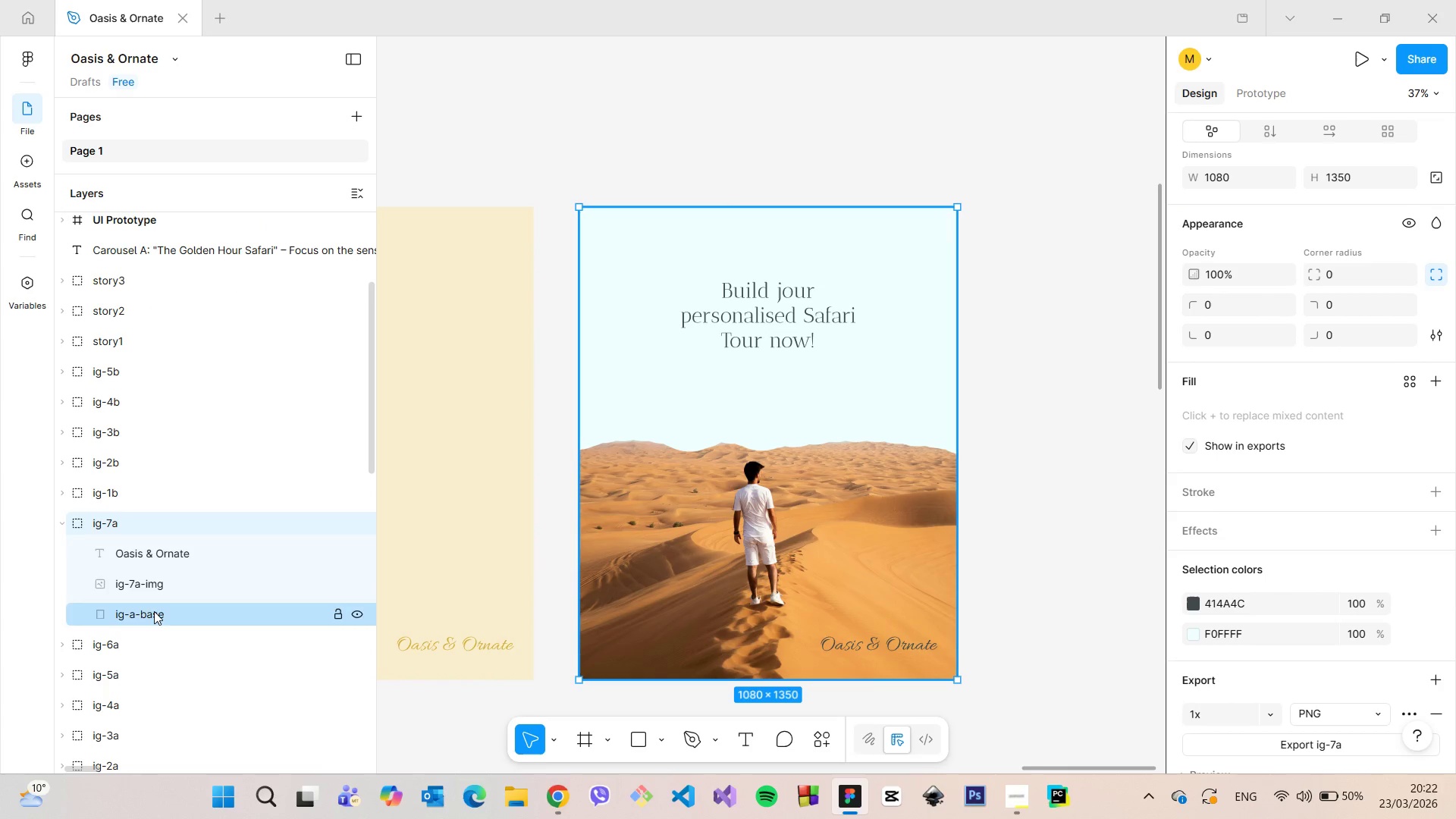 
left_click([154, 611])
 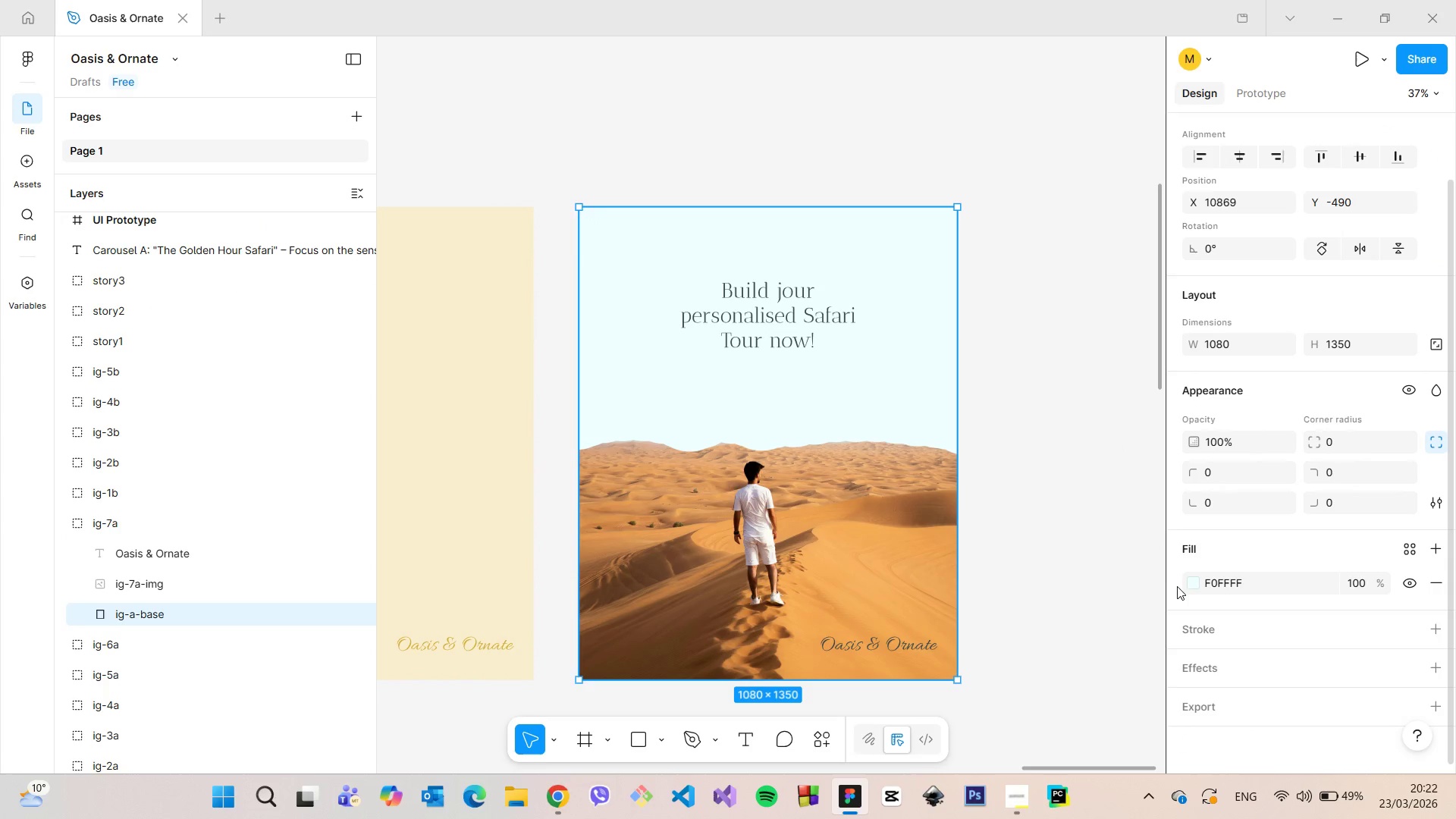 
left_click([1191, 590])
 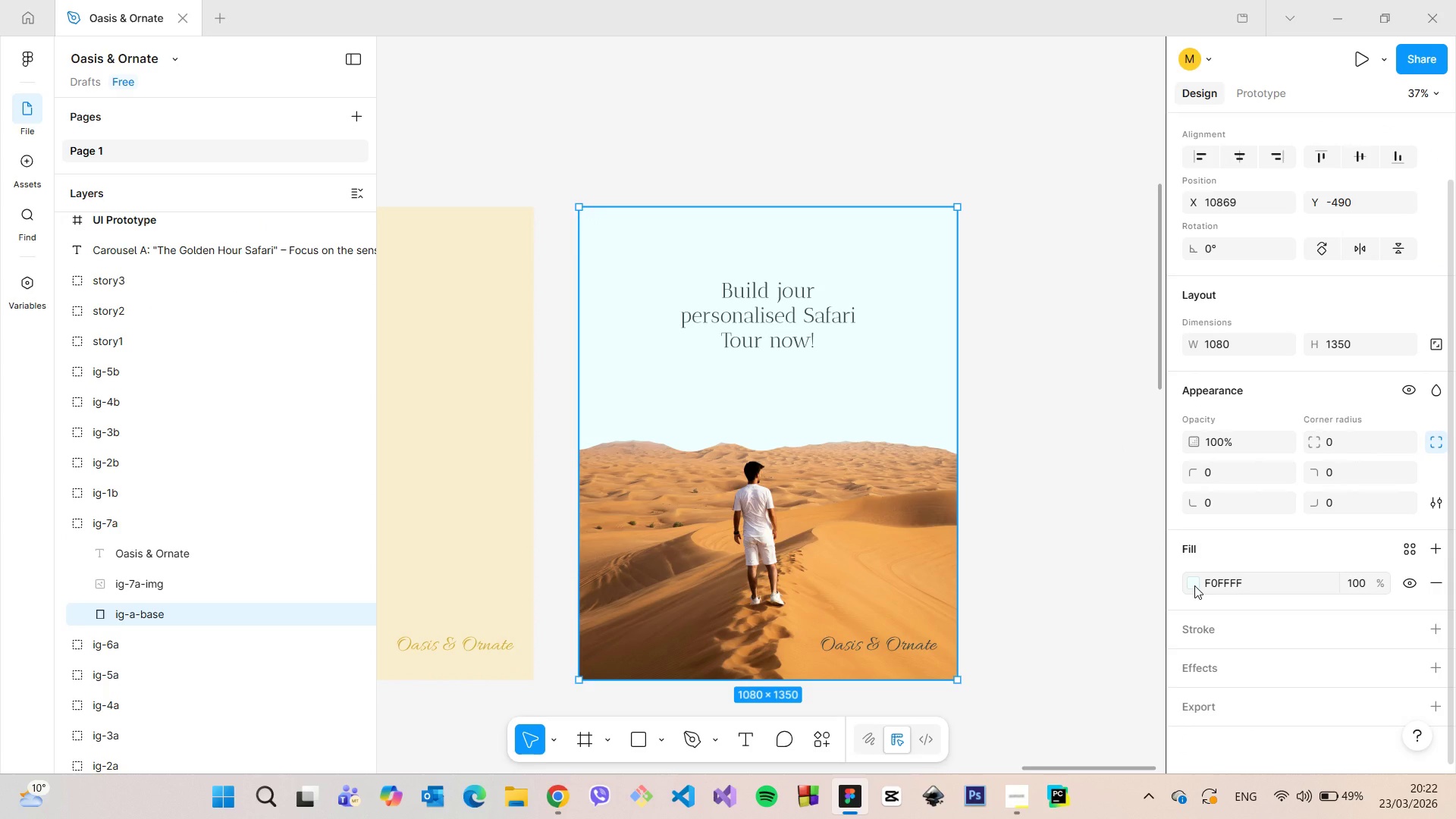 
left_click([1194, 585])
 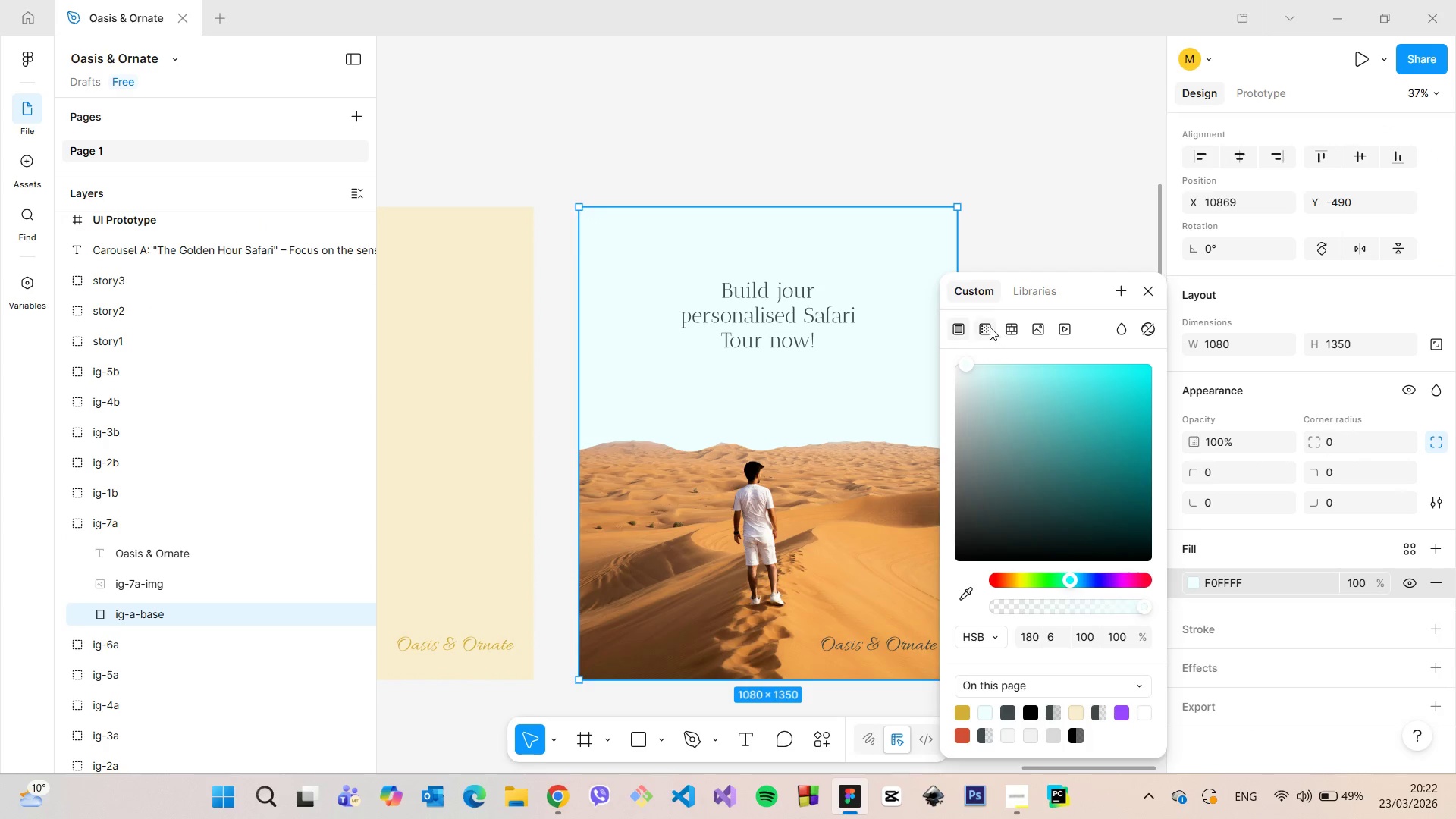 
left_click([989, 326])
 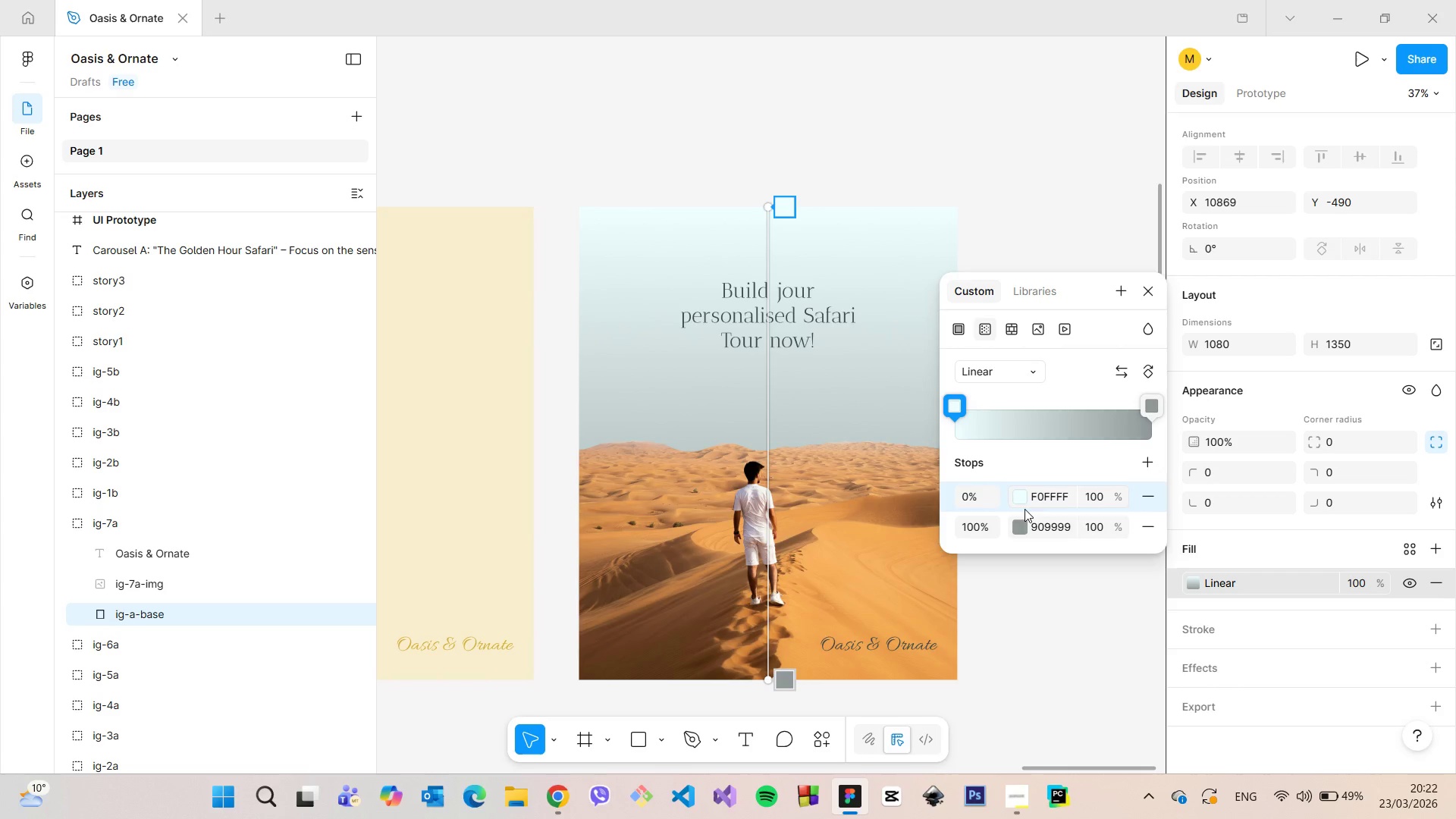 
left_click([1016, 526])
 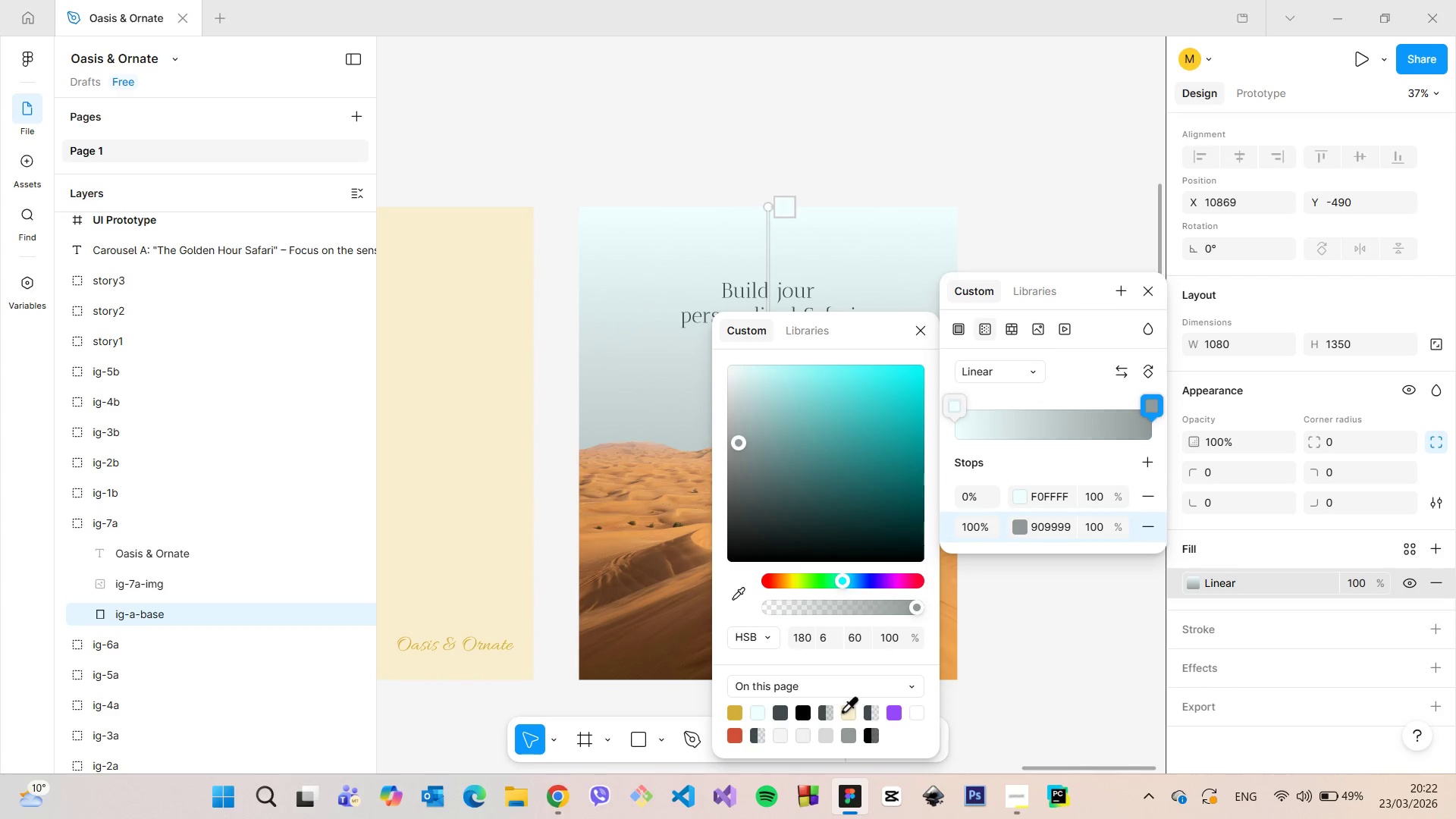 
left_click([844, 711])
 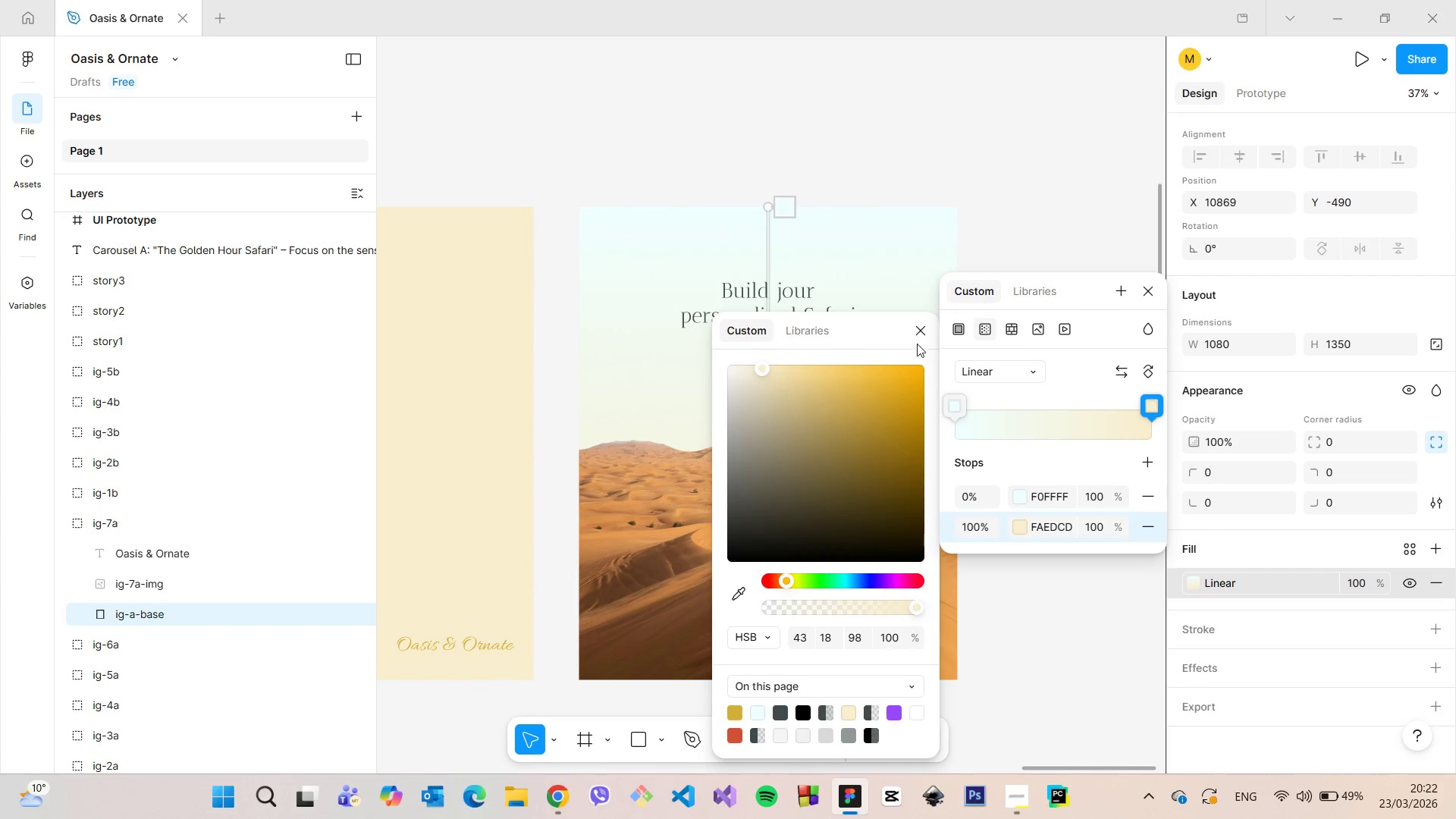 
left_click([917, 337])
 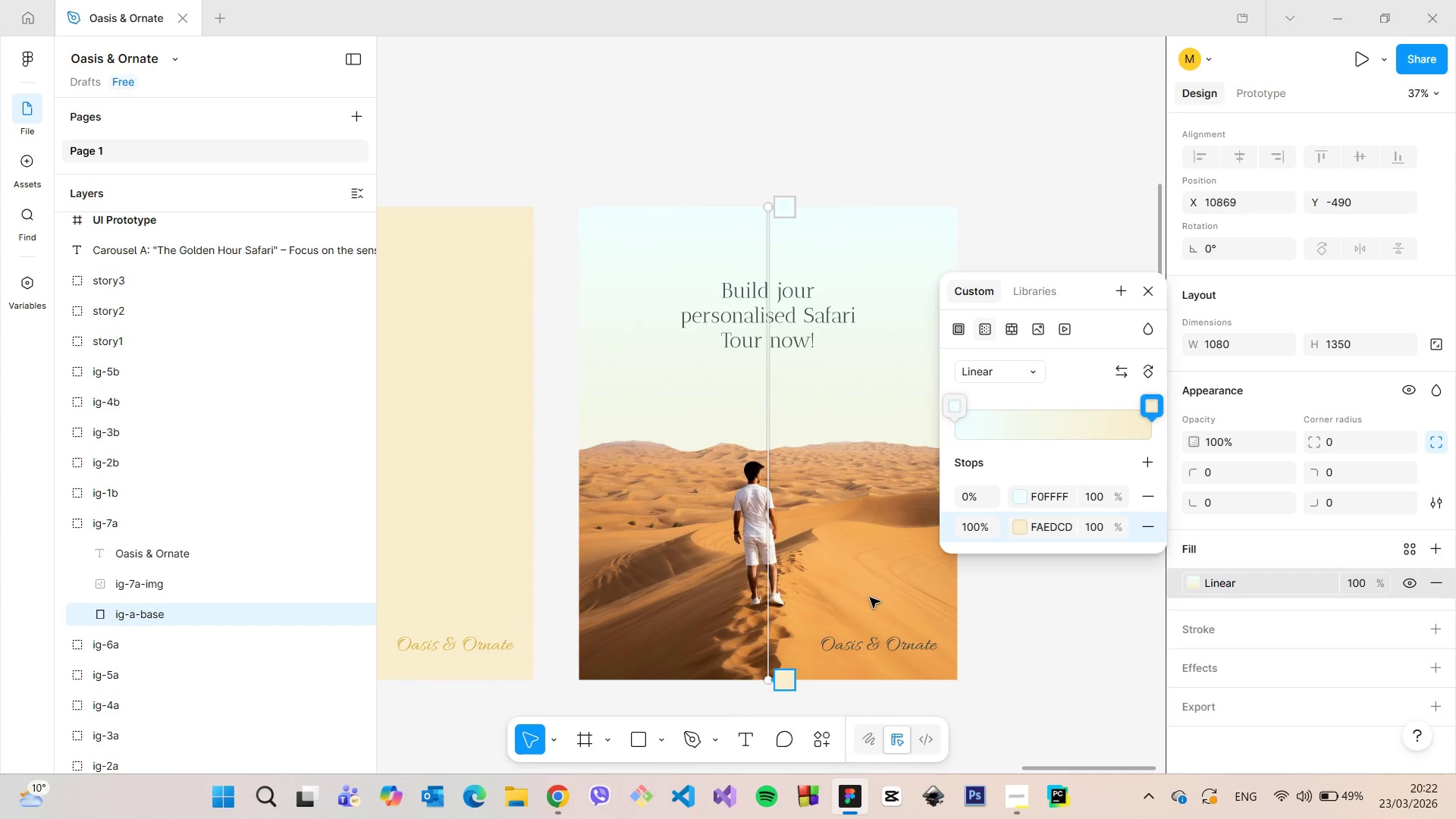 
left_click_drag(start_coordinate=[784, 678], to_coordinate=[785, 466])
 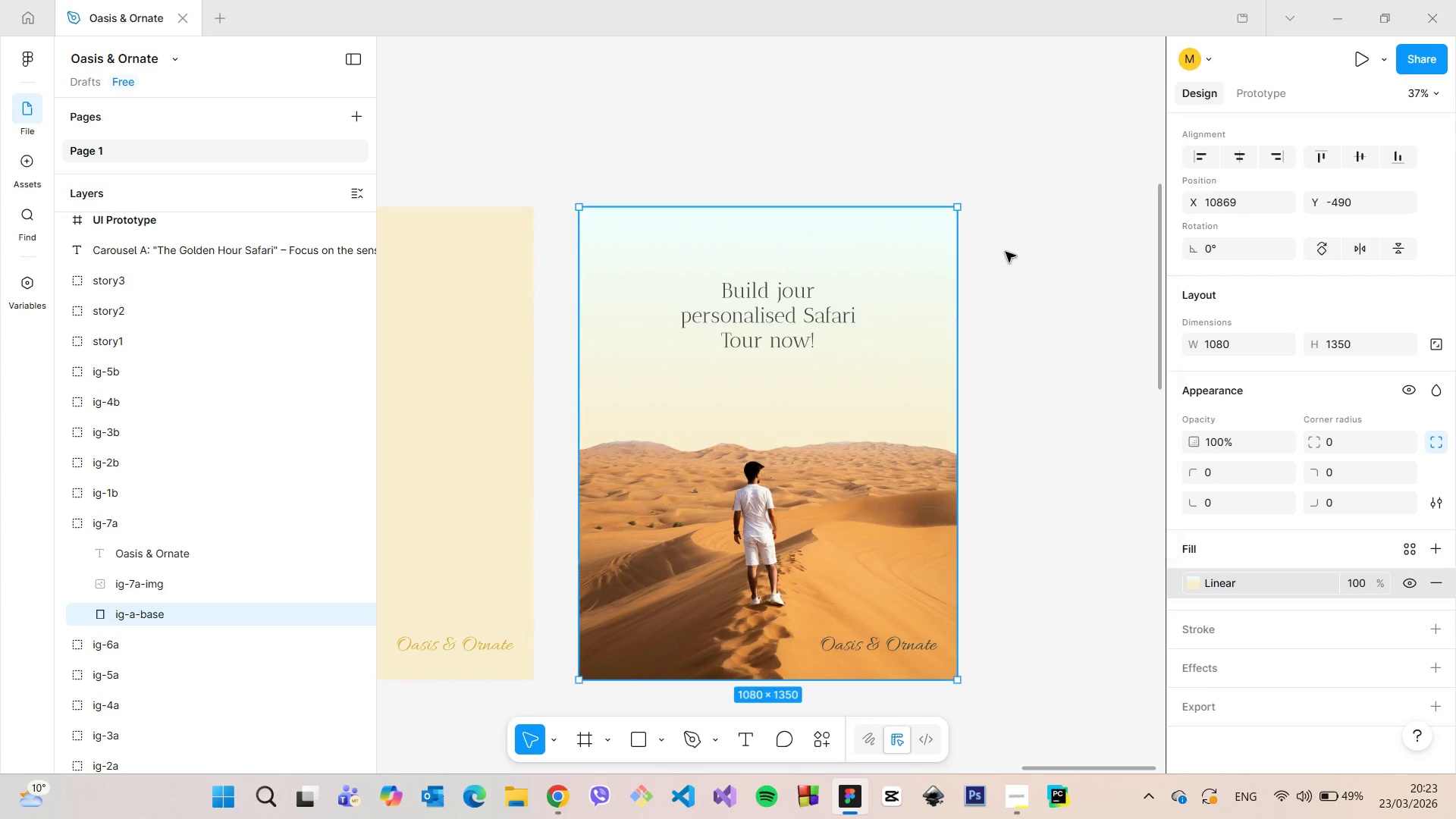 
left_click([1006, 252])
 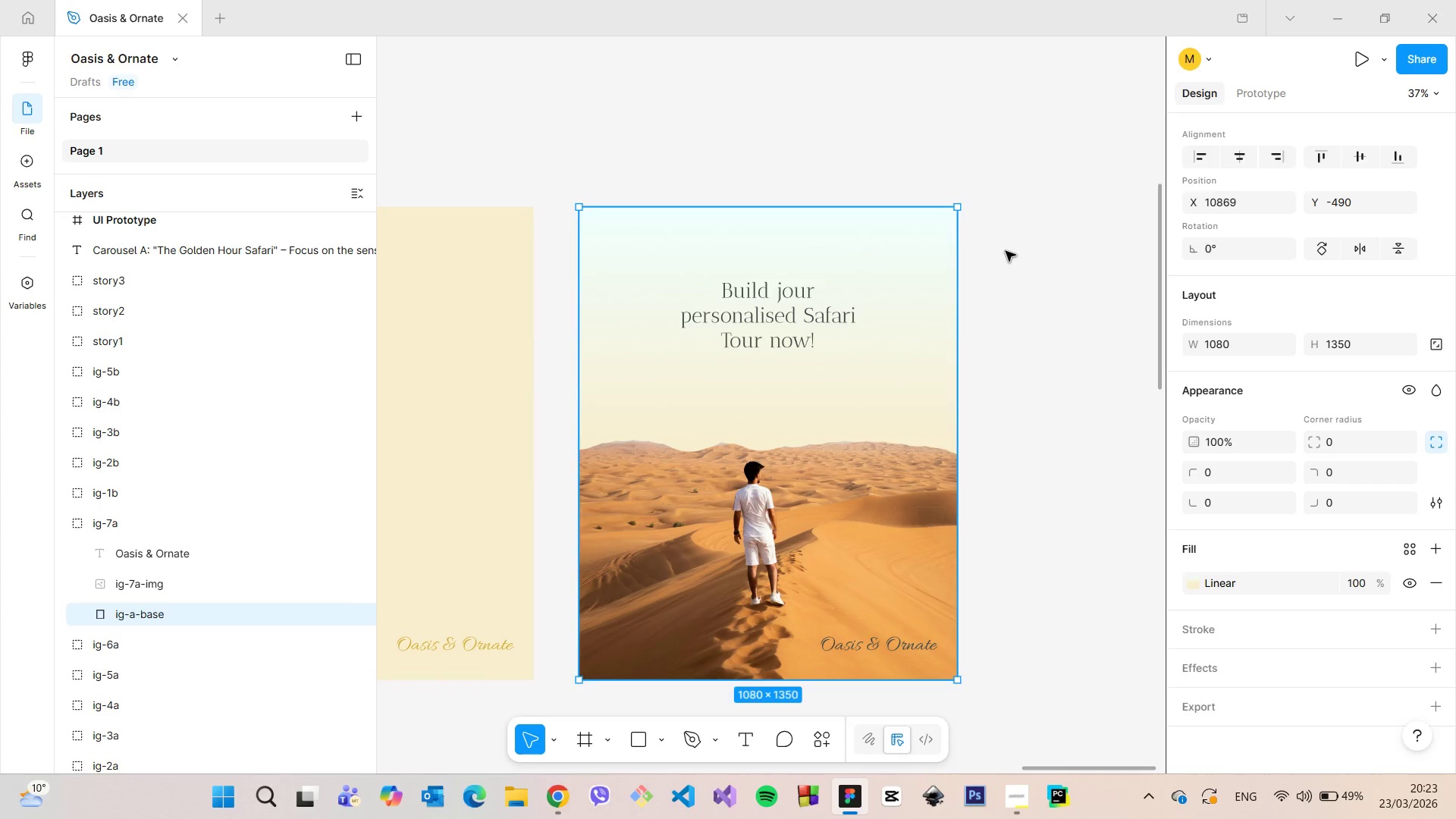 
left_click([1006, 251])
 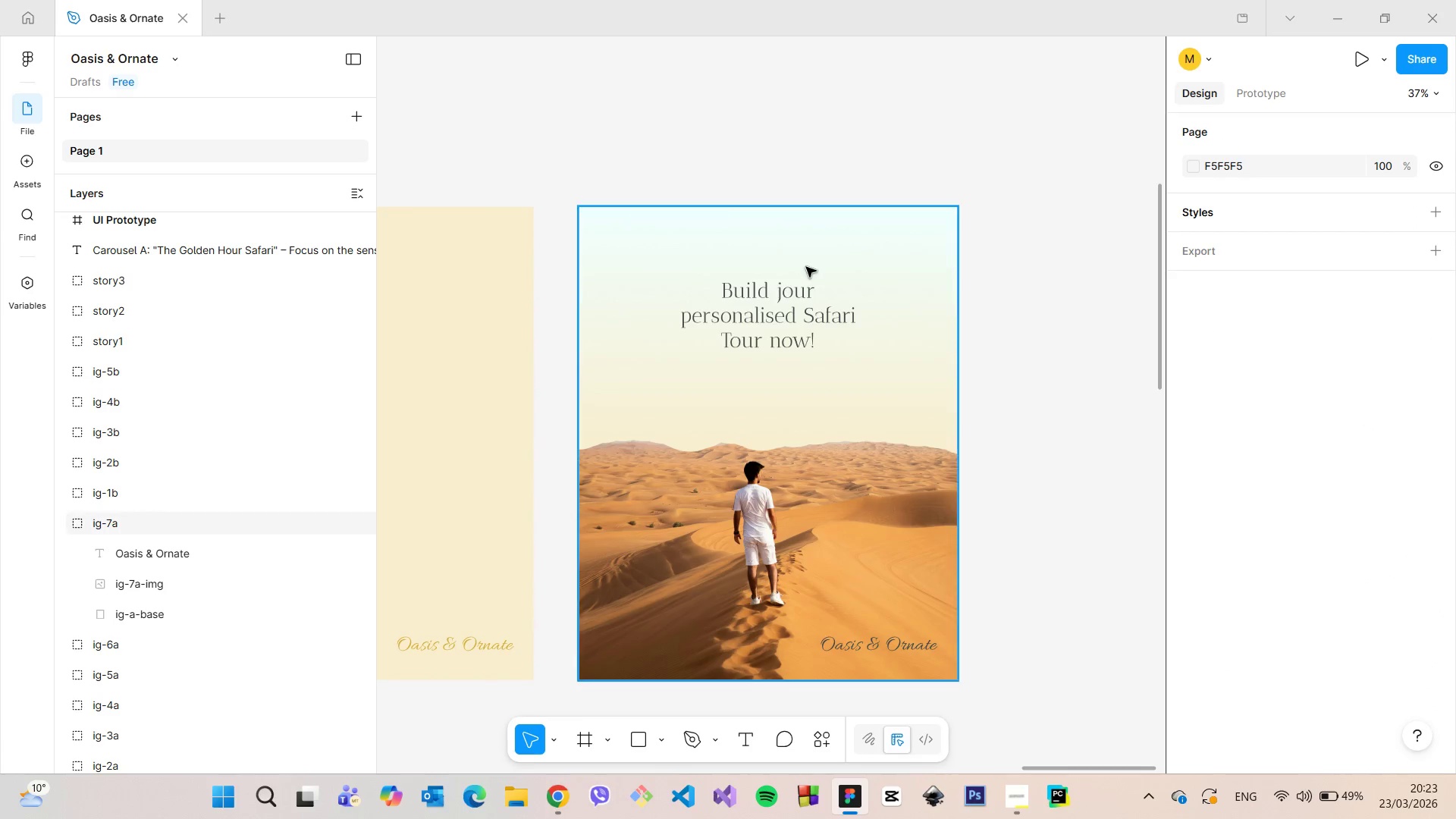 
scroll: coordinate [806, 271], scroll_direction: up, amount: 4.0
 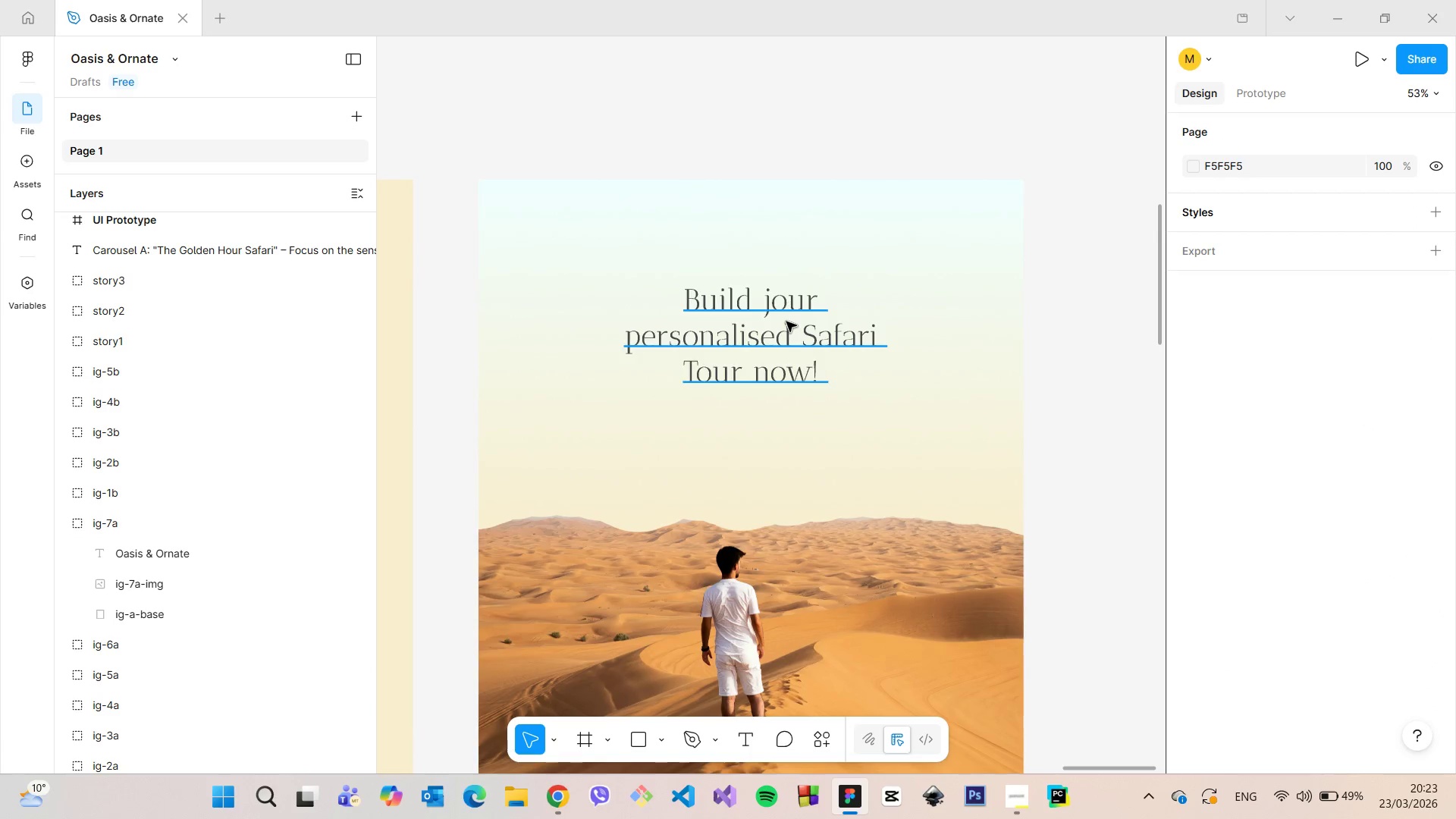 
left_click([786, 322])
 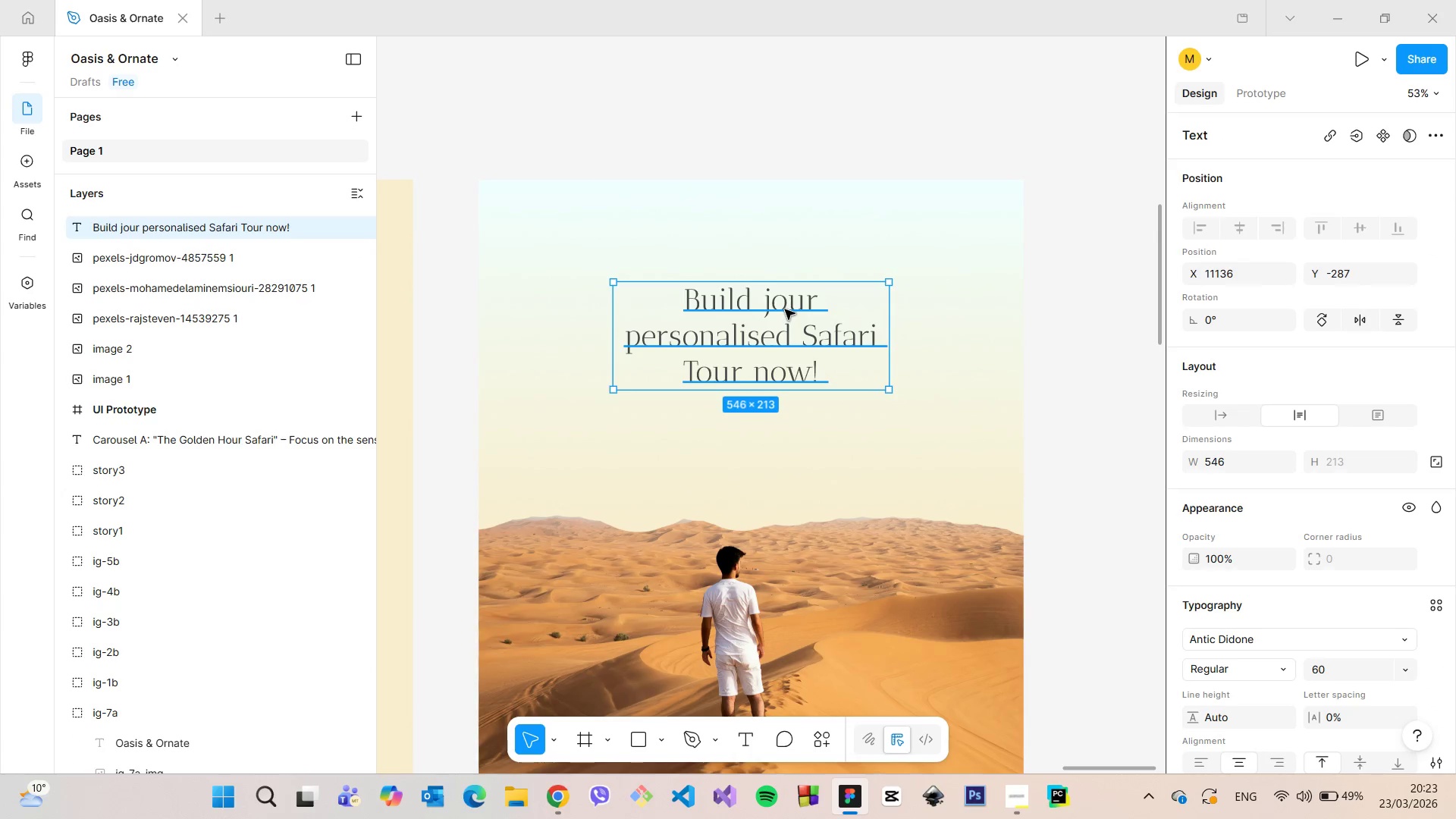 
left_click_drag(start_coordinate=[785, 309], to_coordinate=[781, 388])
 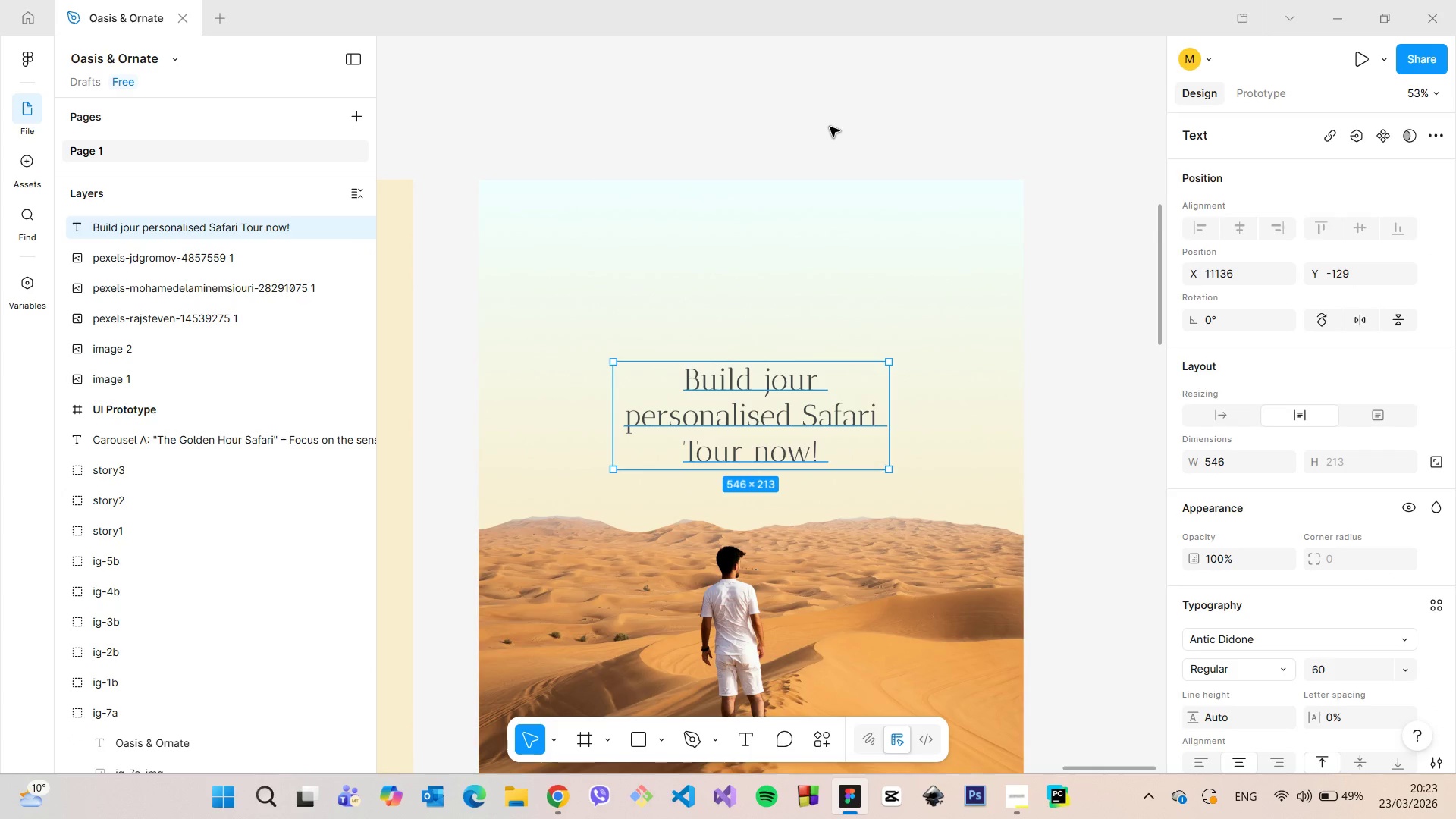 
left_click([830, 127])
 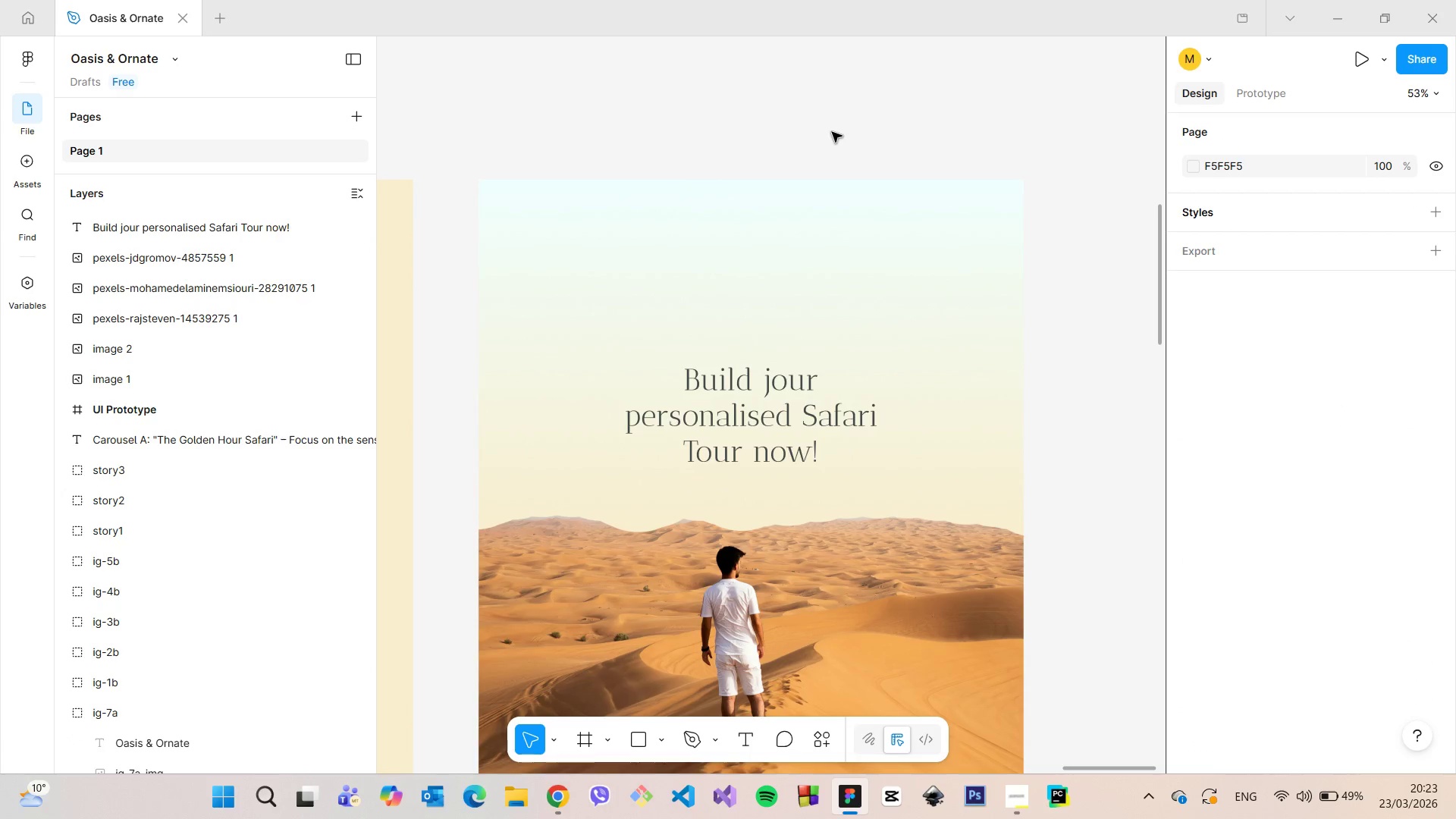 
scroll: coordinate [832, 132], scroll_direction: down, amount: 4.0
 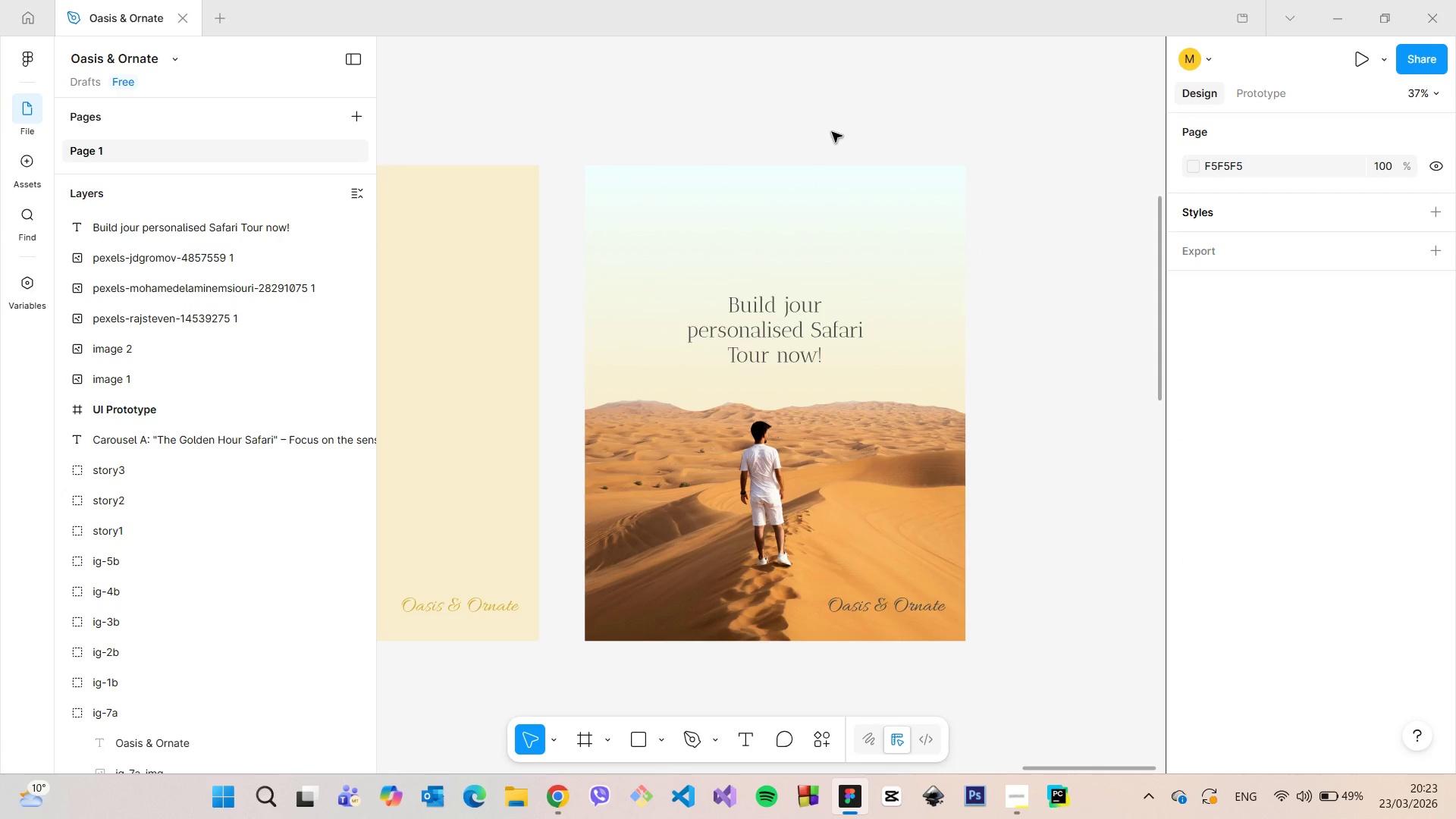 
scroll: coordinate [832, 132], scroll_direction: up, amount: 3.0
 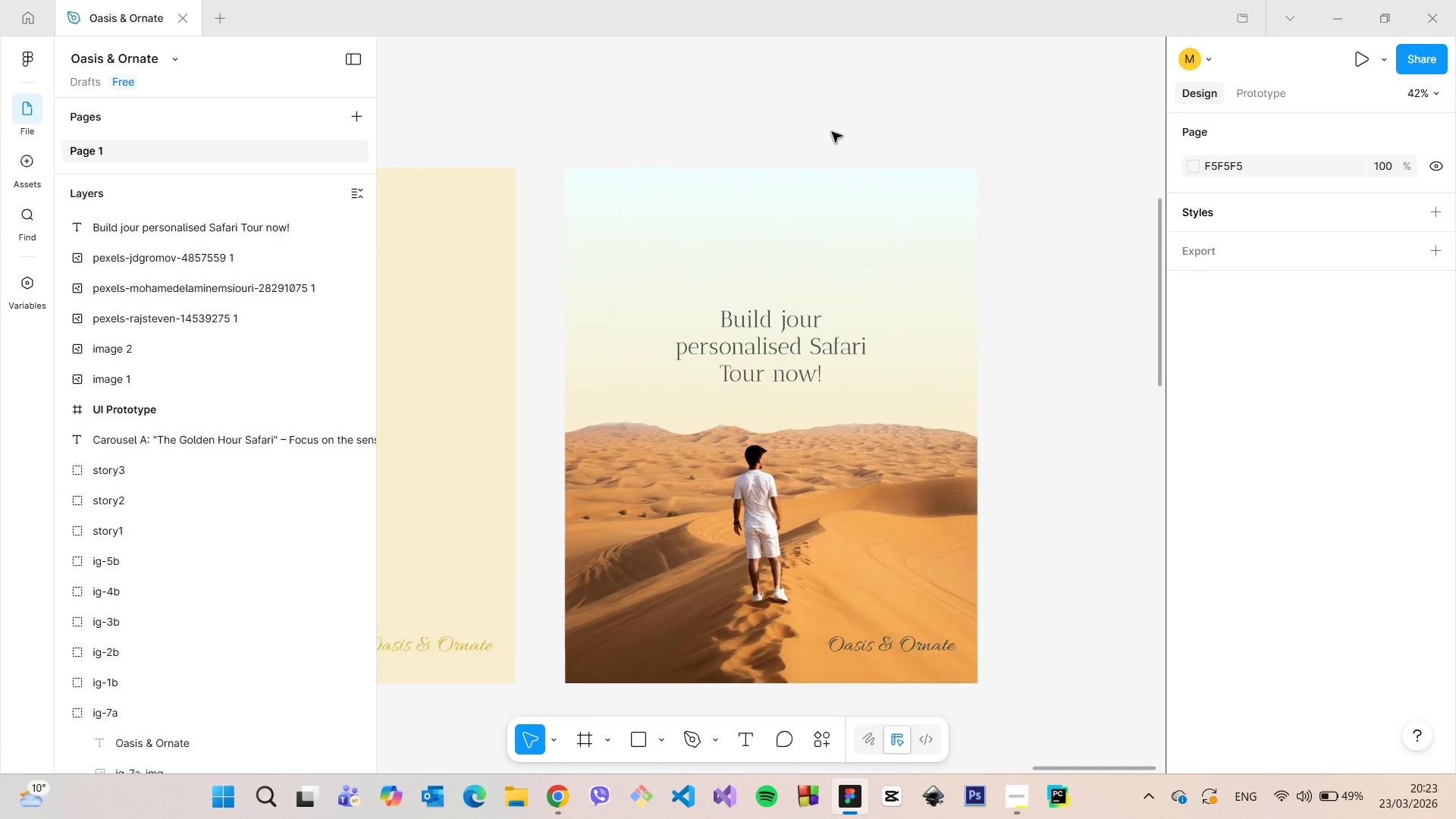 
scroll: coordinate [830, 165], scroll_direction: down, amount: 15.0
 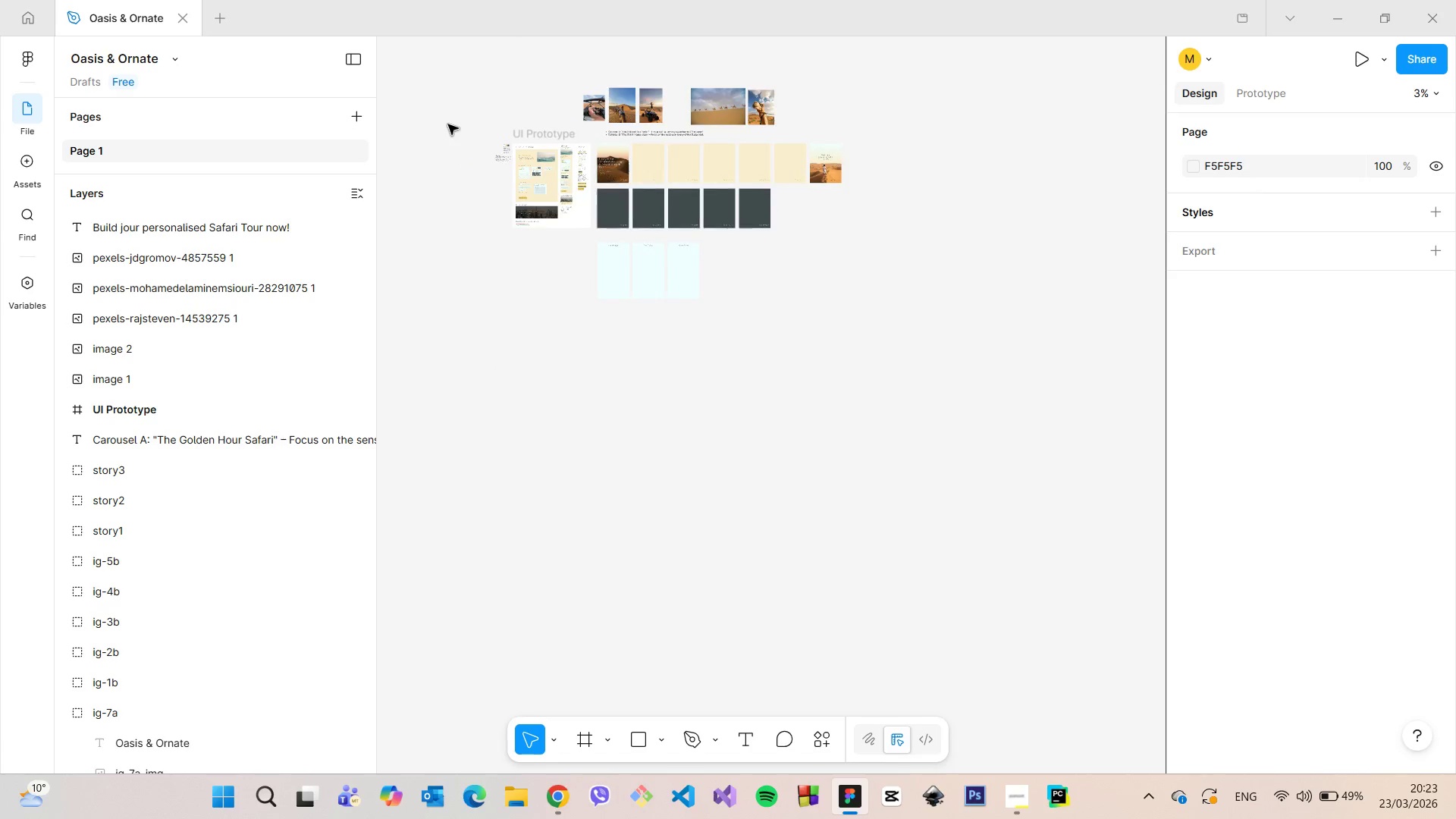 
scroll: coordinate [647, 196], scroll_direction: up, amount: 19.0
 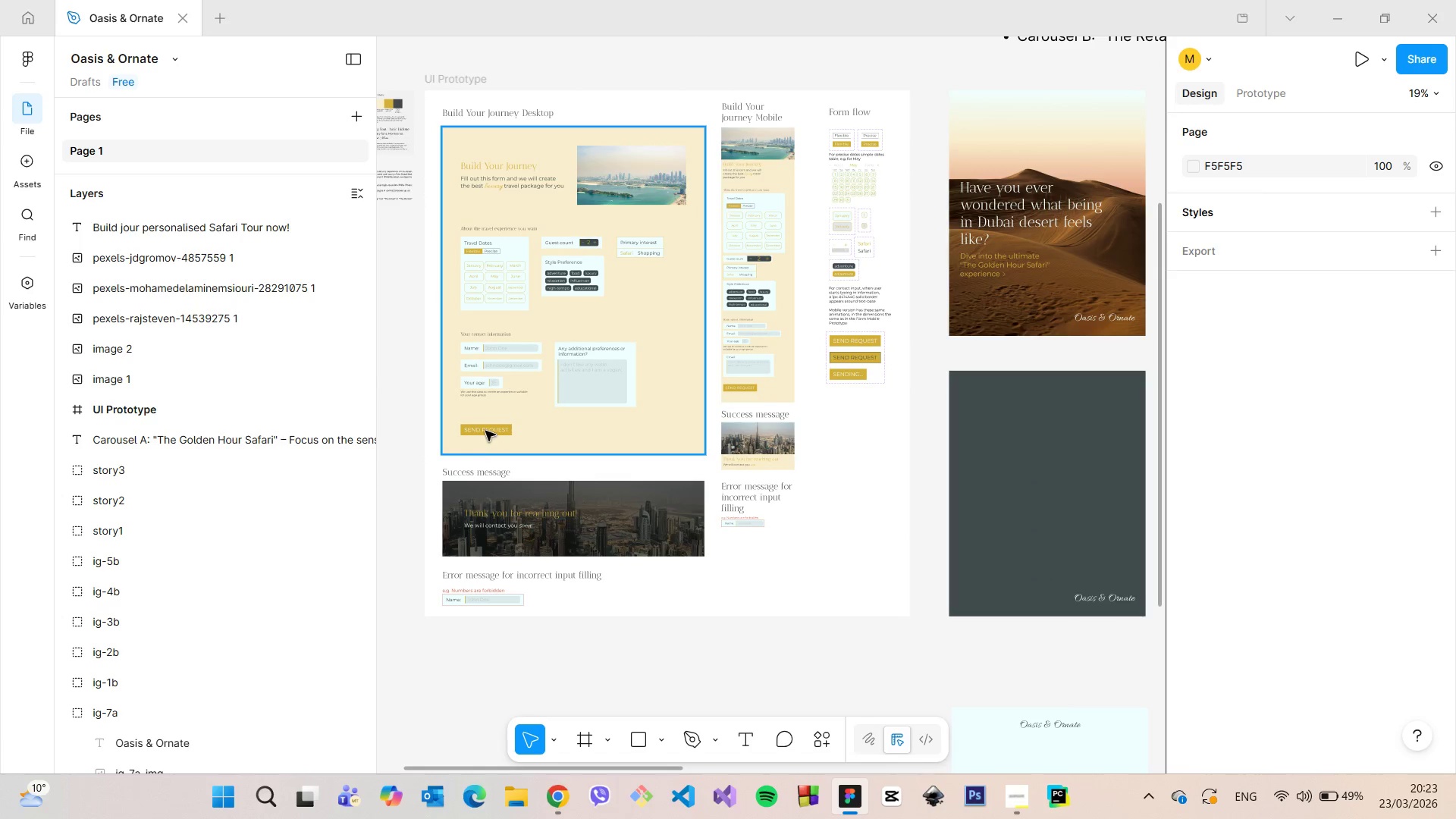 
double_click([485, 430])
 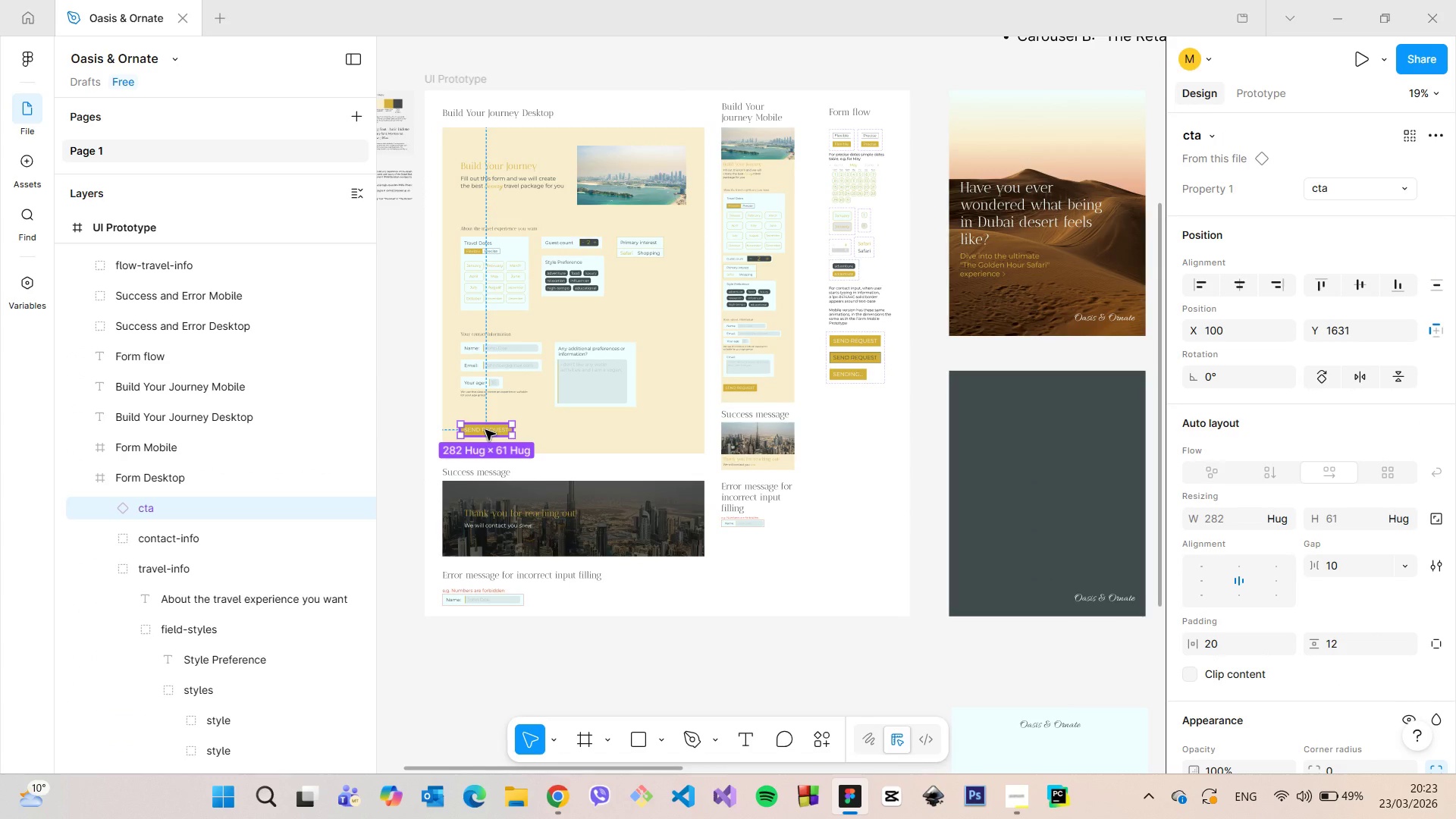 
hold_key(key=AltLeft, duration=1.51)
left_click_drag(start_coordinate=[485, 430], to_coordinate=[833, 209])
 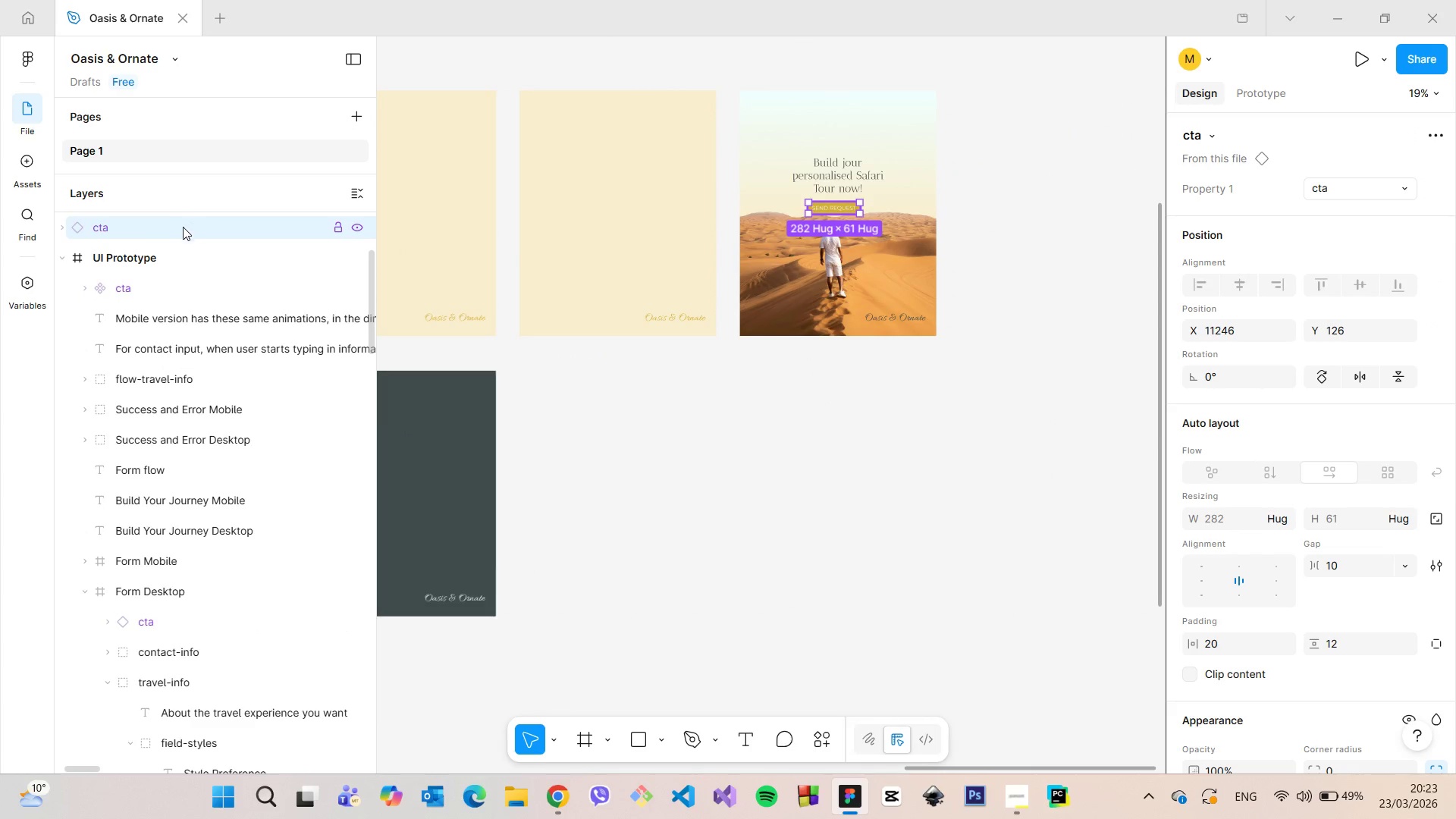 
hold_key(key=AltLeft, duration=1.5)
 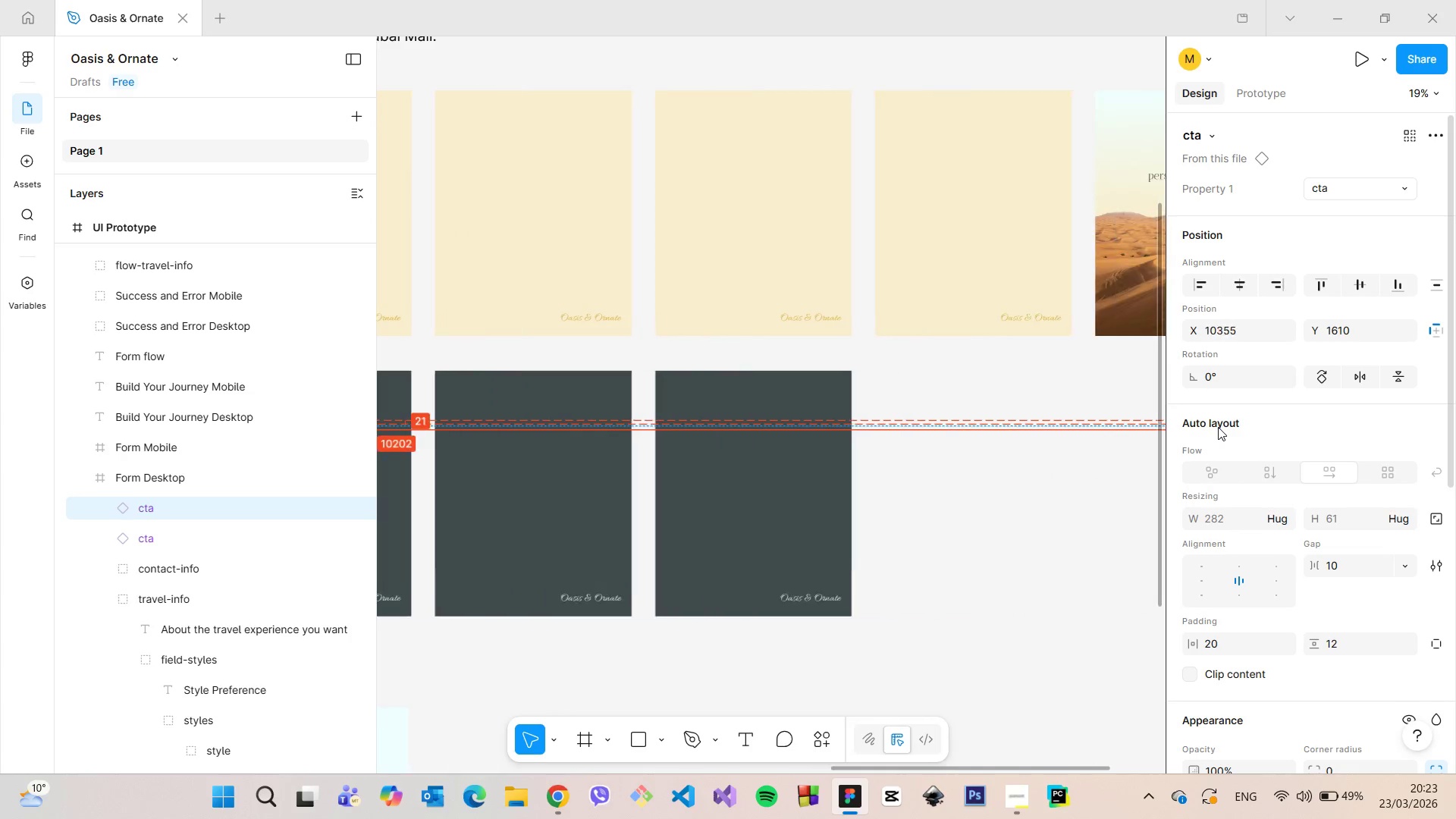 
hold_key(key=AltLeft, duration=1.52)
 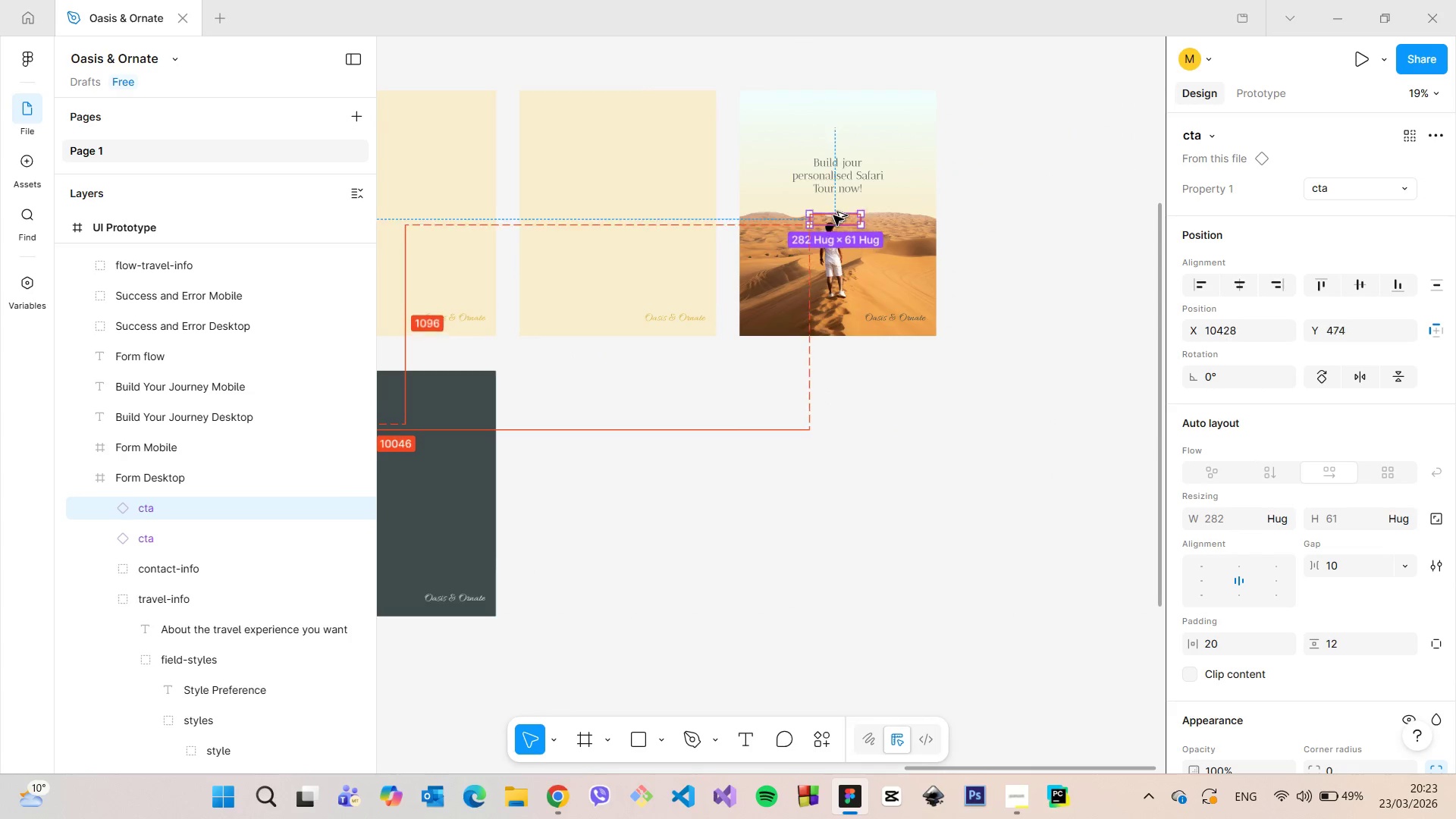 
hold_key(key=AltLeft, duration=1.5)
 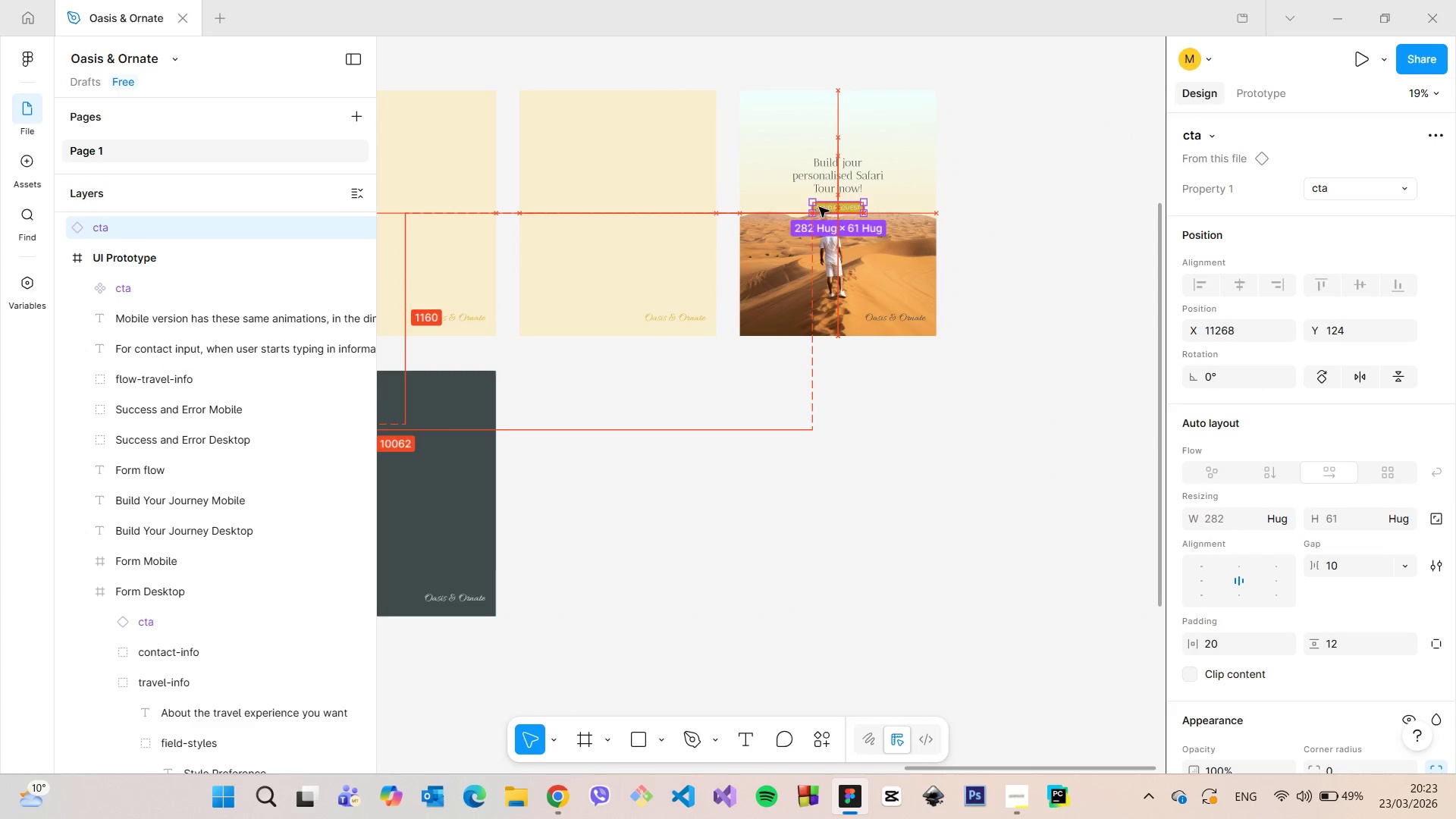 
hold_key(key=AltLeft, duration=0.56)
 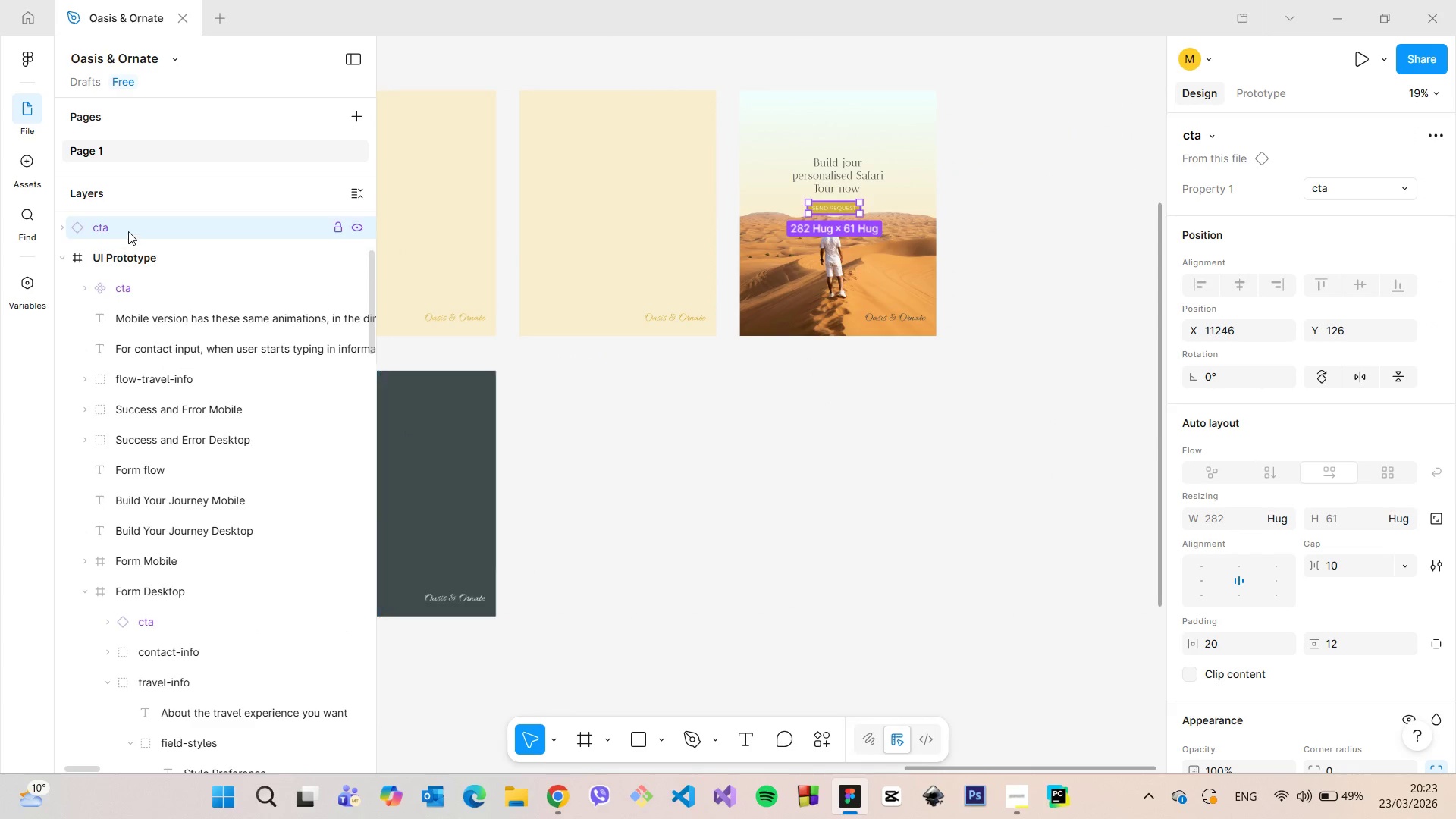 
left_click_drag(start_coordinate=[128, 231], to_coordinate=[219, 522])
 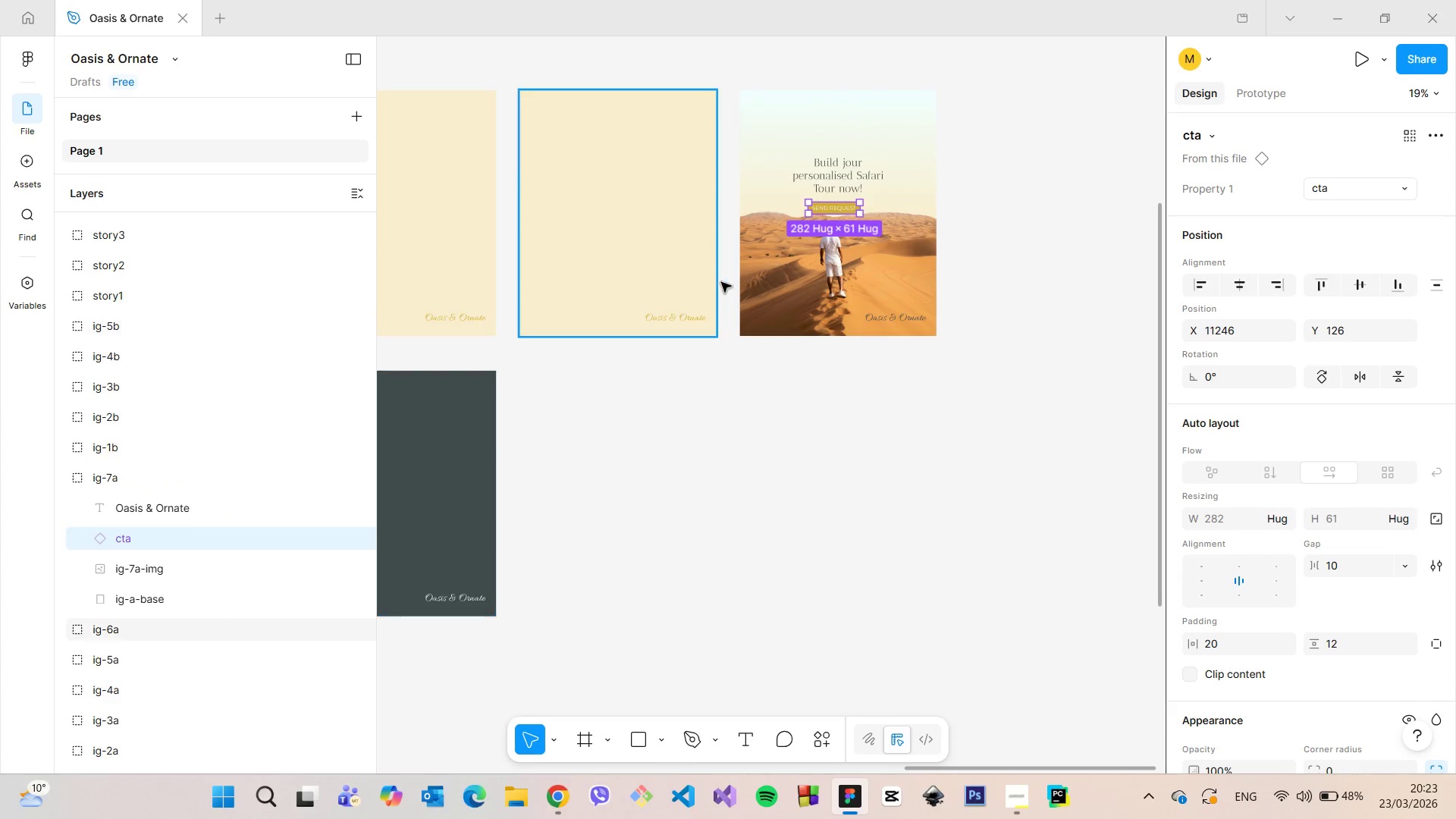 
scroll: coordinate [177, 340], scroll_direction: down, amount: 14.0
 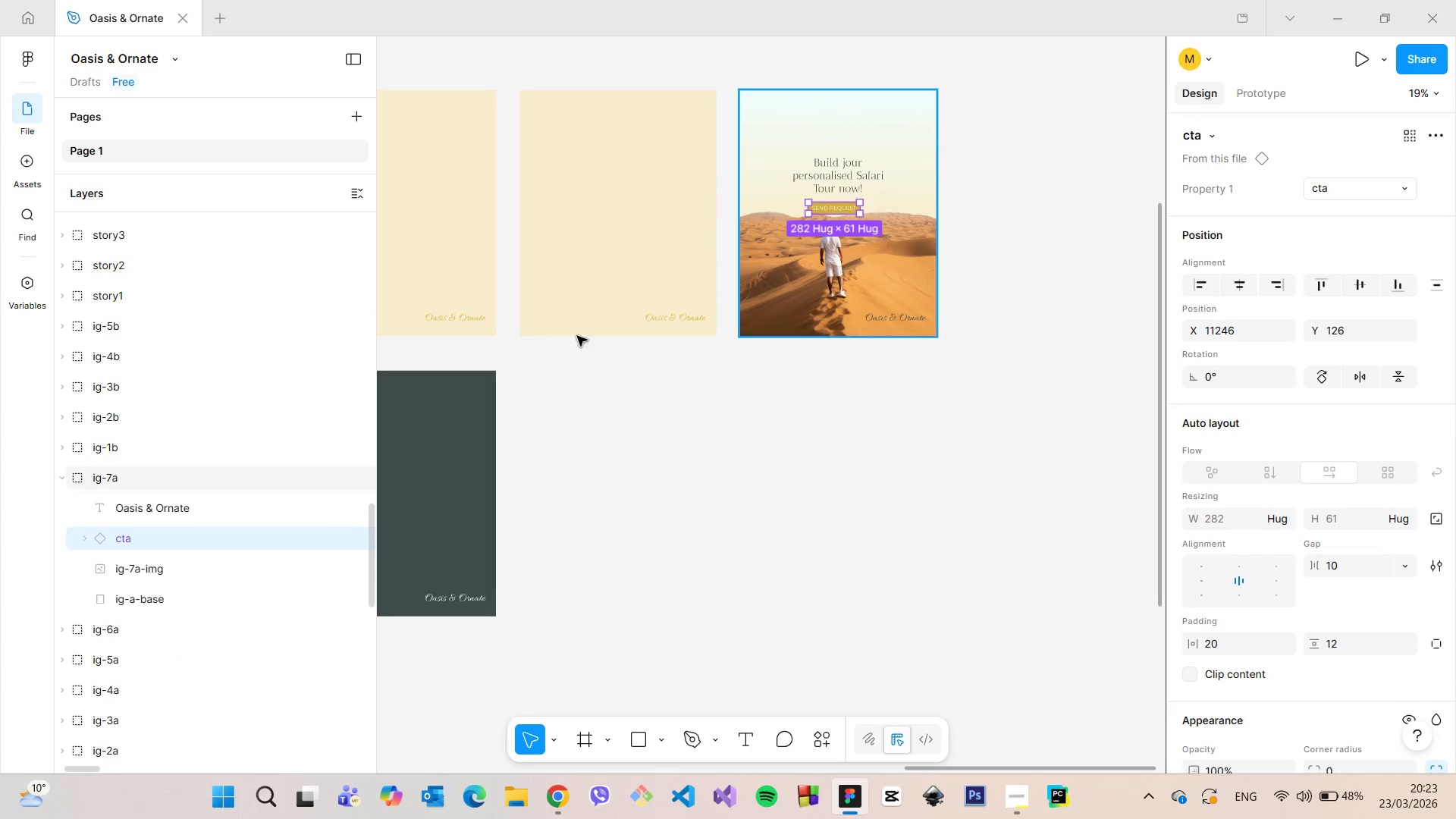 
scroll: coordinate [855, 212], scroll_direction: up, amount: 10.0
 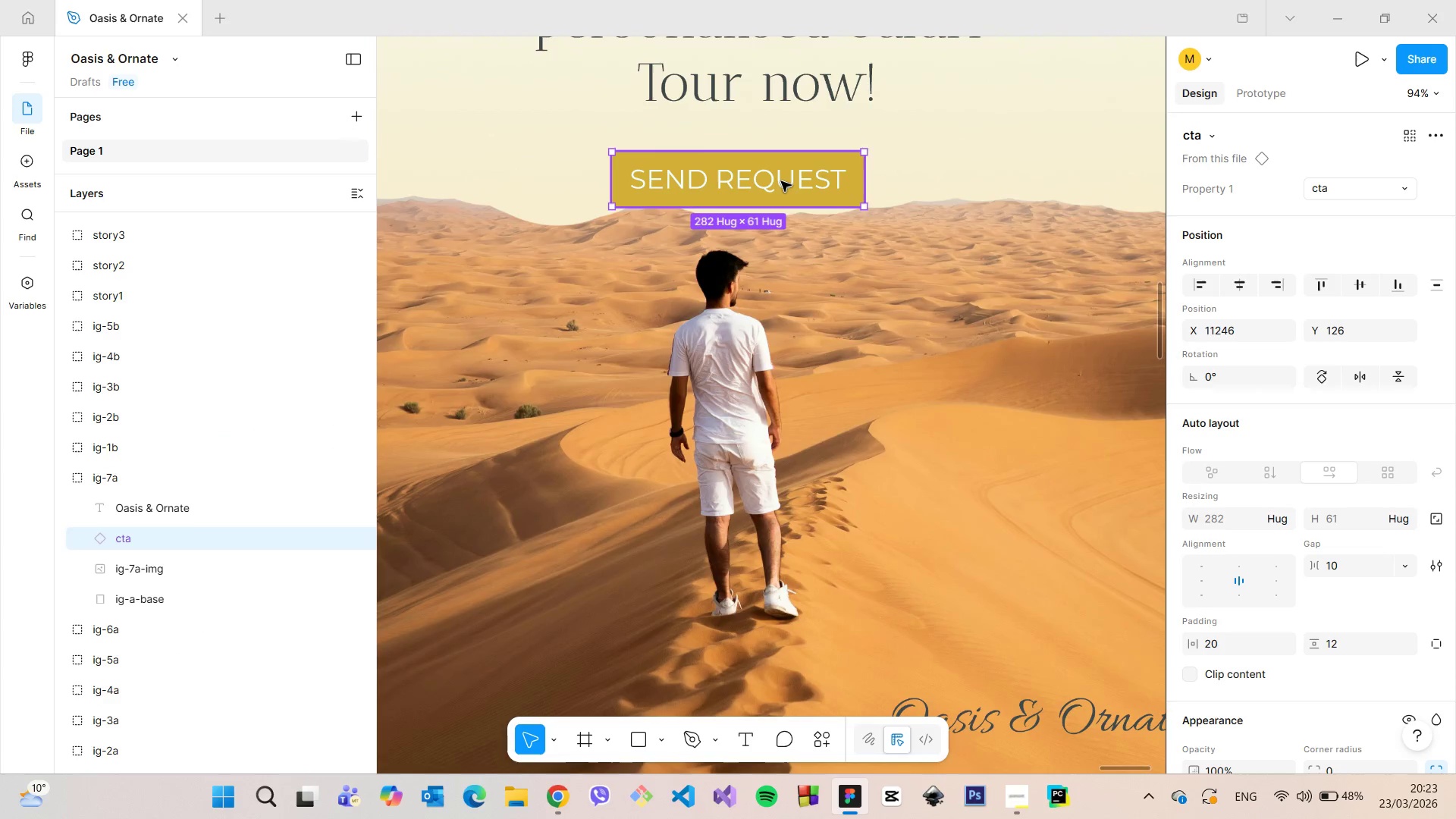 
double_click([781, 181])
 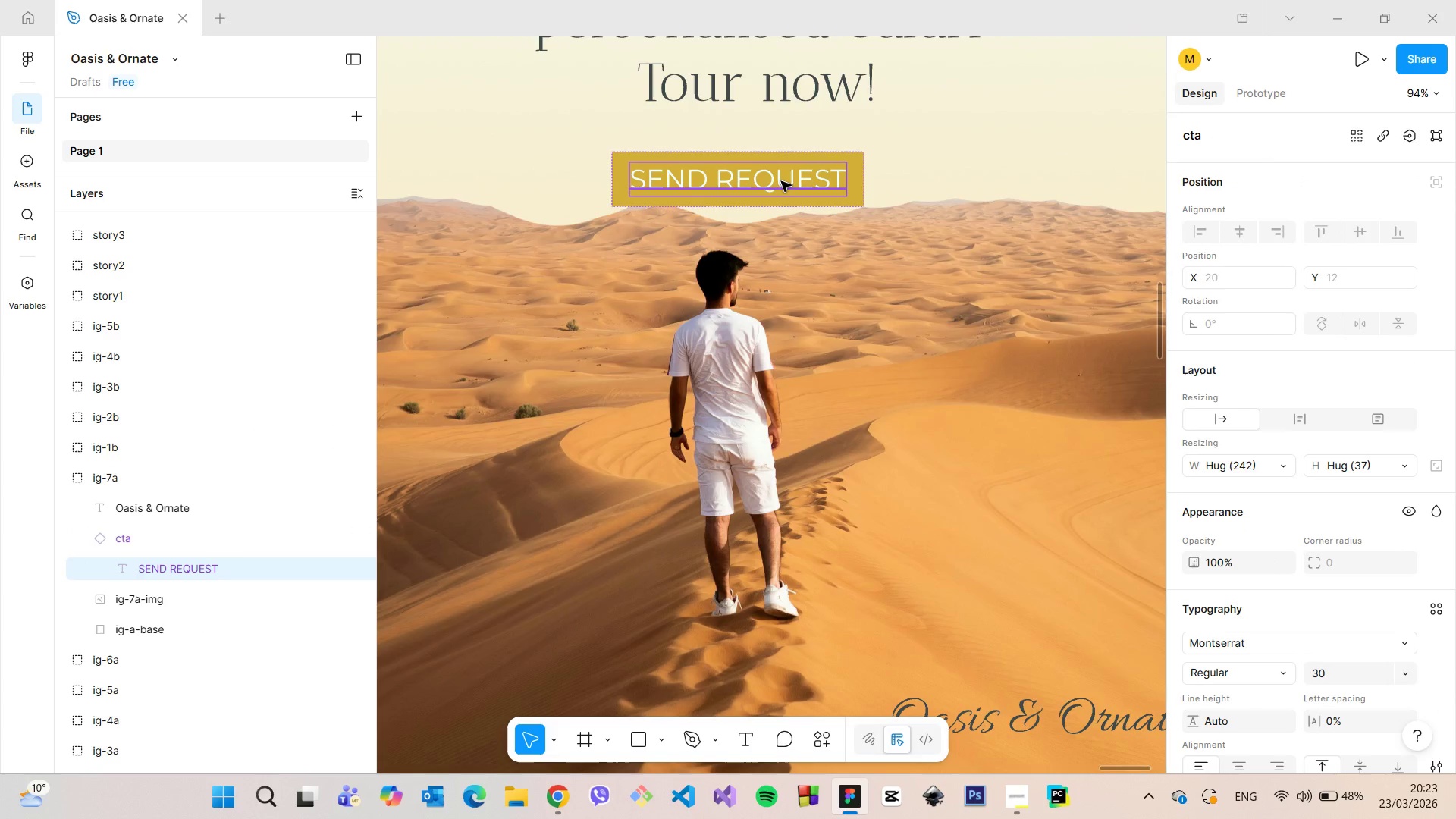 
double_click([781, 181])
 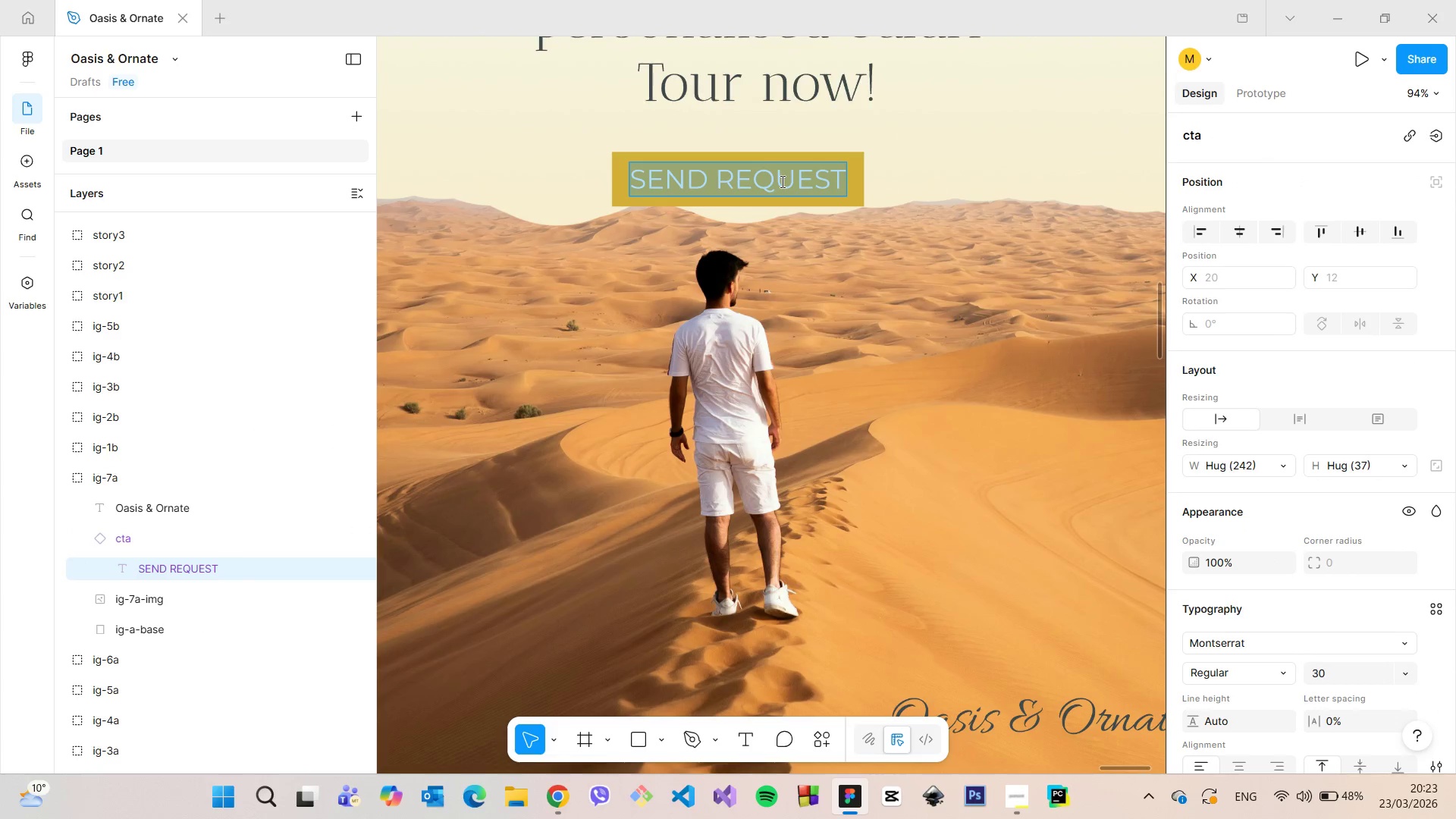 
type(FILL TJE)
key(Backspace)
key(Backspace)
type(HE FORM)
 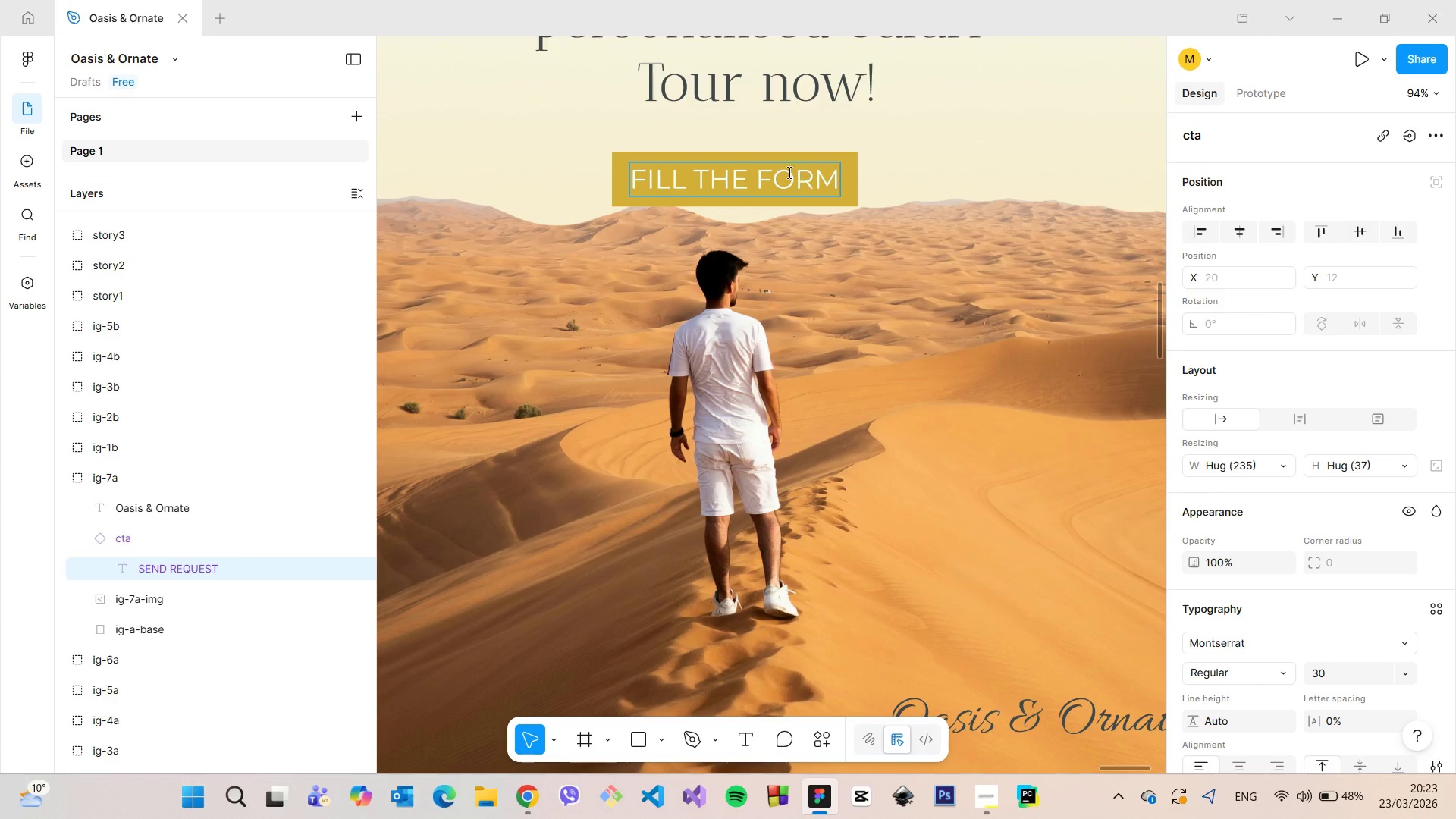 
scroll: coordinate [783, 183], scroll_direction: down, amount: 10.0
 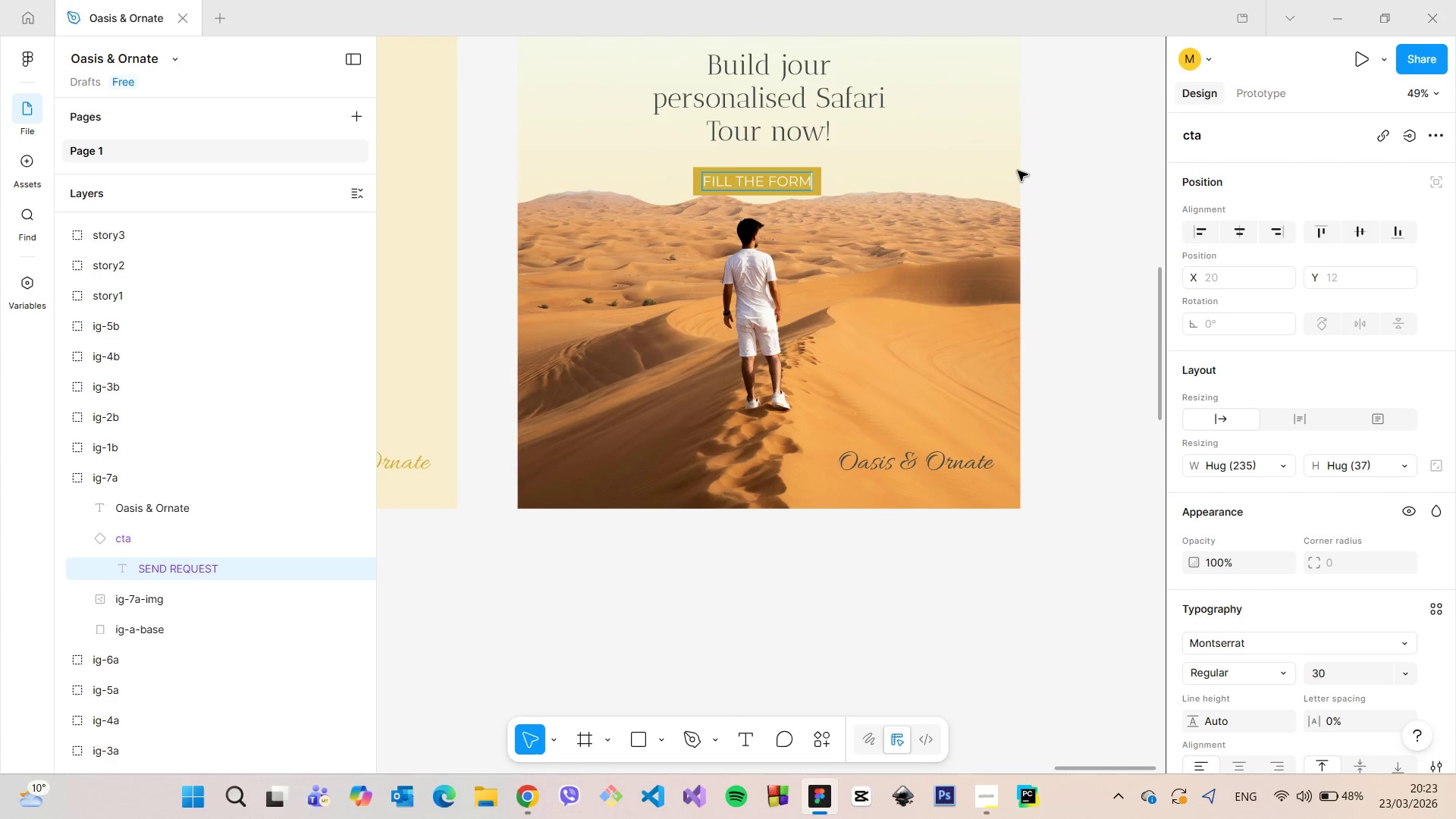 
left_click([1018, 171])
 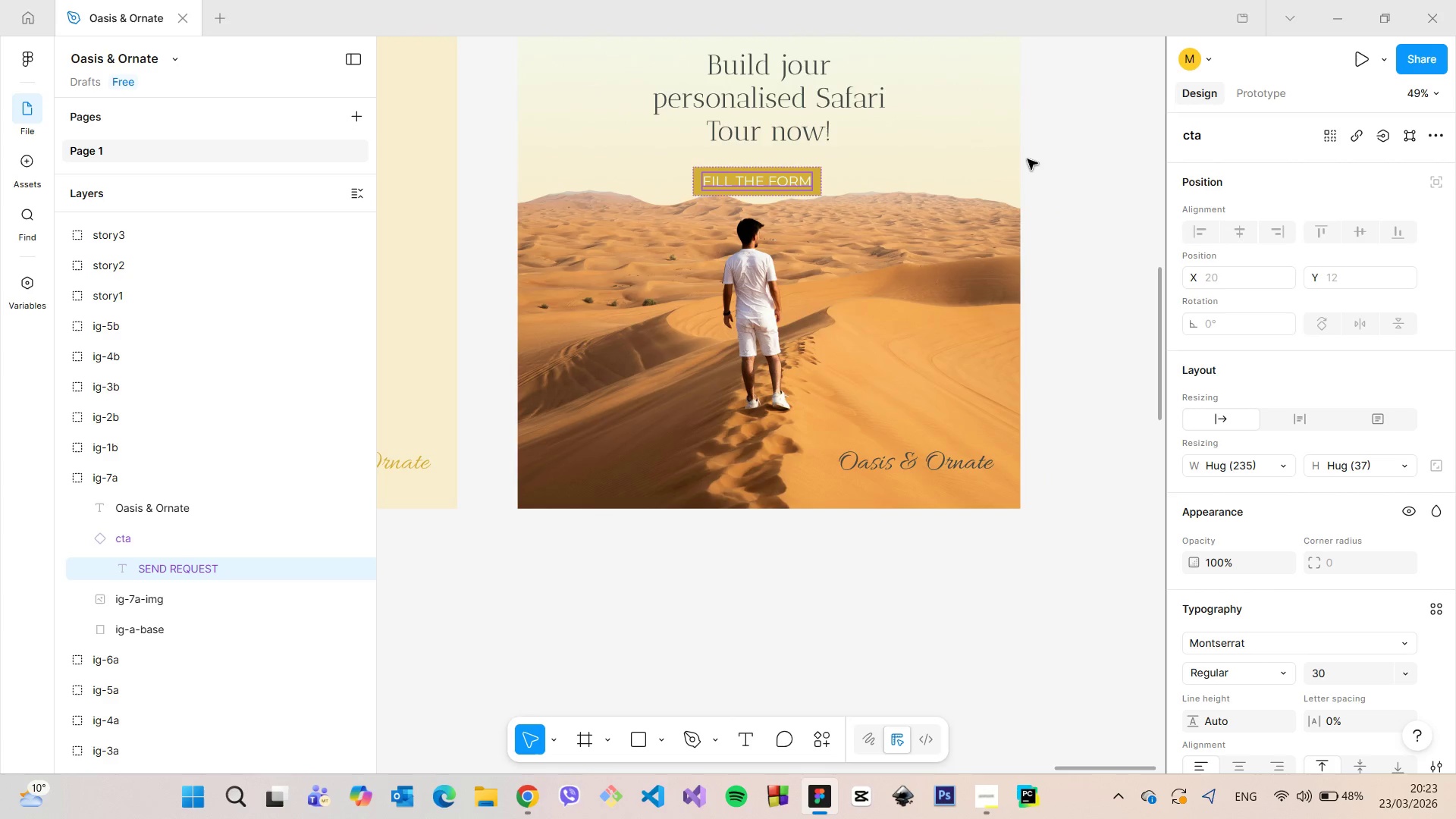 
scroll: coordinate [1029, 159], scroll_direction: down, amount: 2.0
 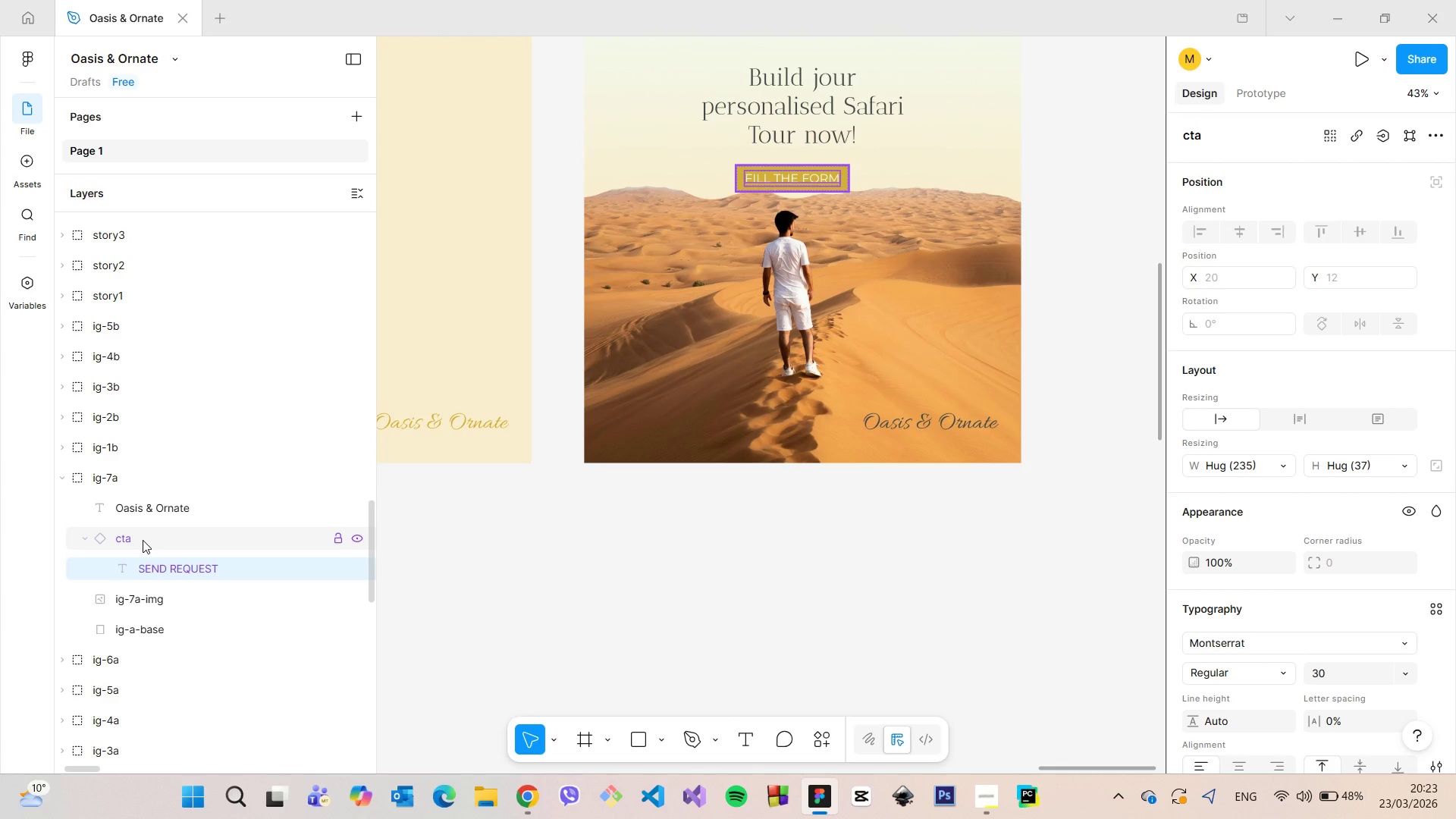 
left_click([143, 540])
 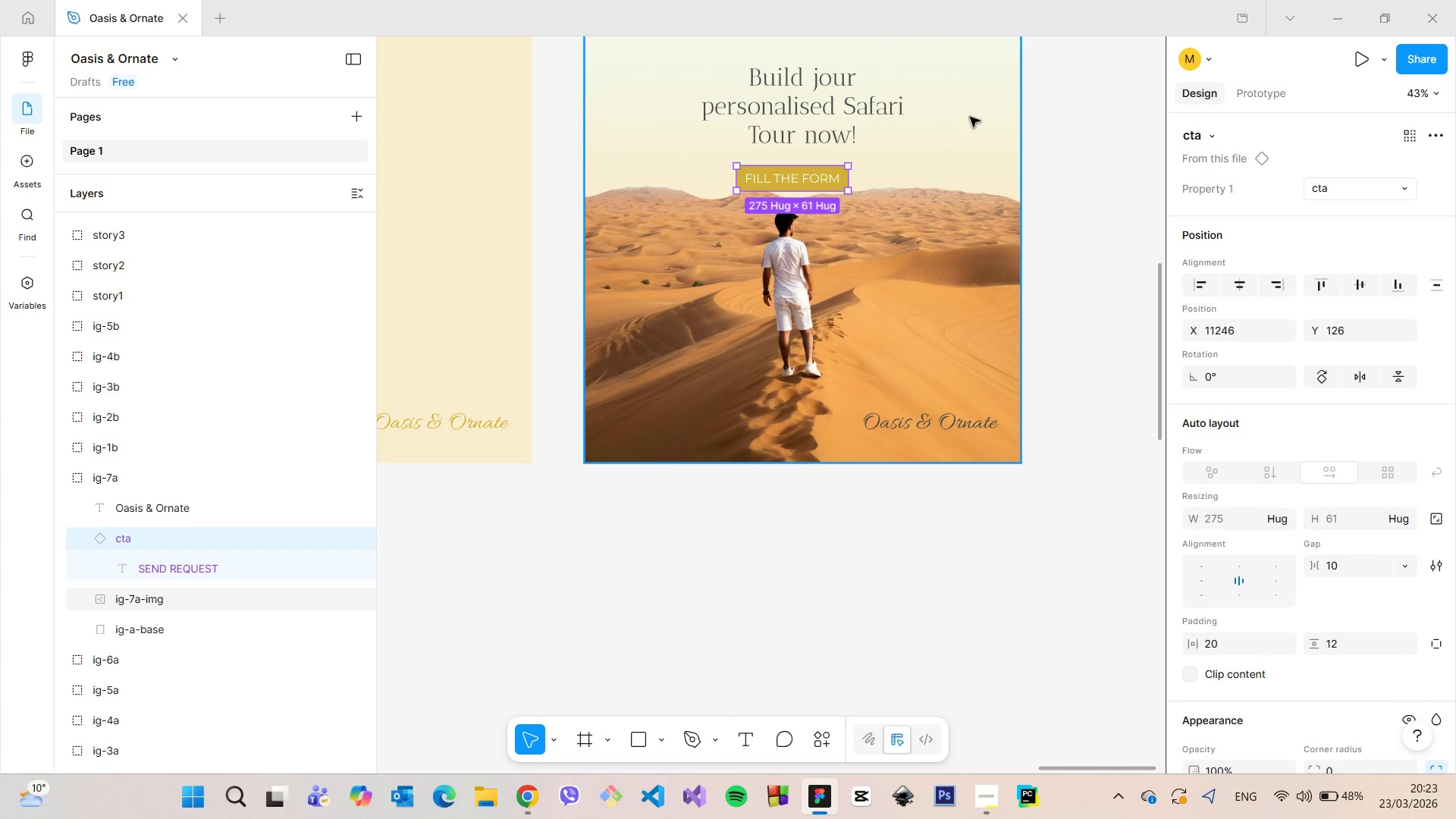 
scroll: coordinate [947, 112], scroll_direction: up, amount: 4.0
 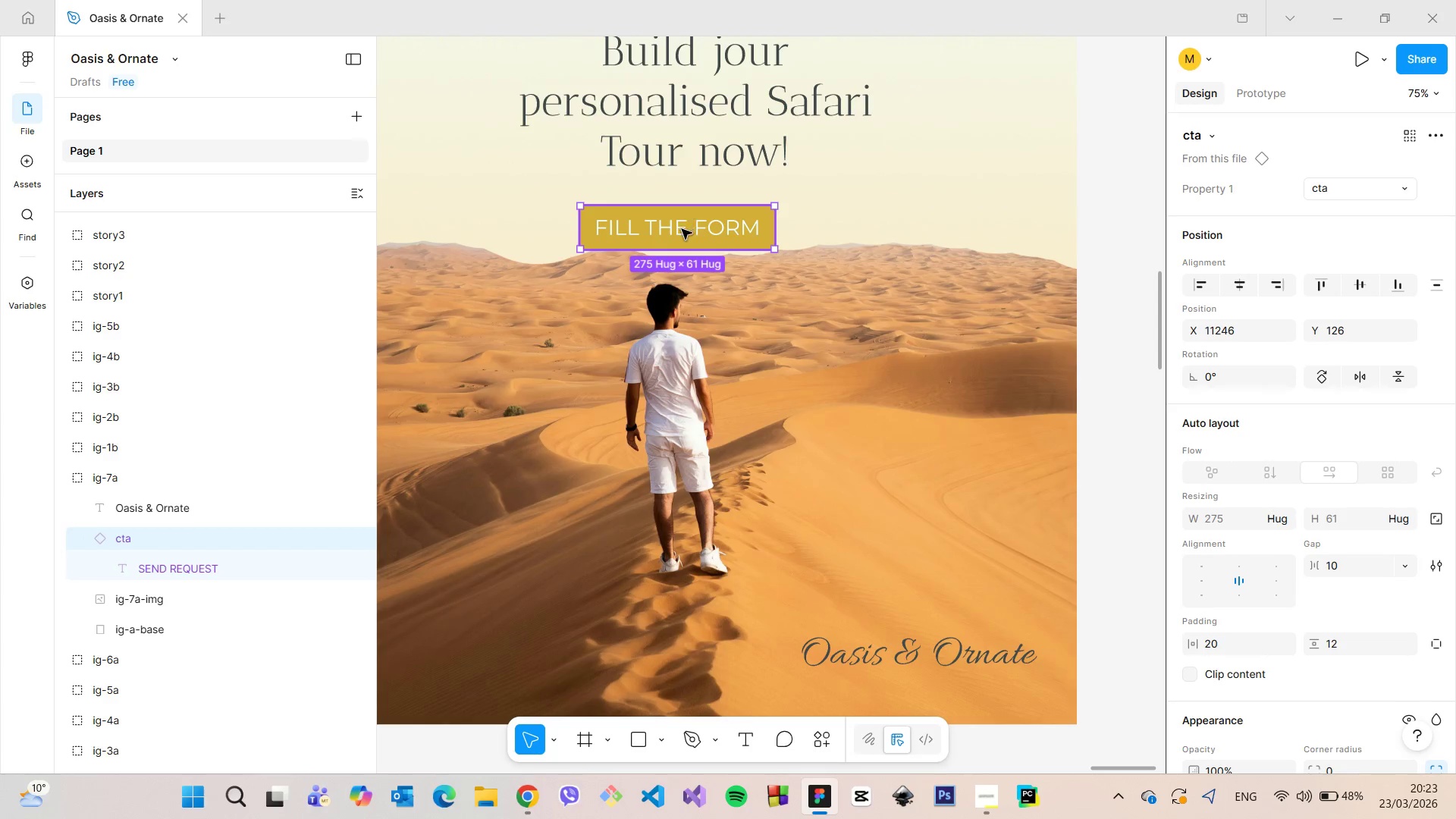 
left_click_drag(start_coordinate=[682, 229], to_coordinate=[696, 229])
 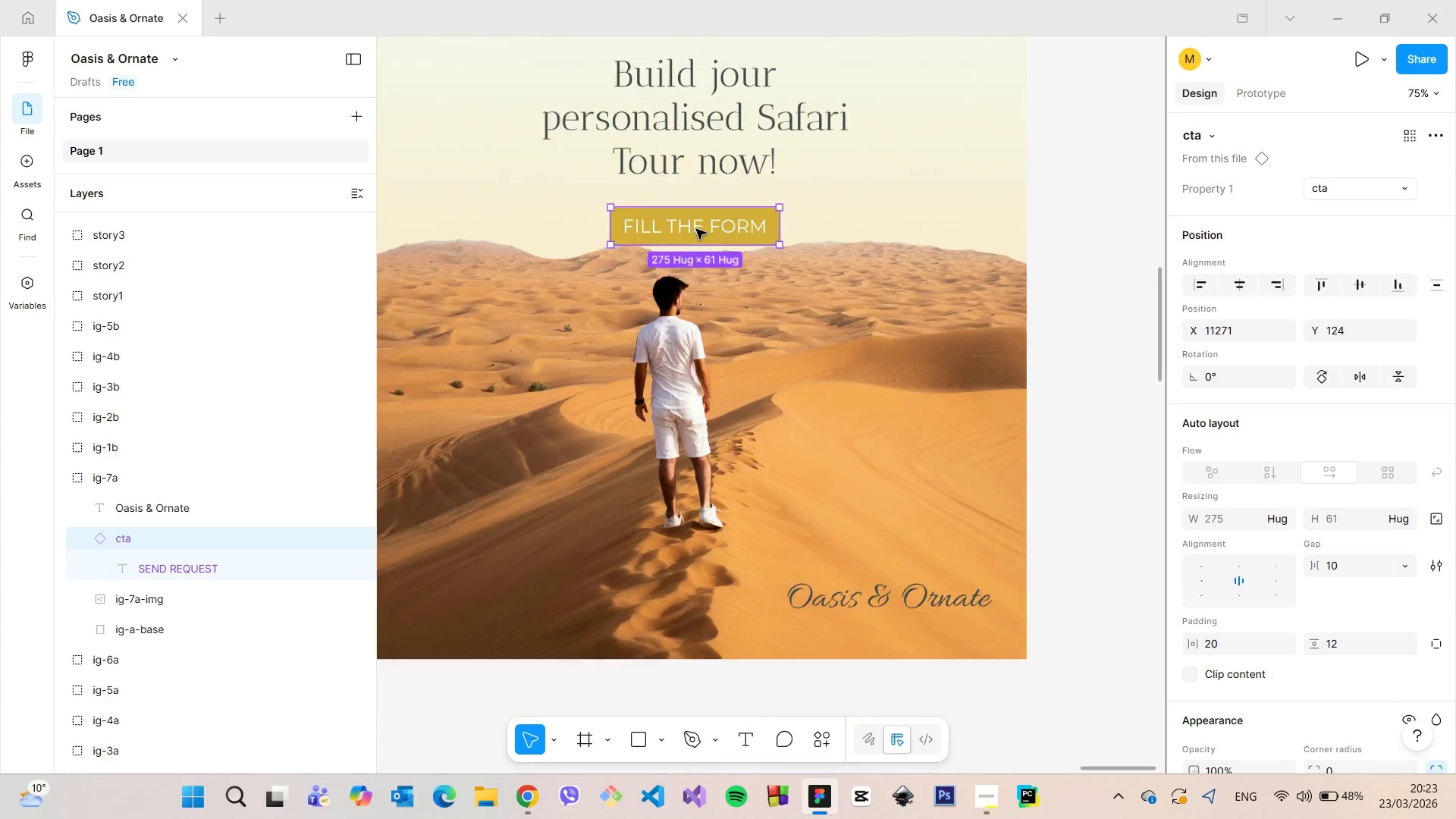 
scroll: coordinate [684, 434], scroll_direction: down, amount: 44.0
 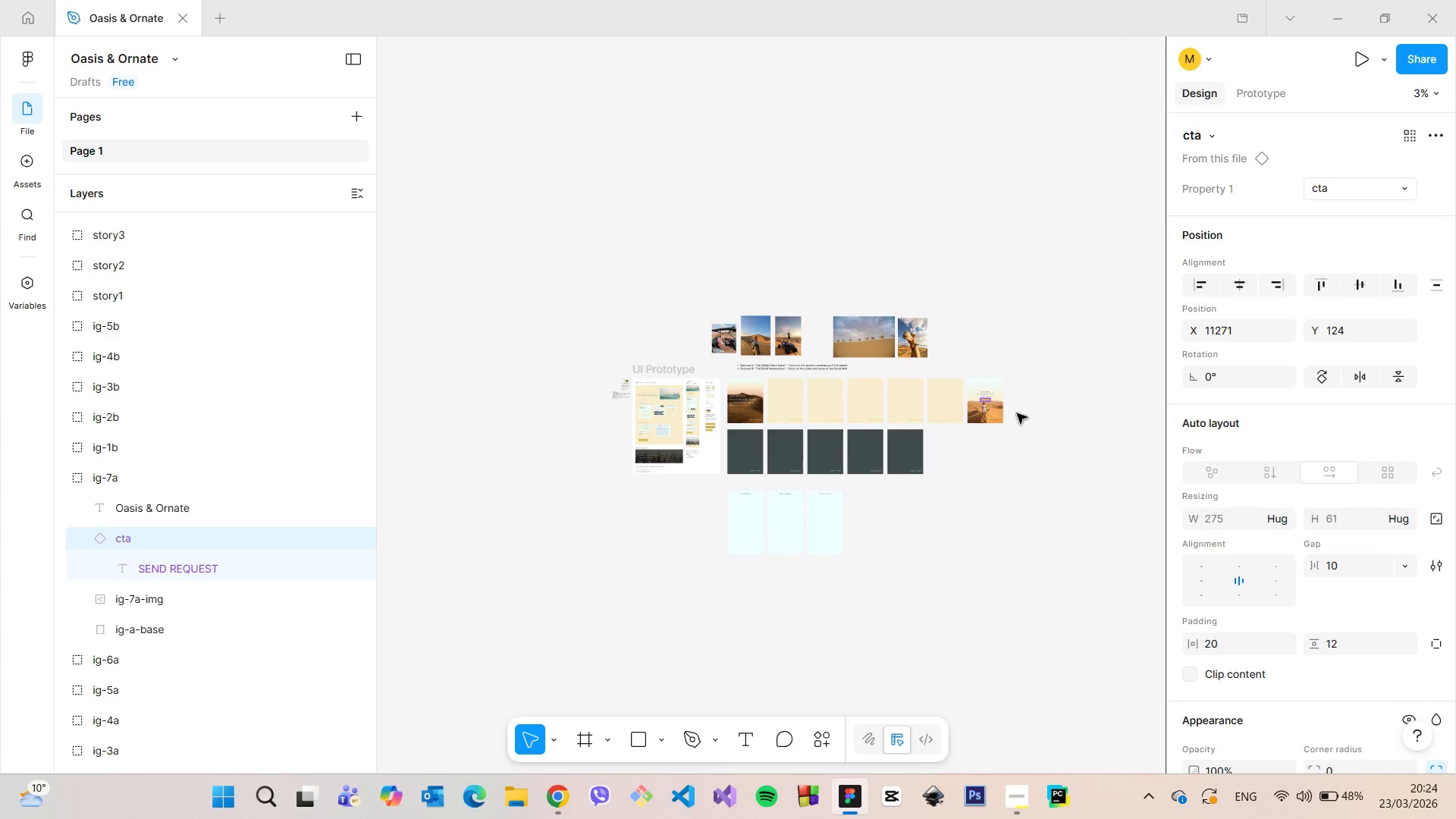 
scroll: coordinate [983, 394], scroll_direction: up, amount: 9.0
 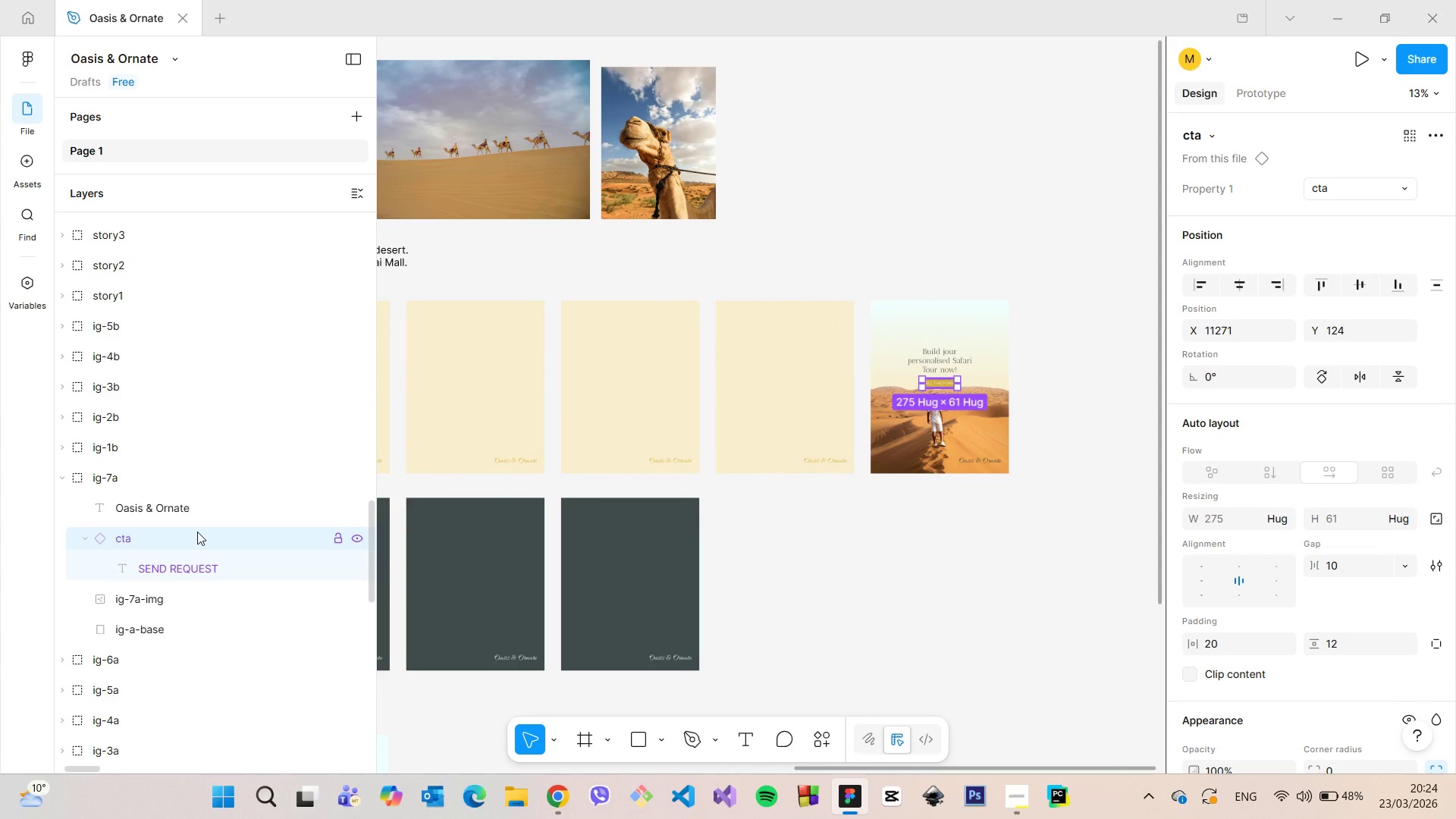 
right_click([197, 532])
 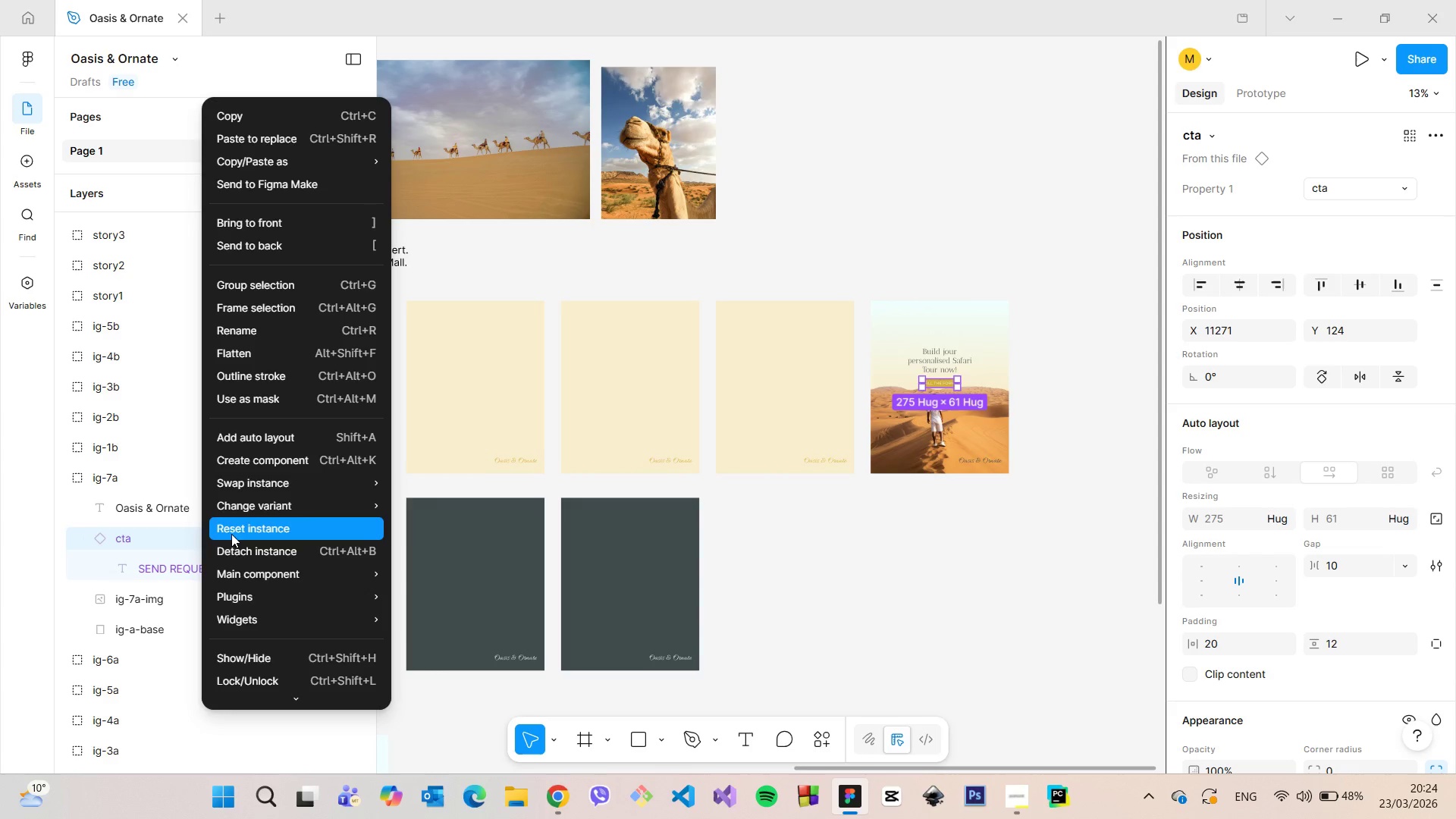 
left_click([232, 540])
 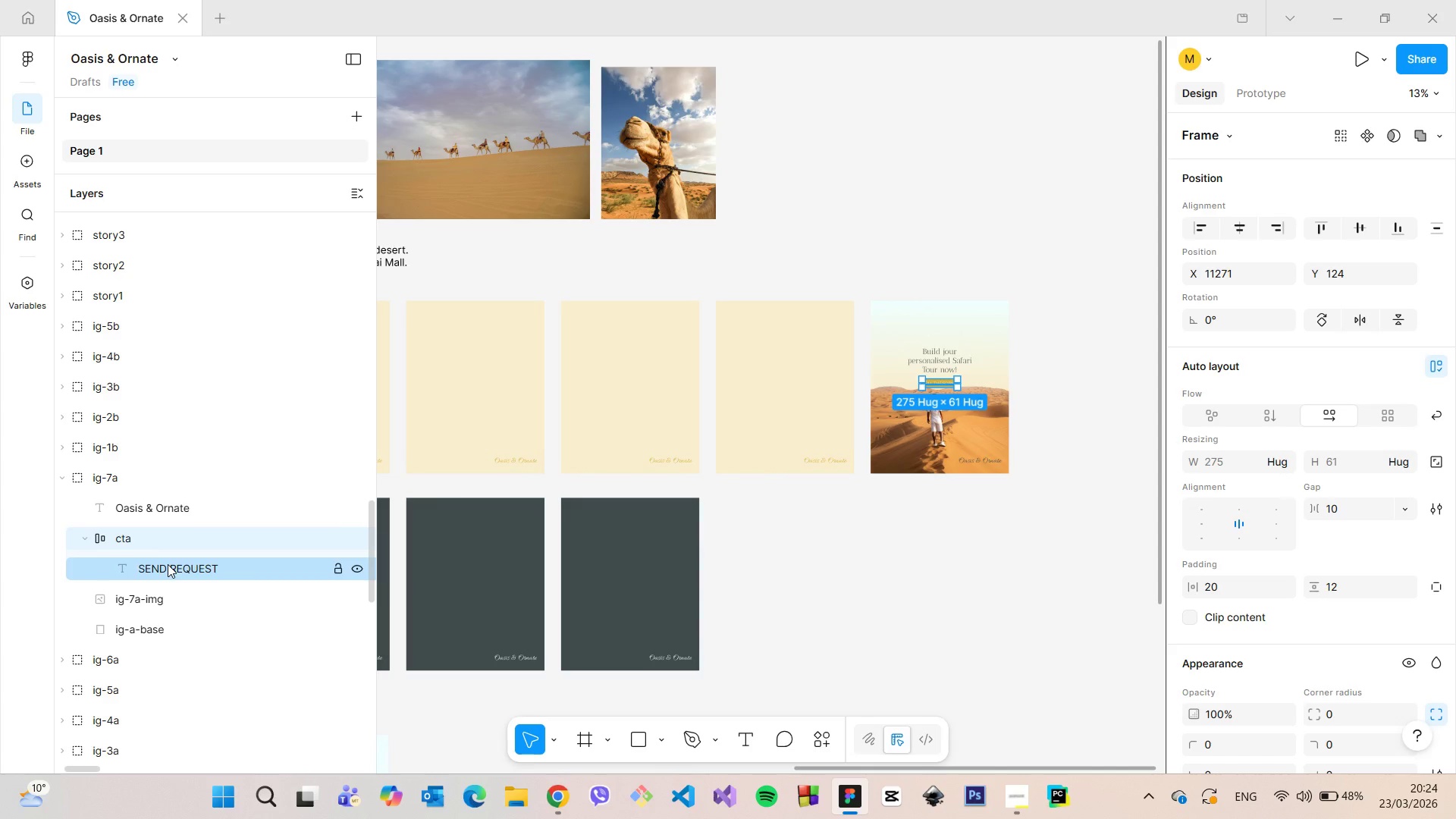 
left_click([168, 564])
 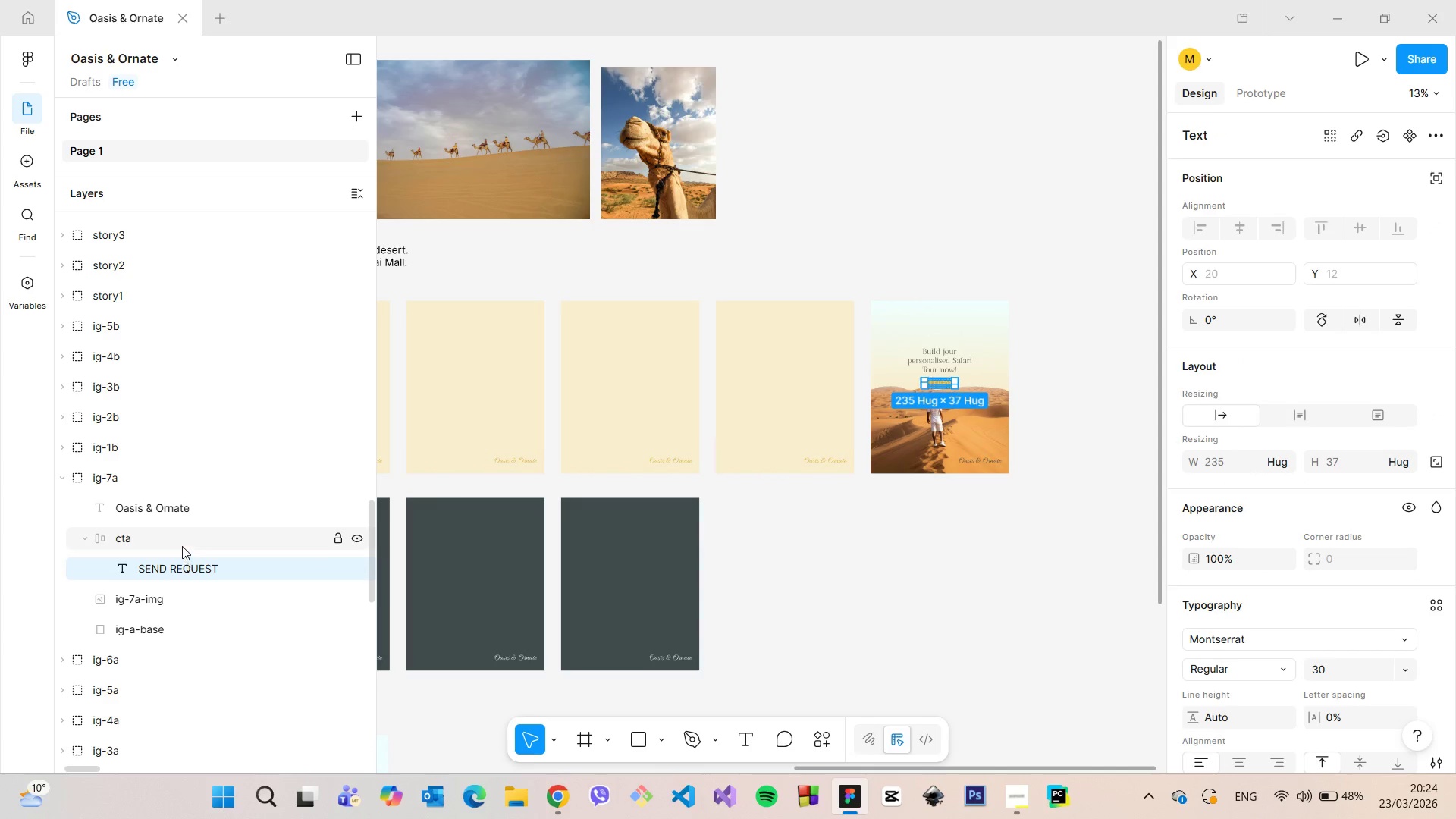 
left_click([182, 546])
 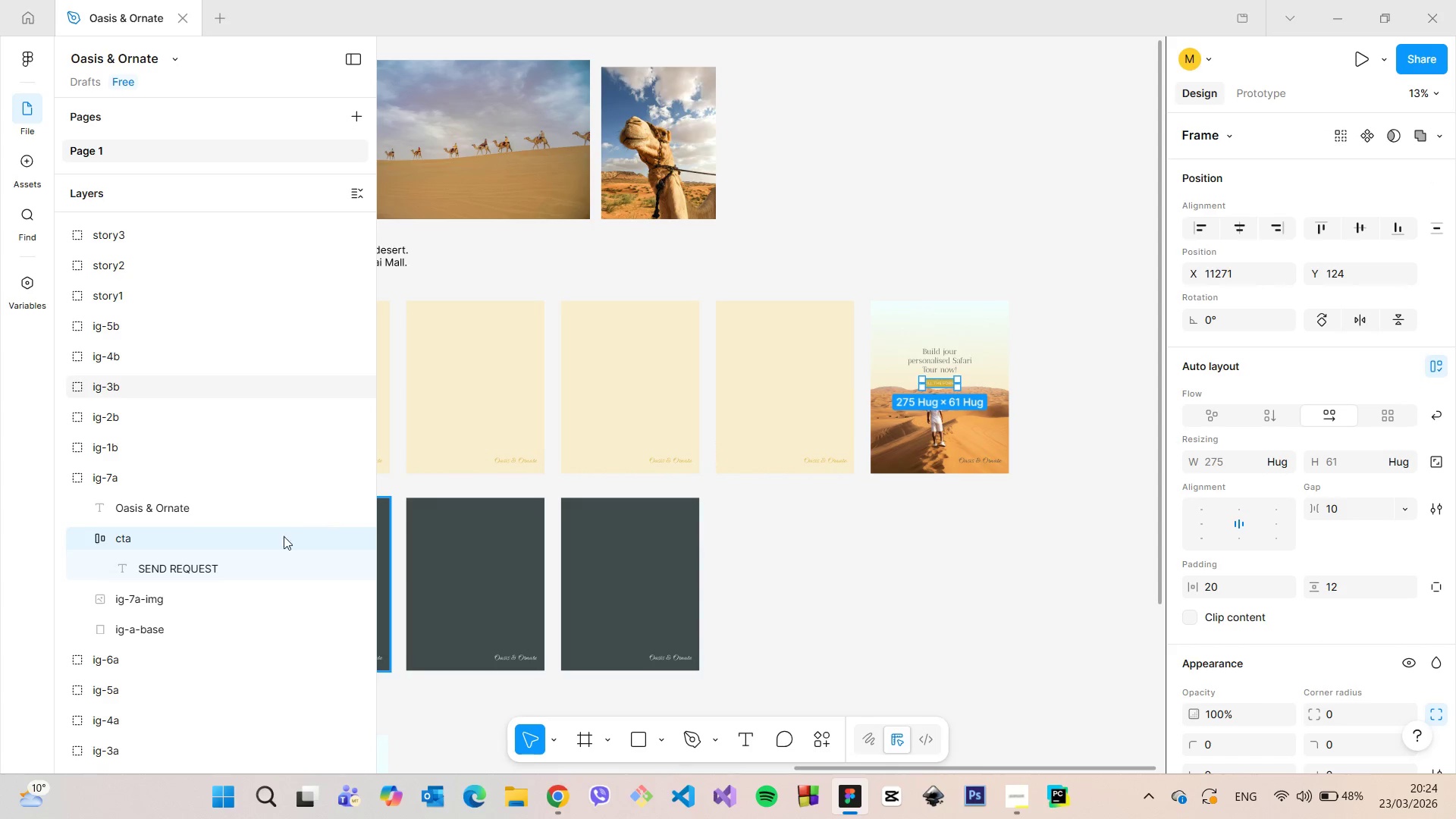 
double_click([229, 563])
 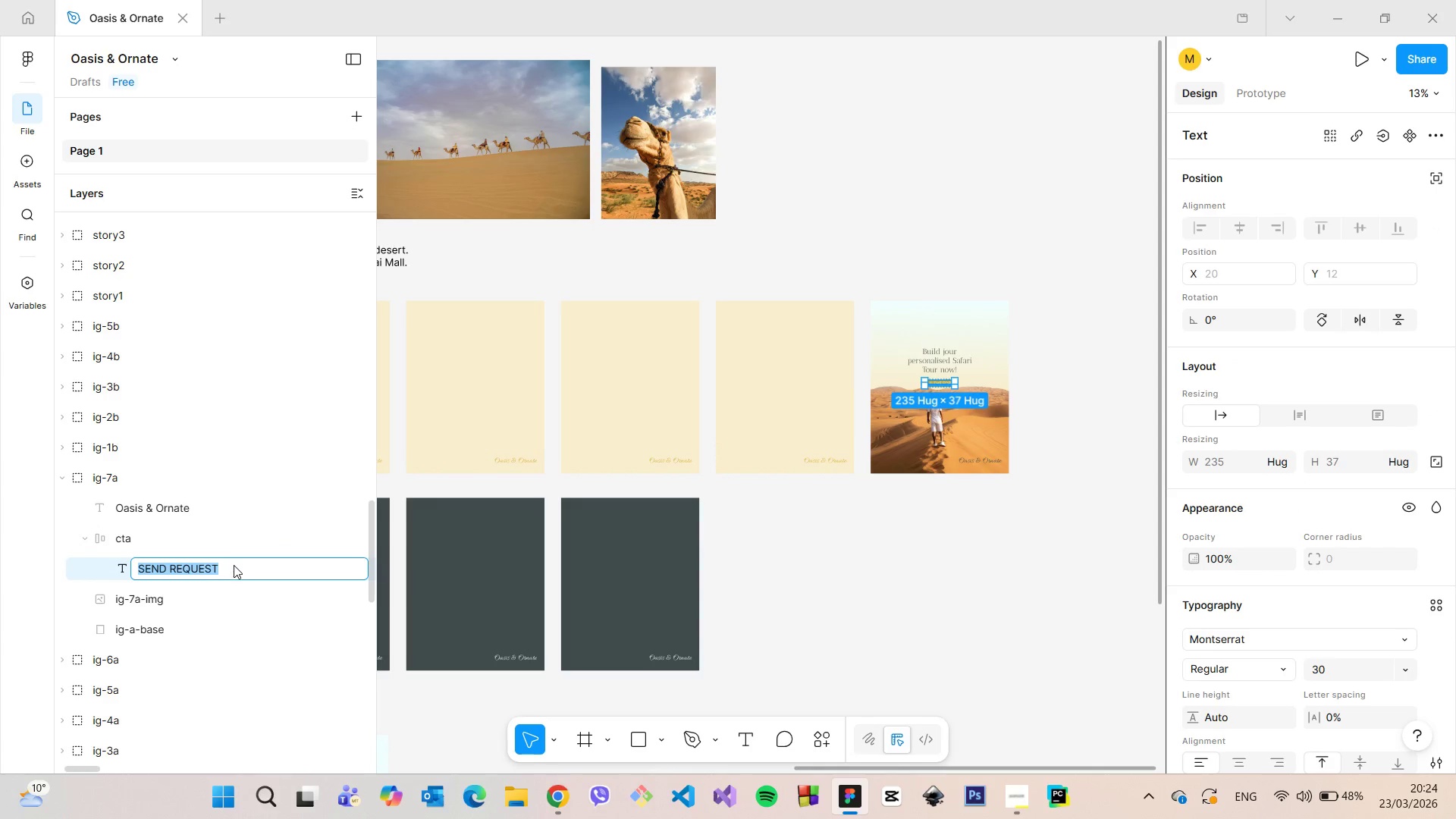 
type(FILL THE FORM)
 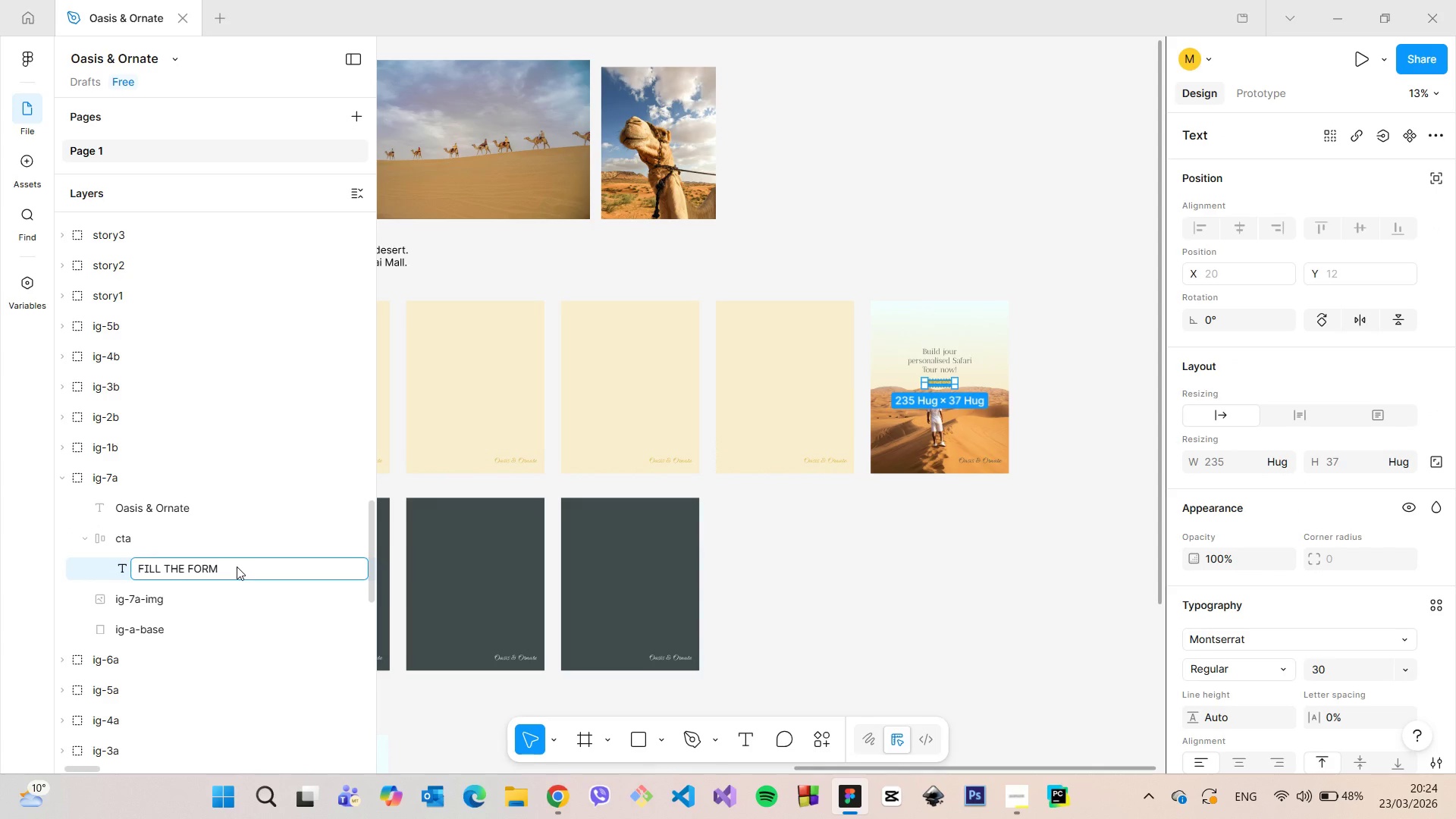 
key(Enter)
 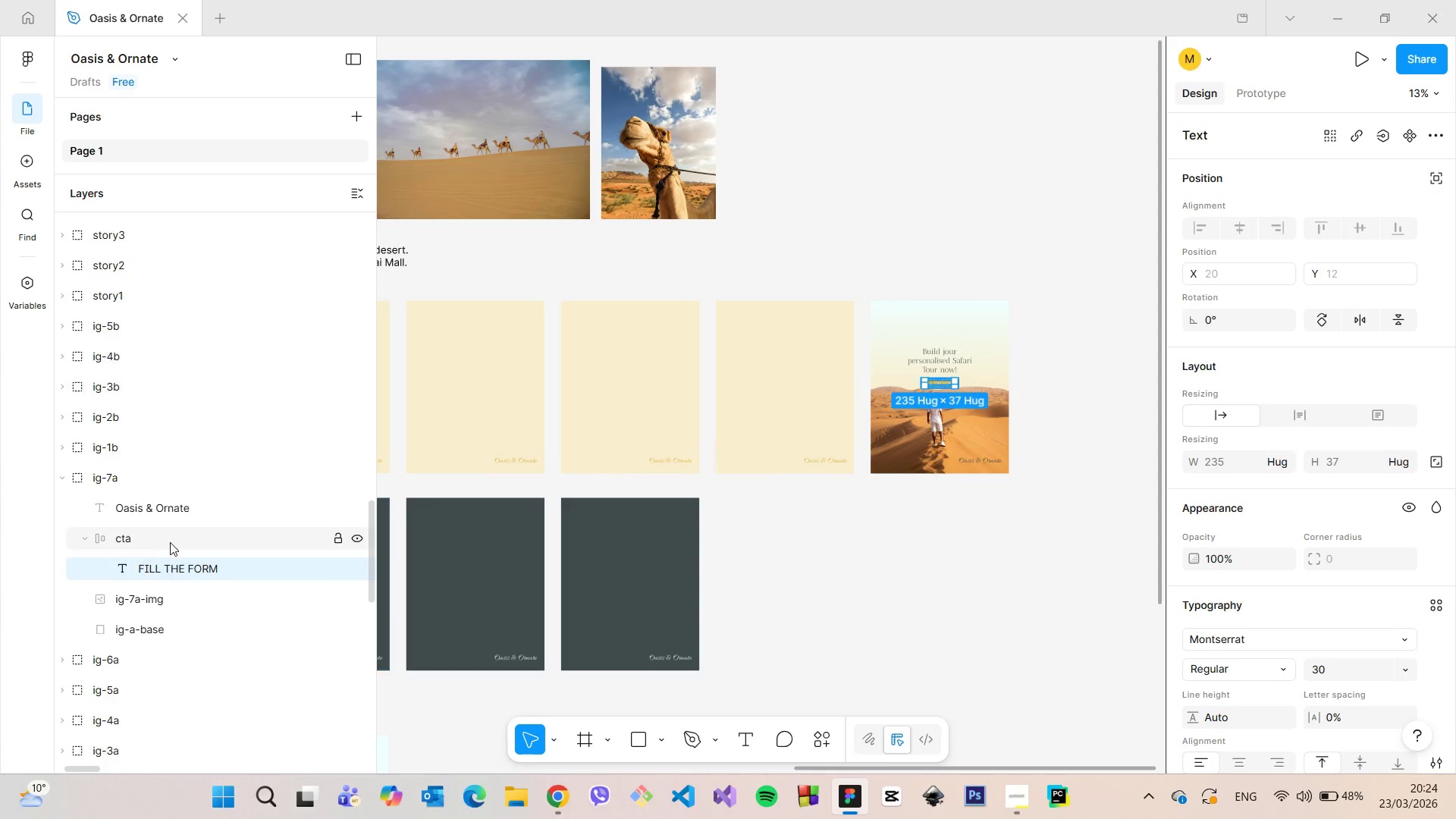 
left_click([168, 542])
 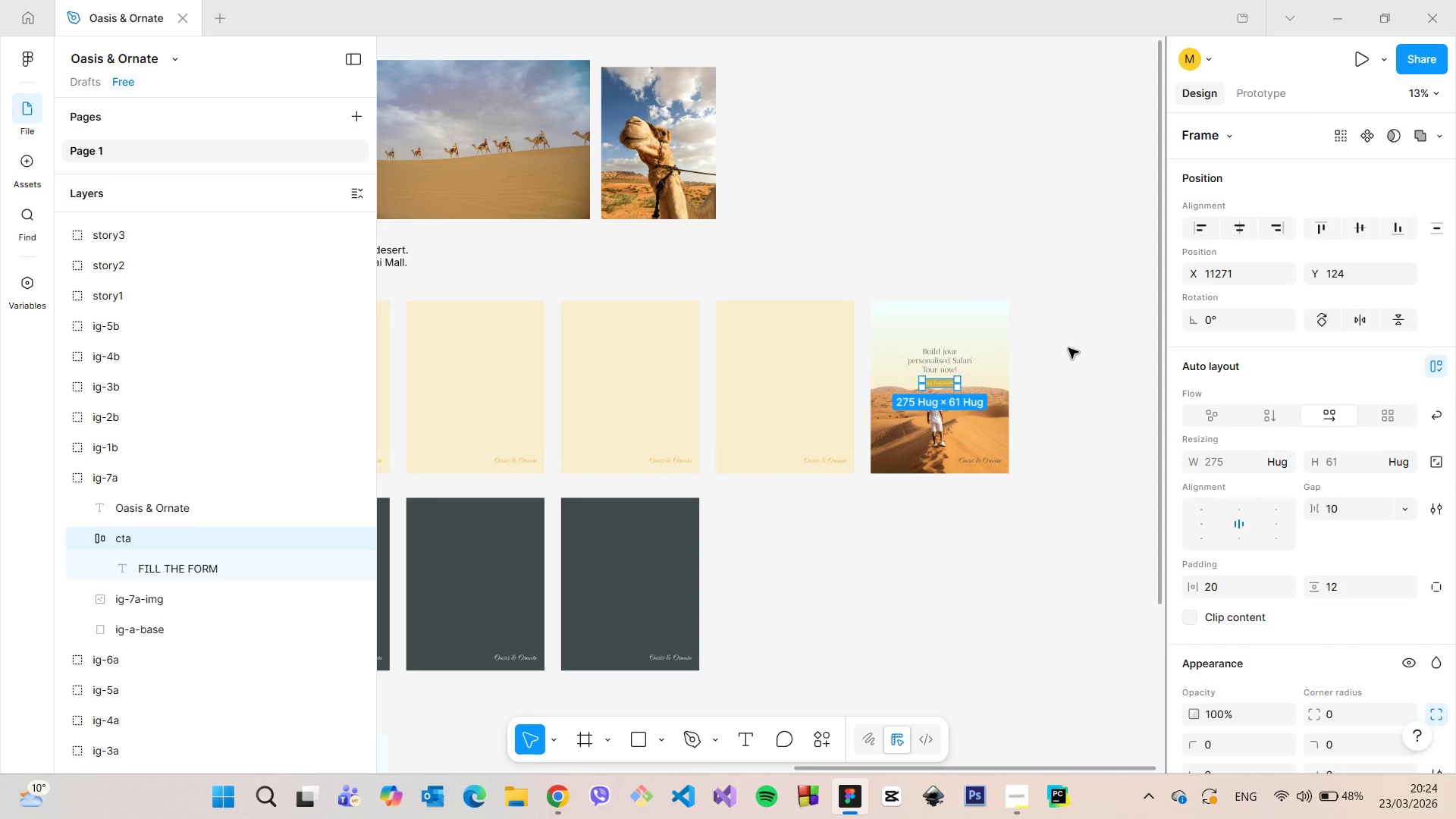 
scroll: coordinate [884, 512], scroll_direction: up, amount: 13.0
 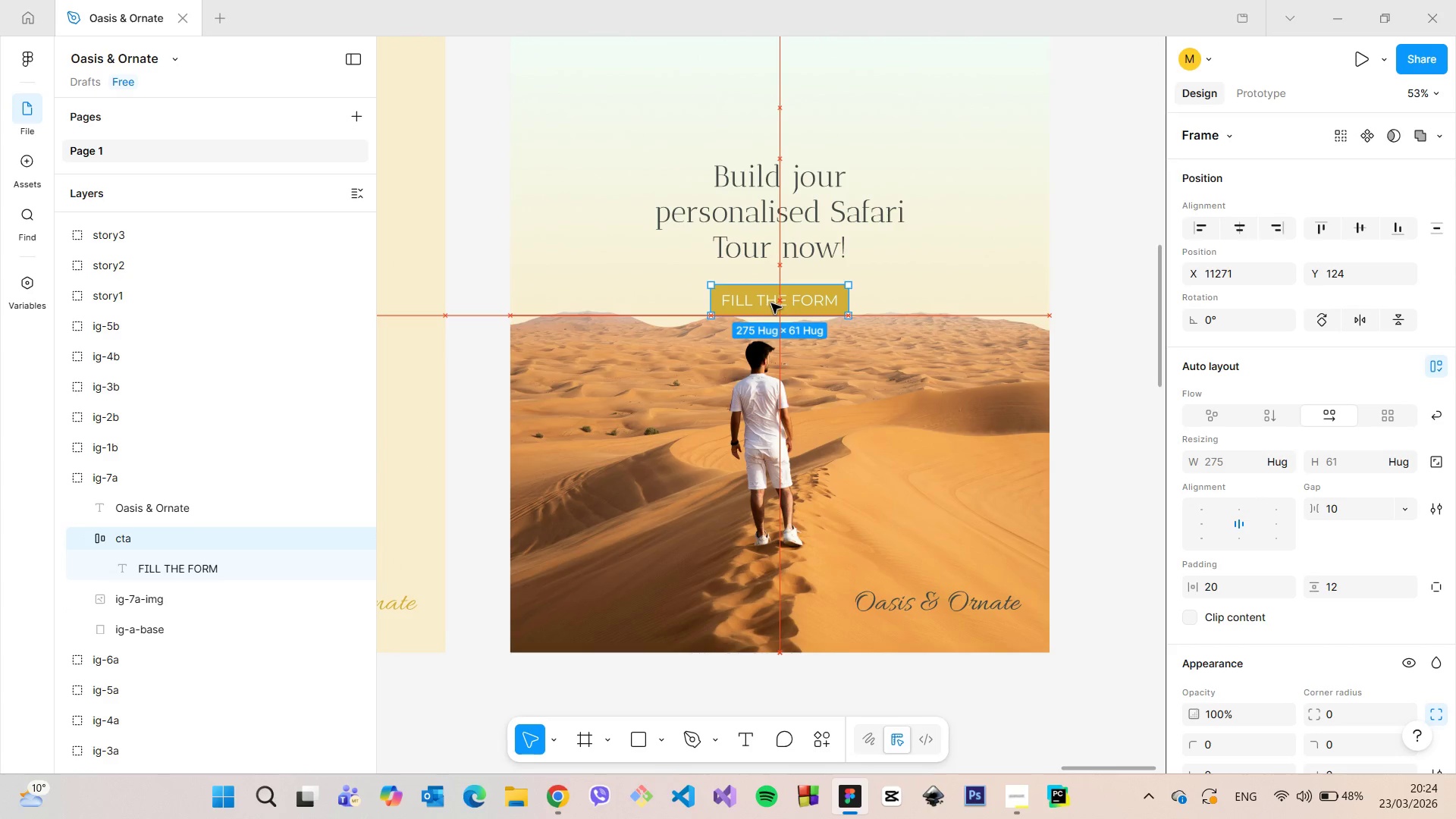 
hold_key(key=AltLeft, duration=0.73)
 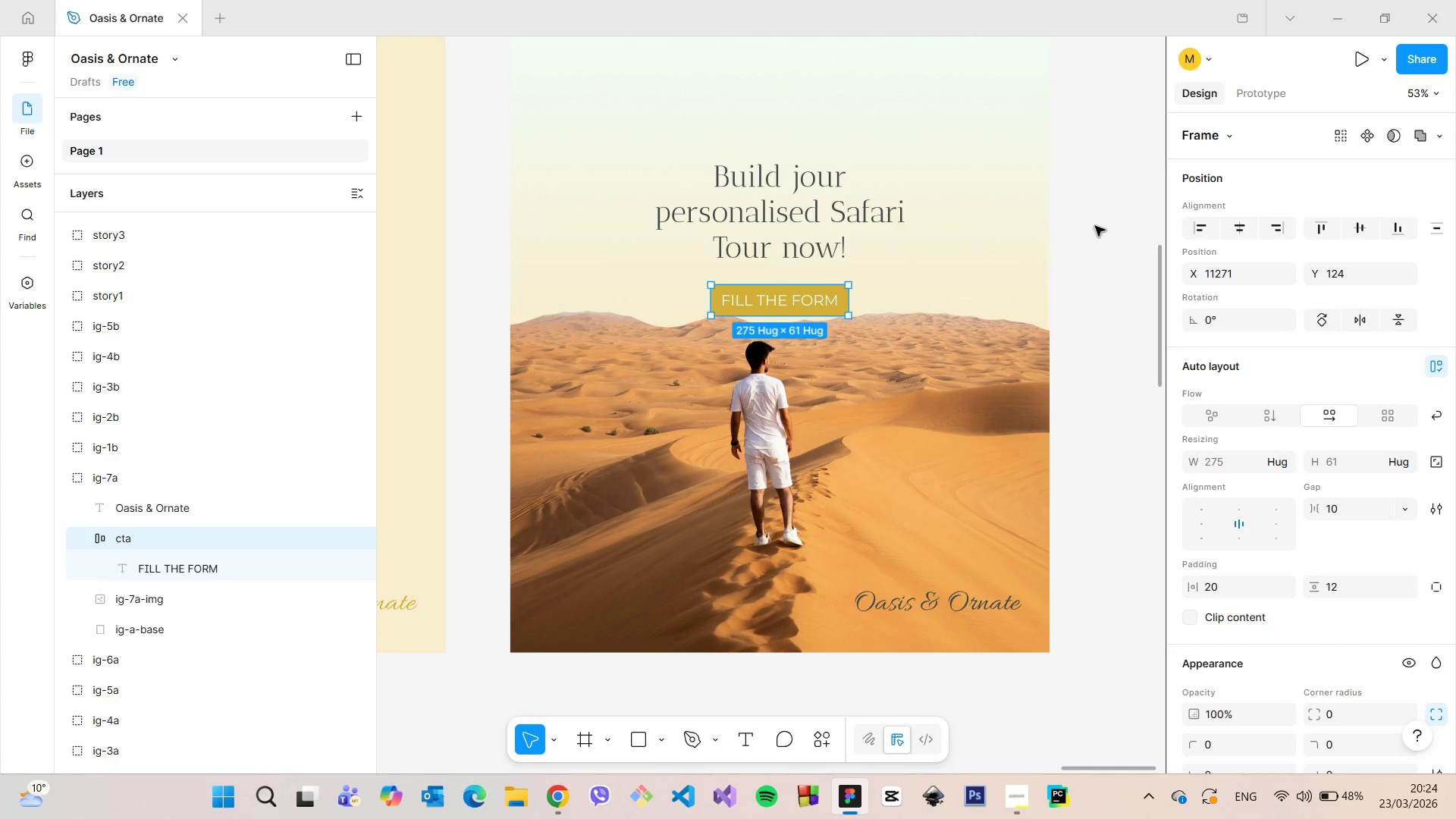 
left_click([1095, 226])
 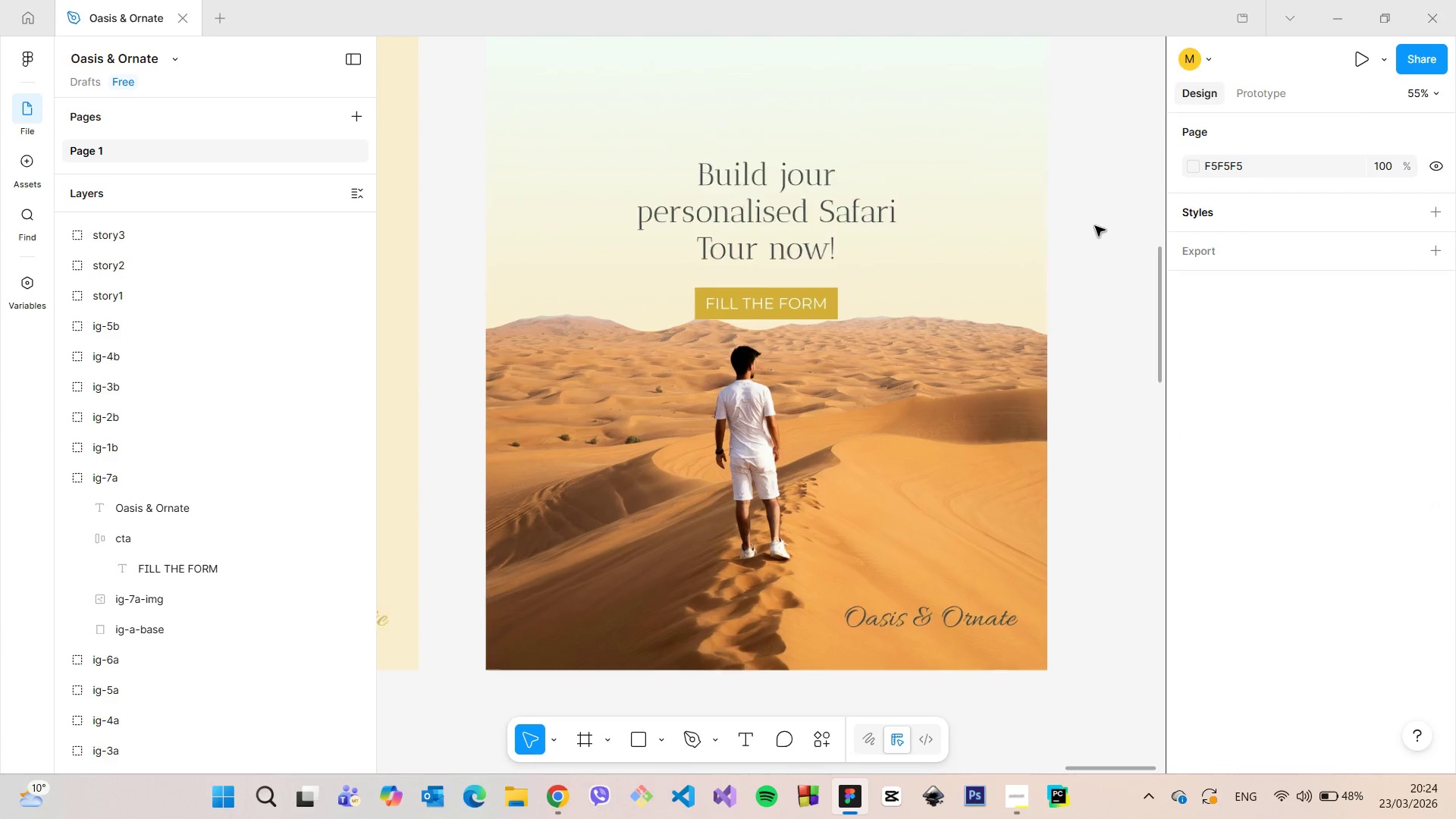 
scroll: coordinate [1095, 226], scroll_direction: down, amount: 4.0
 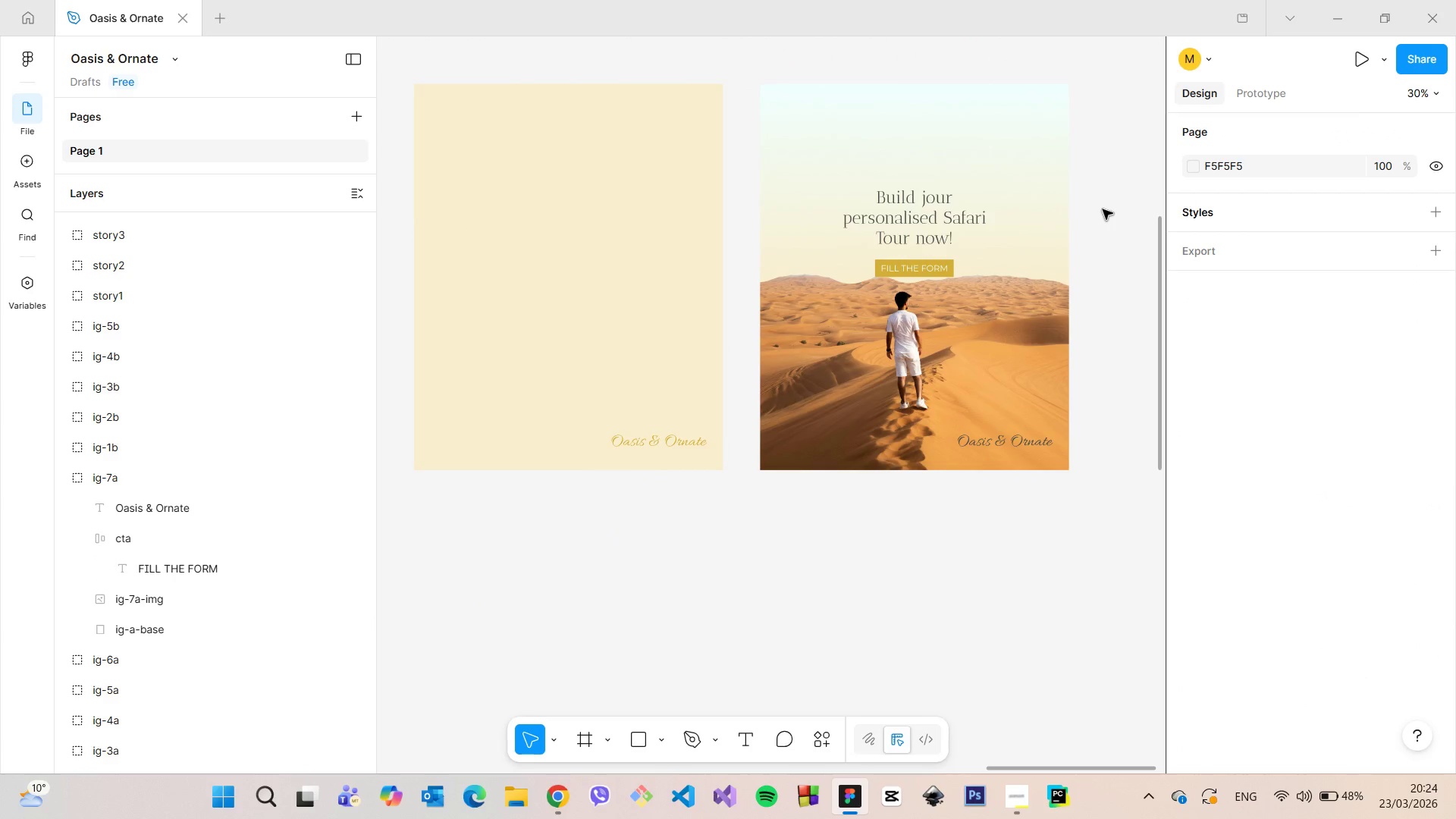 
scroll: coordinate [1103, 209], scroll_direction: up, amount: 4.0
 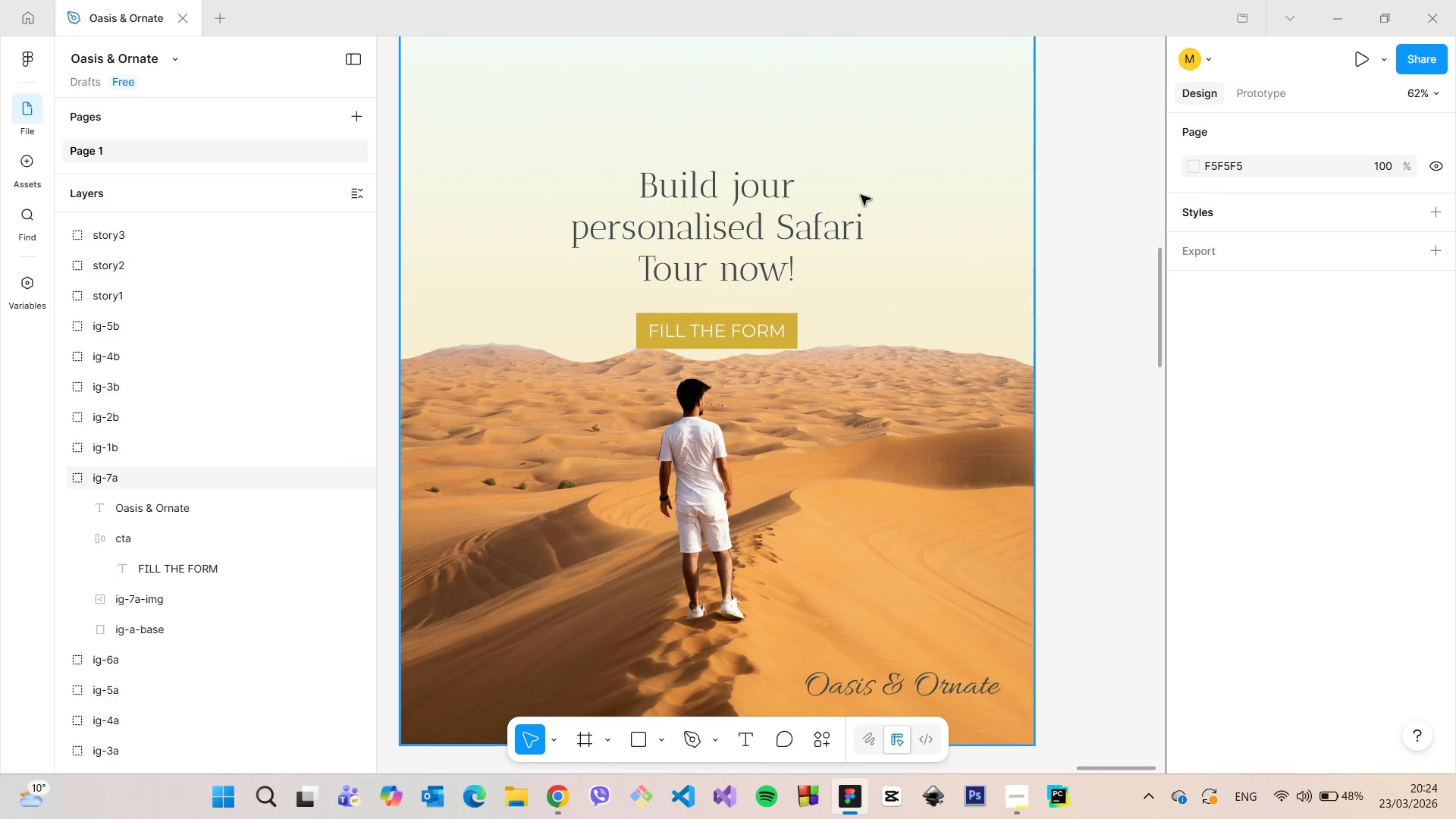 
double_click([704, 229])
 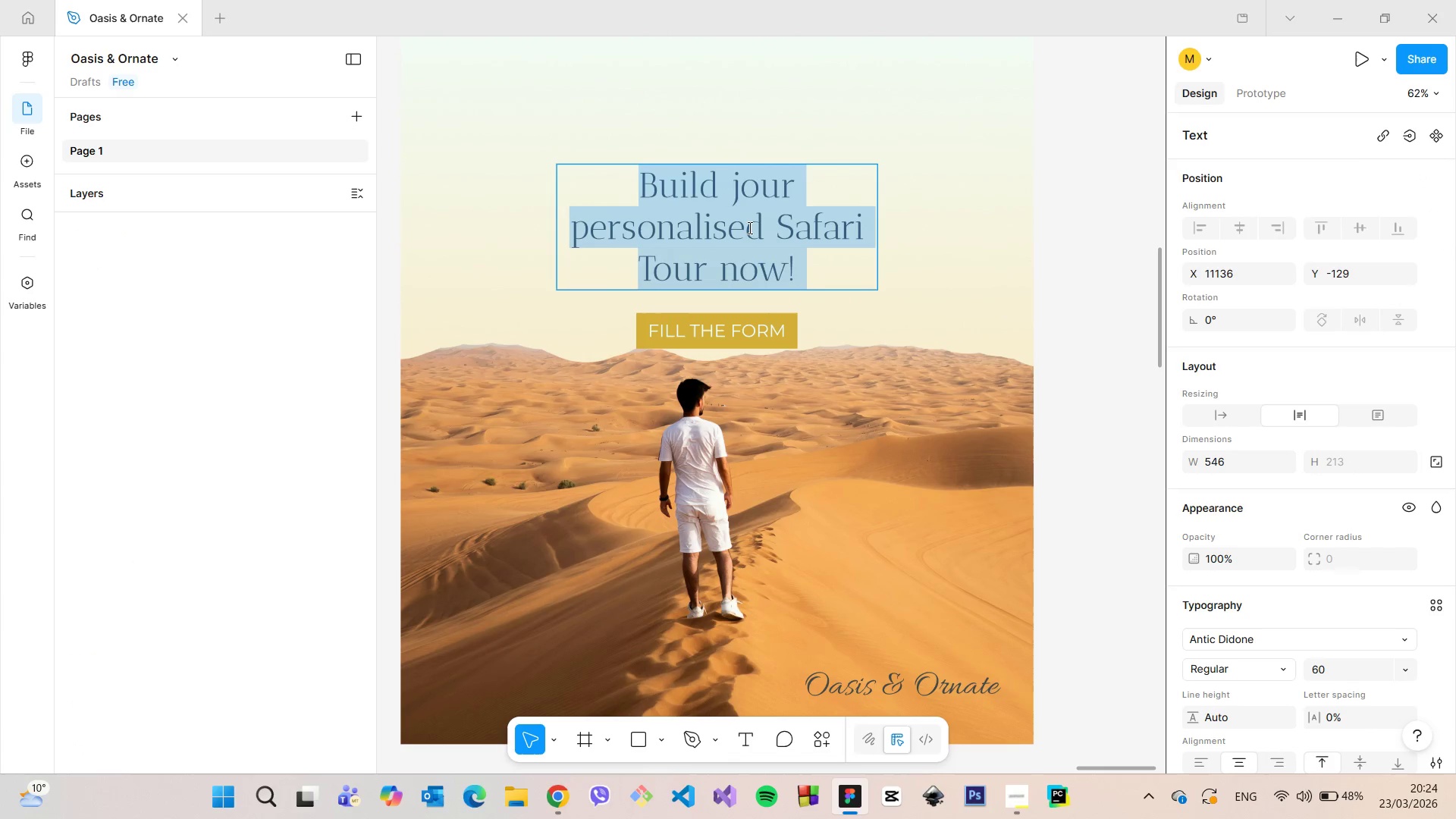 
left_click([754, 228])
 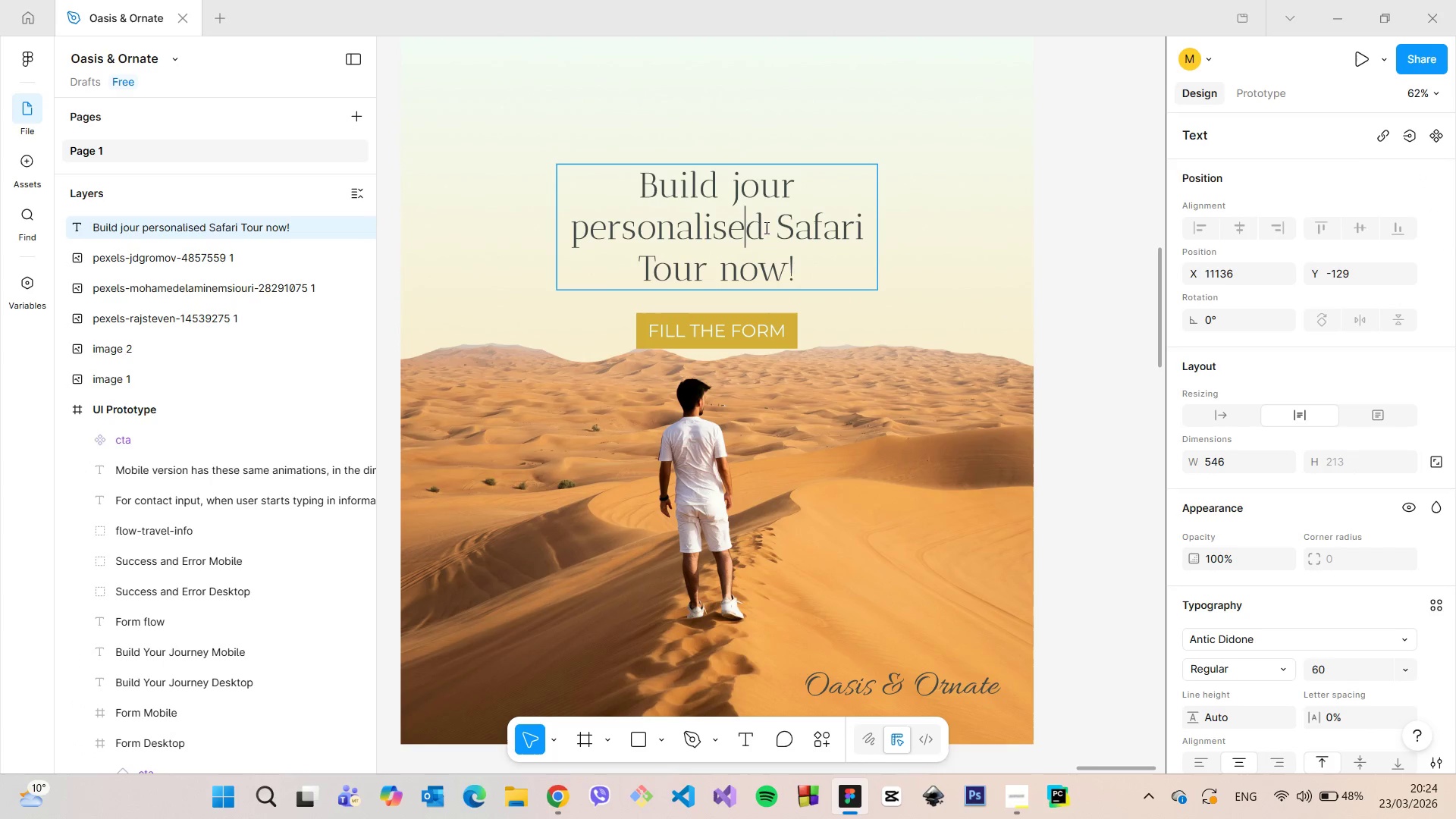 
left_click_drag(start_coordinate=[765, 228], to_coordinate=[568, 232])
 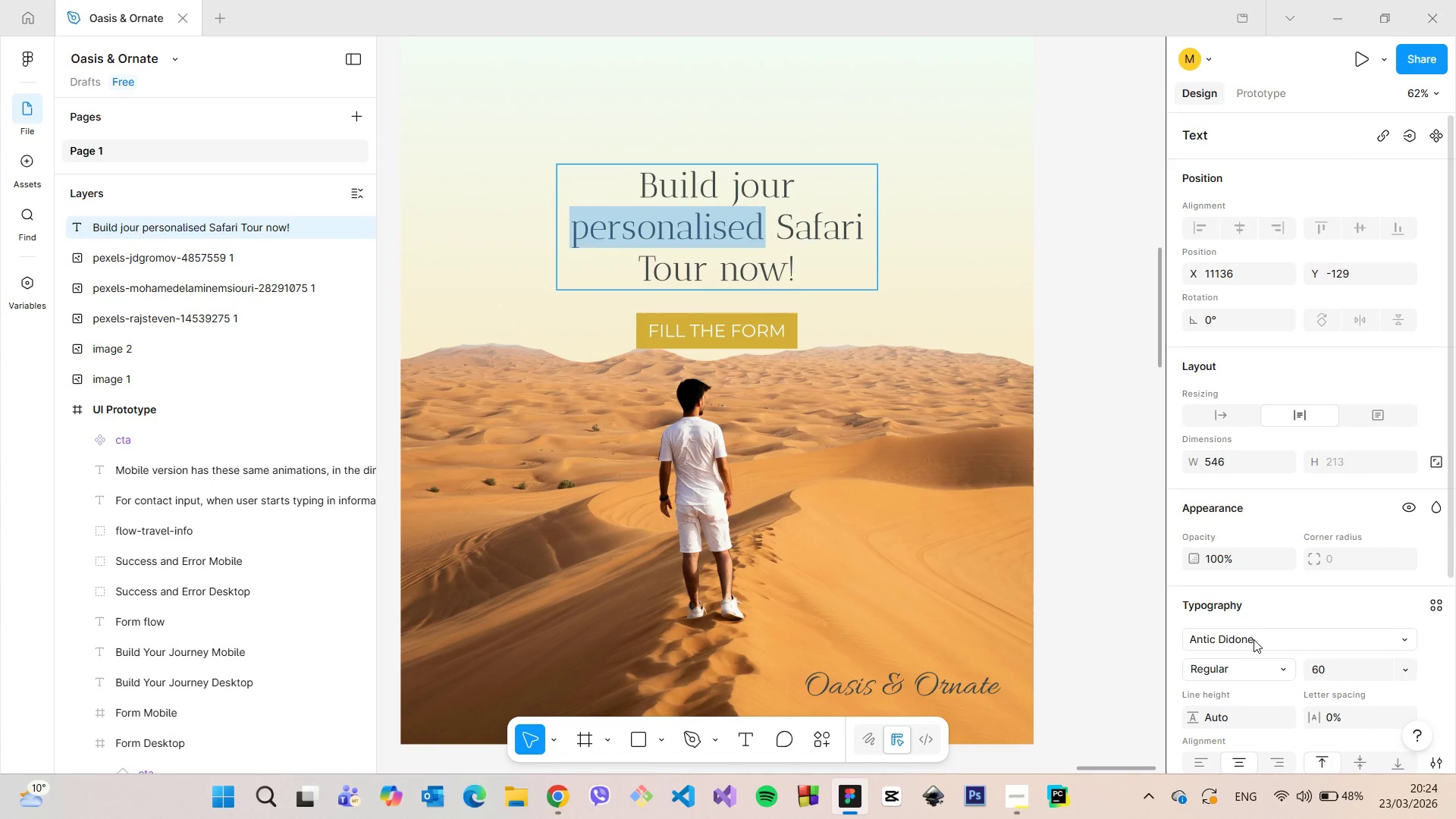 
left_click([1253, 640])
 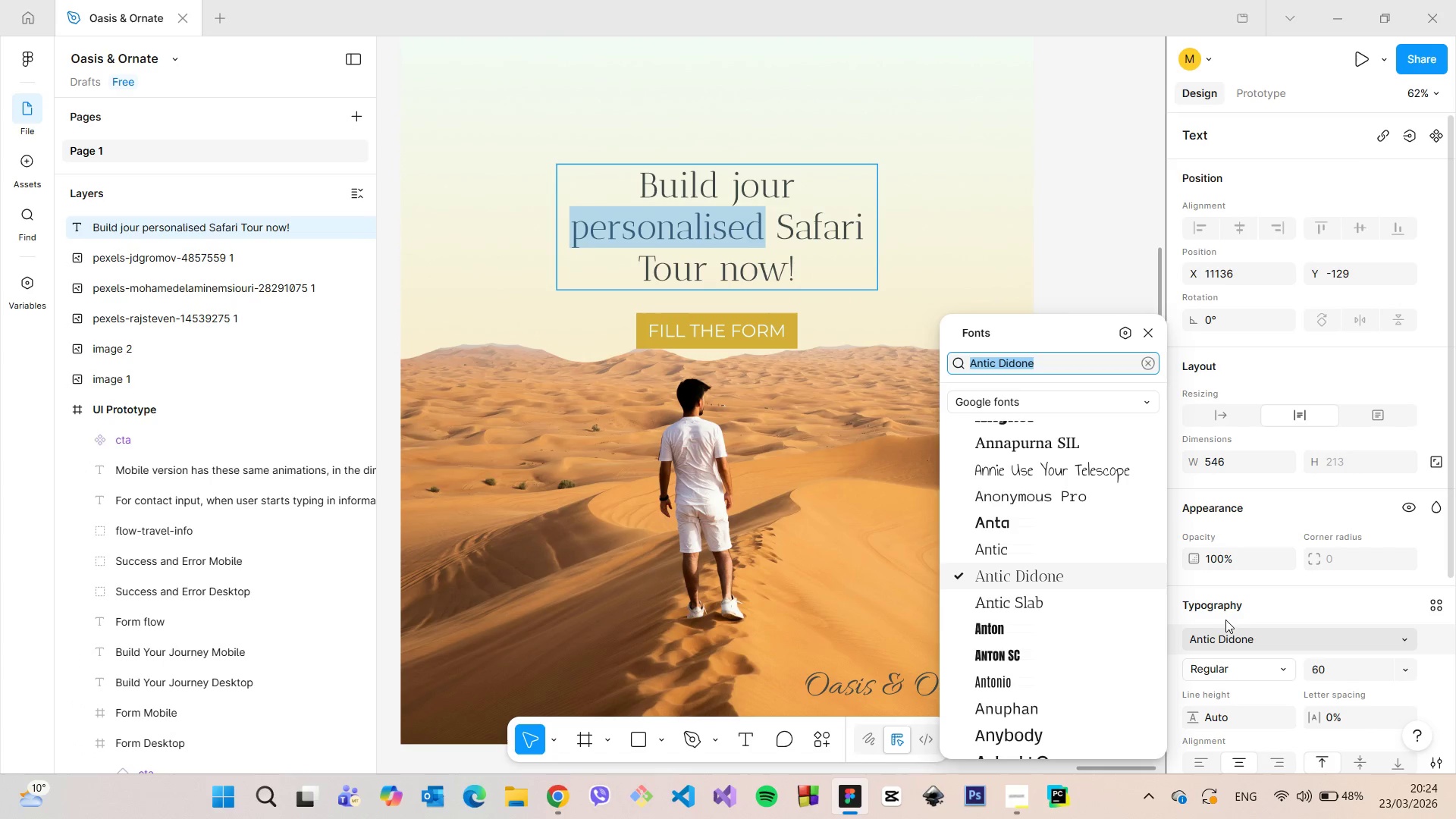 
type(all)
 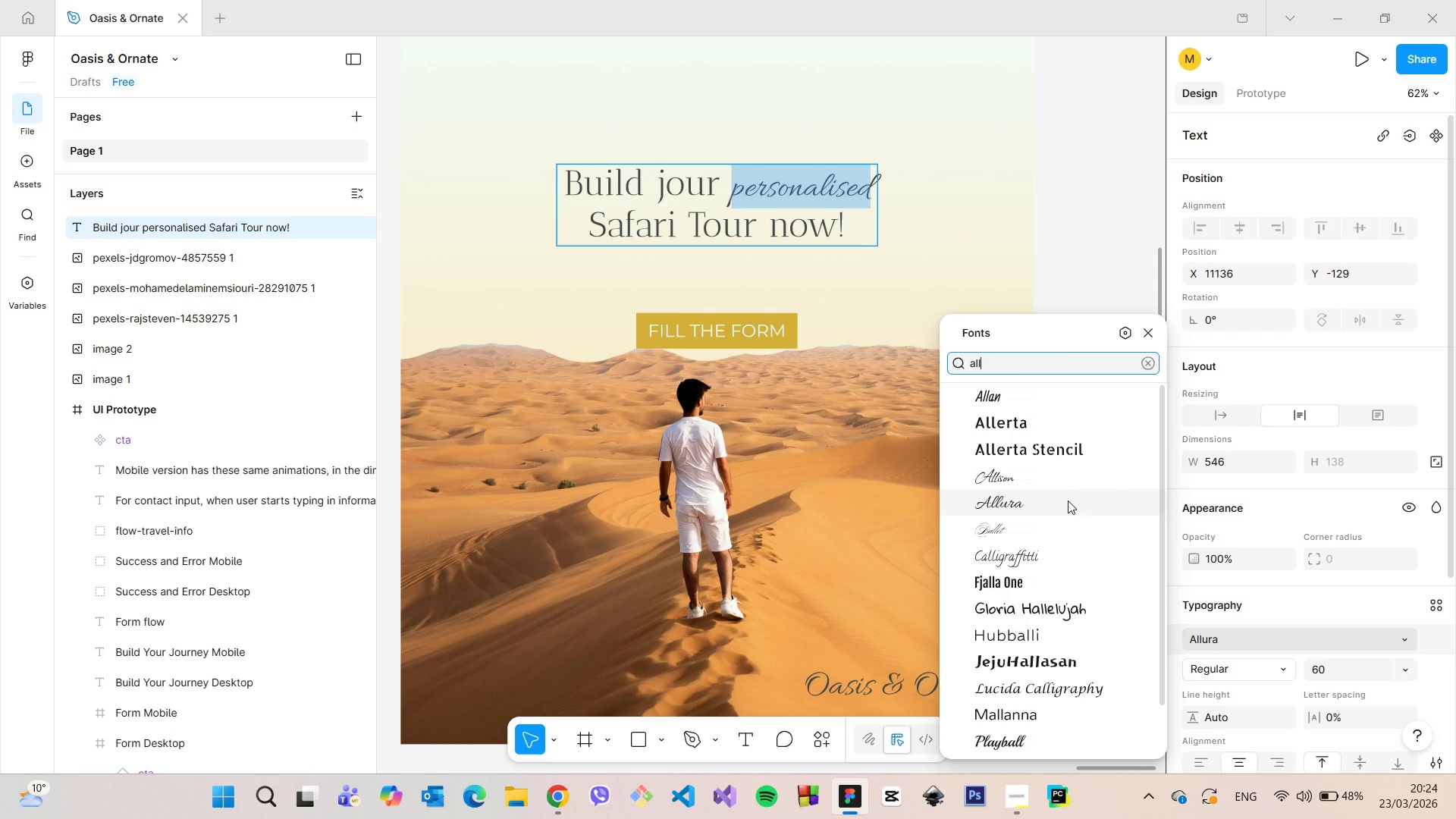 
left_click([1068, 500])
 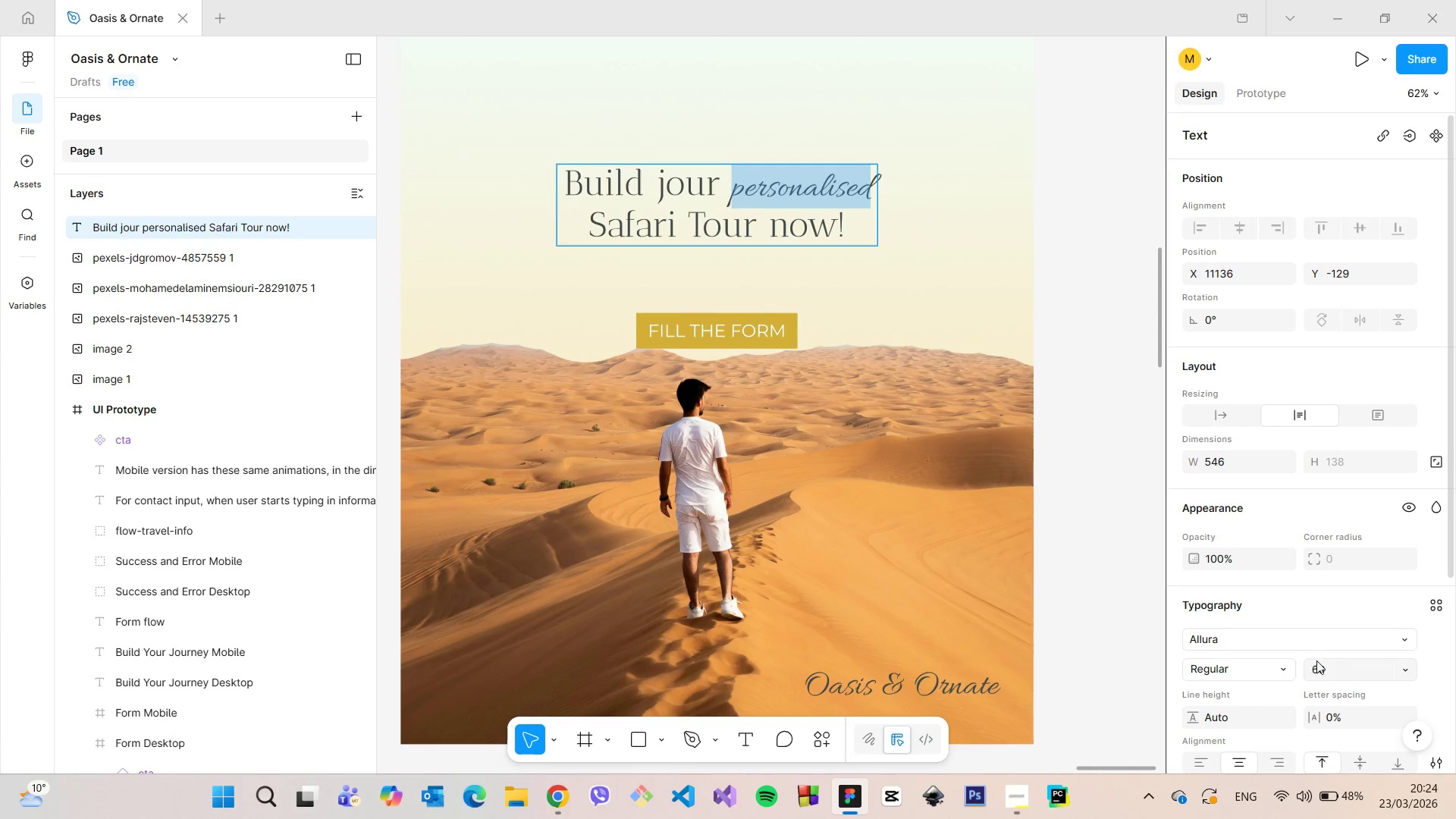 
left_click([1332, 667])
 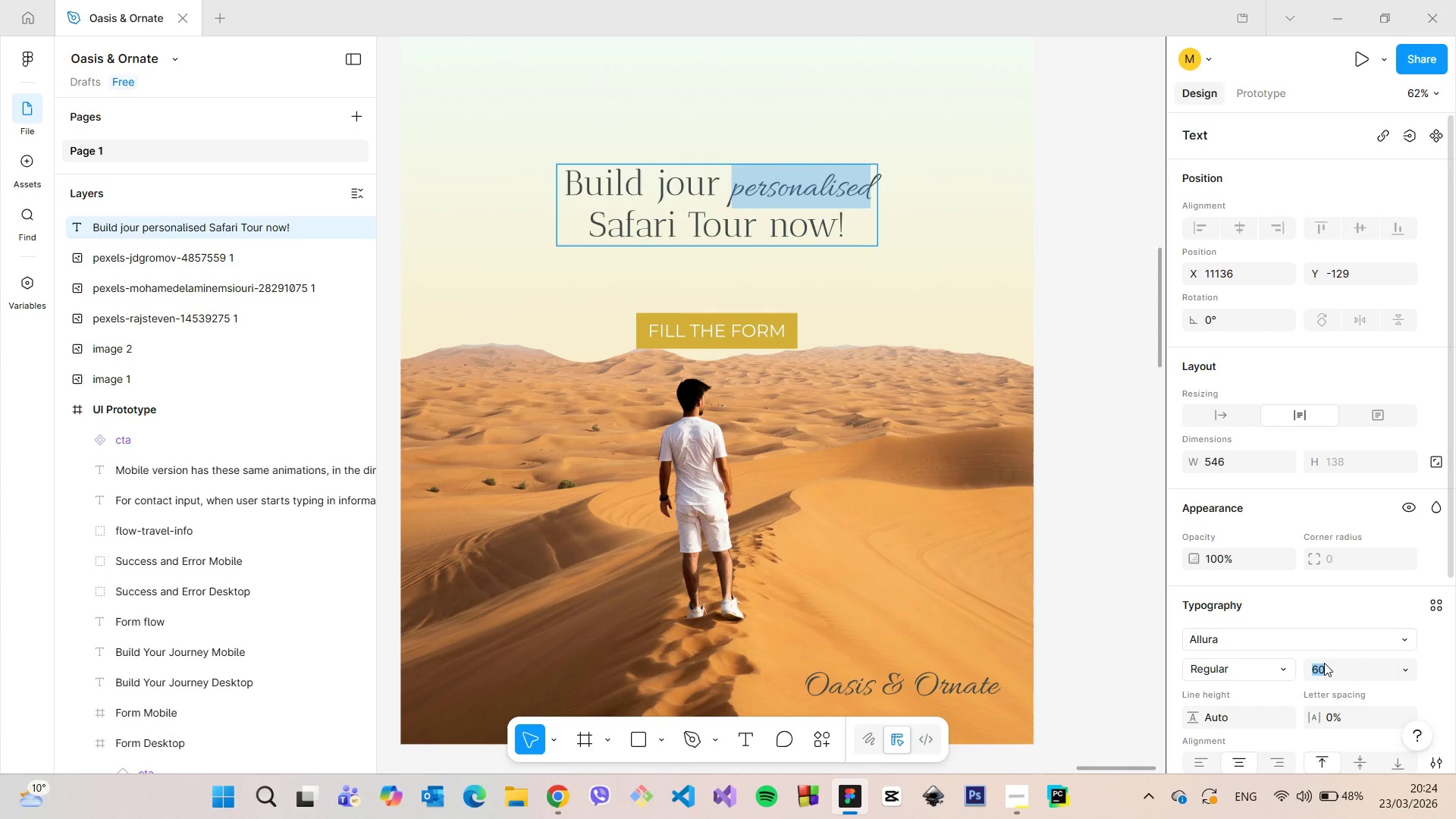 
type(70)
 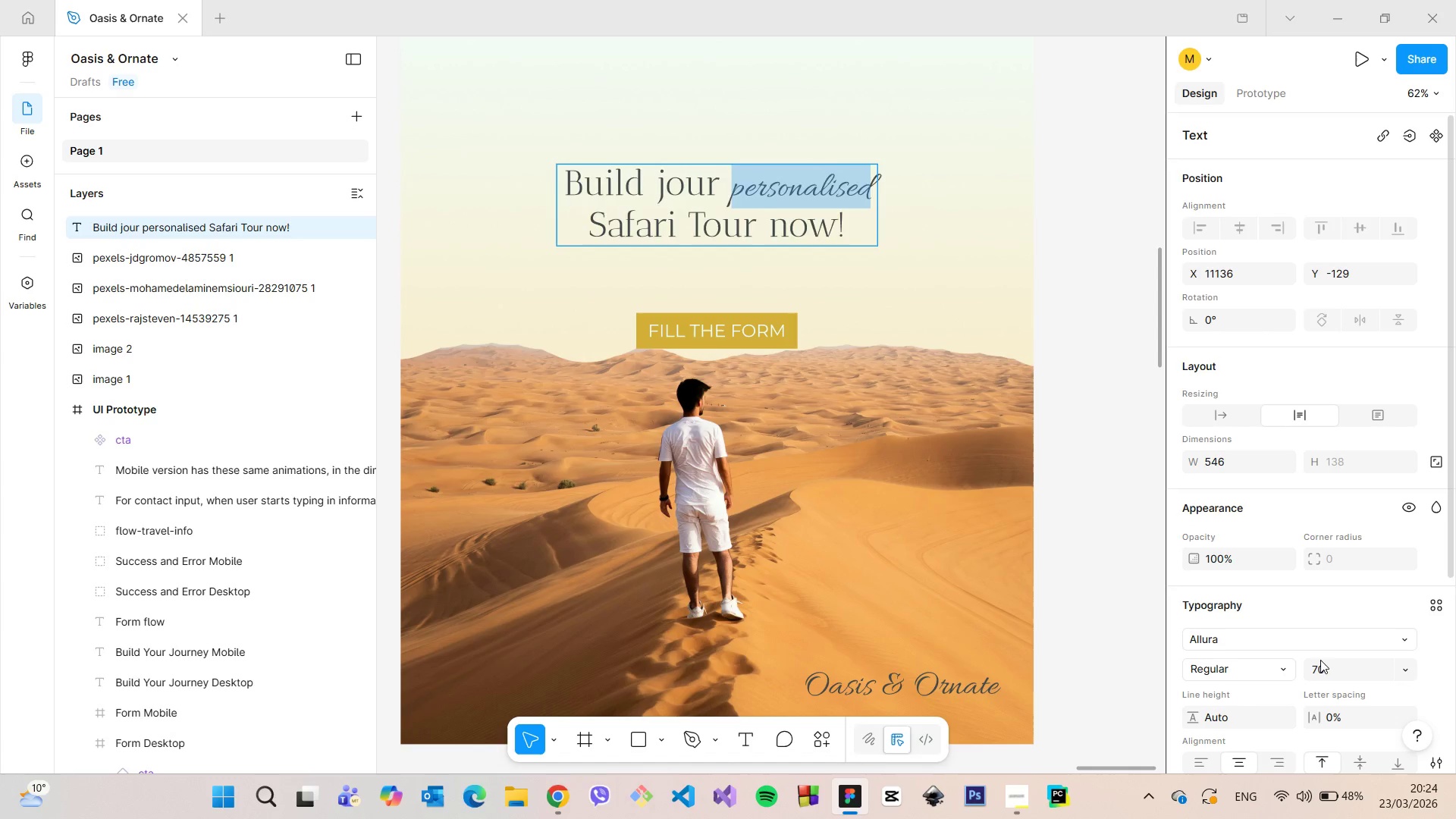 
key(Enter)
 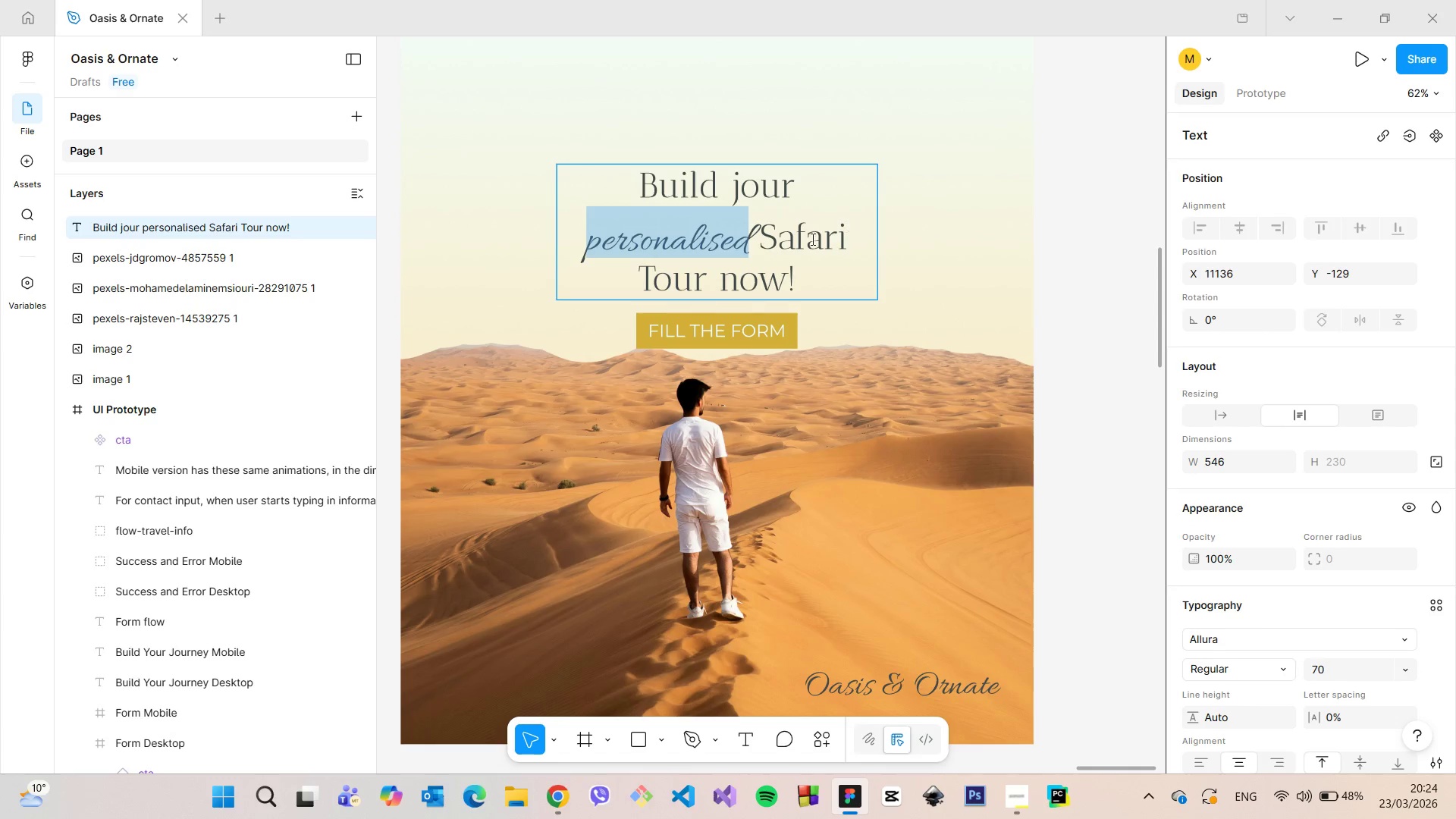 
left_click([766, 243])
 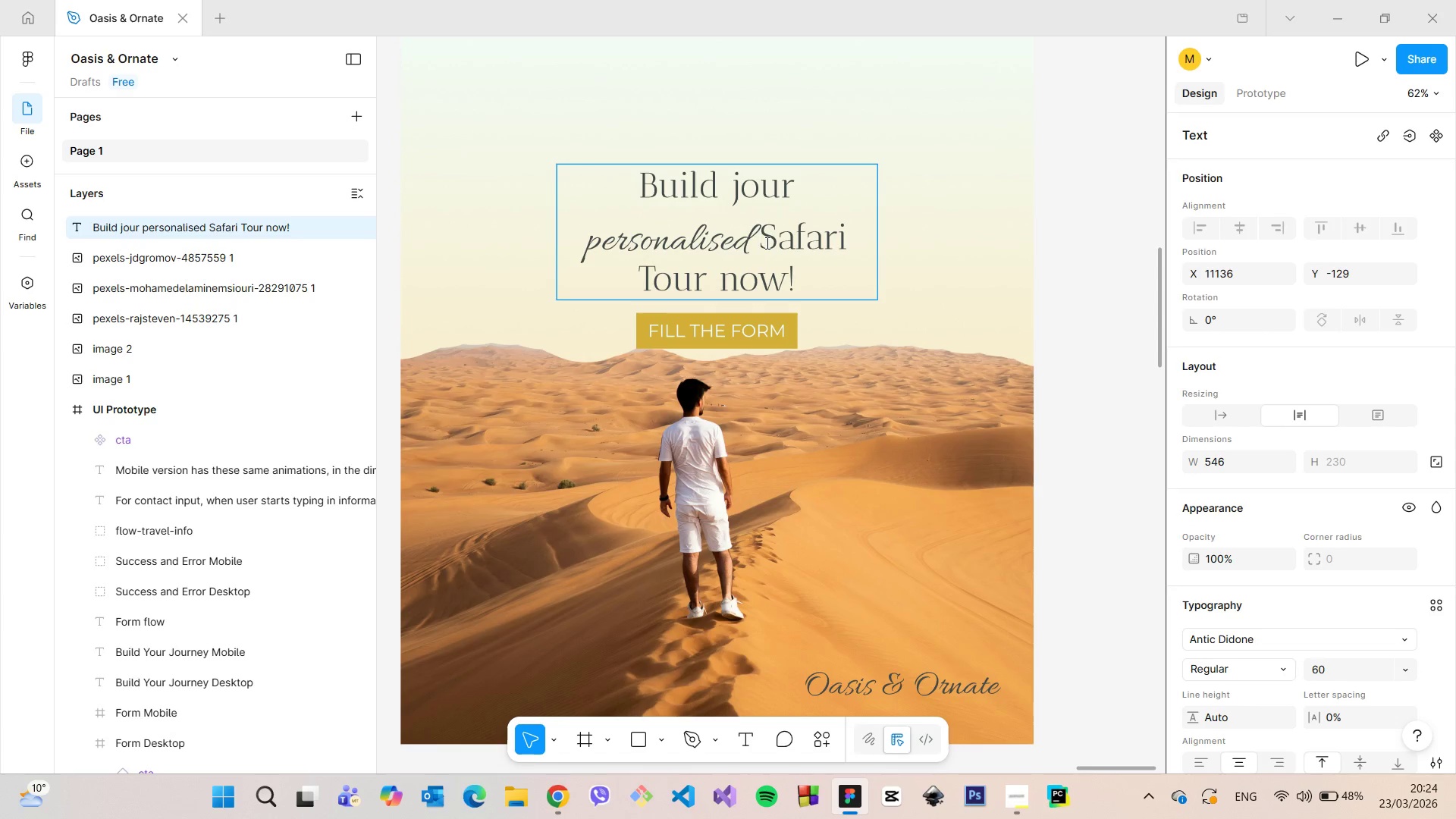 
key(Space)
 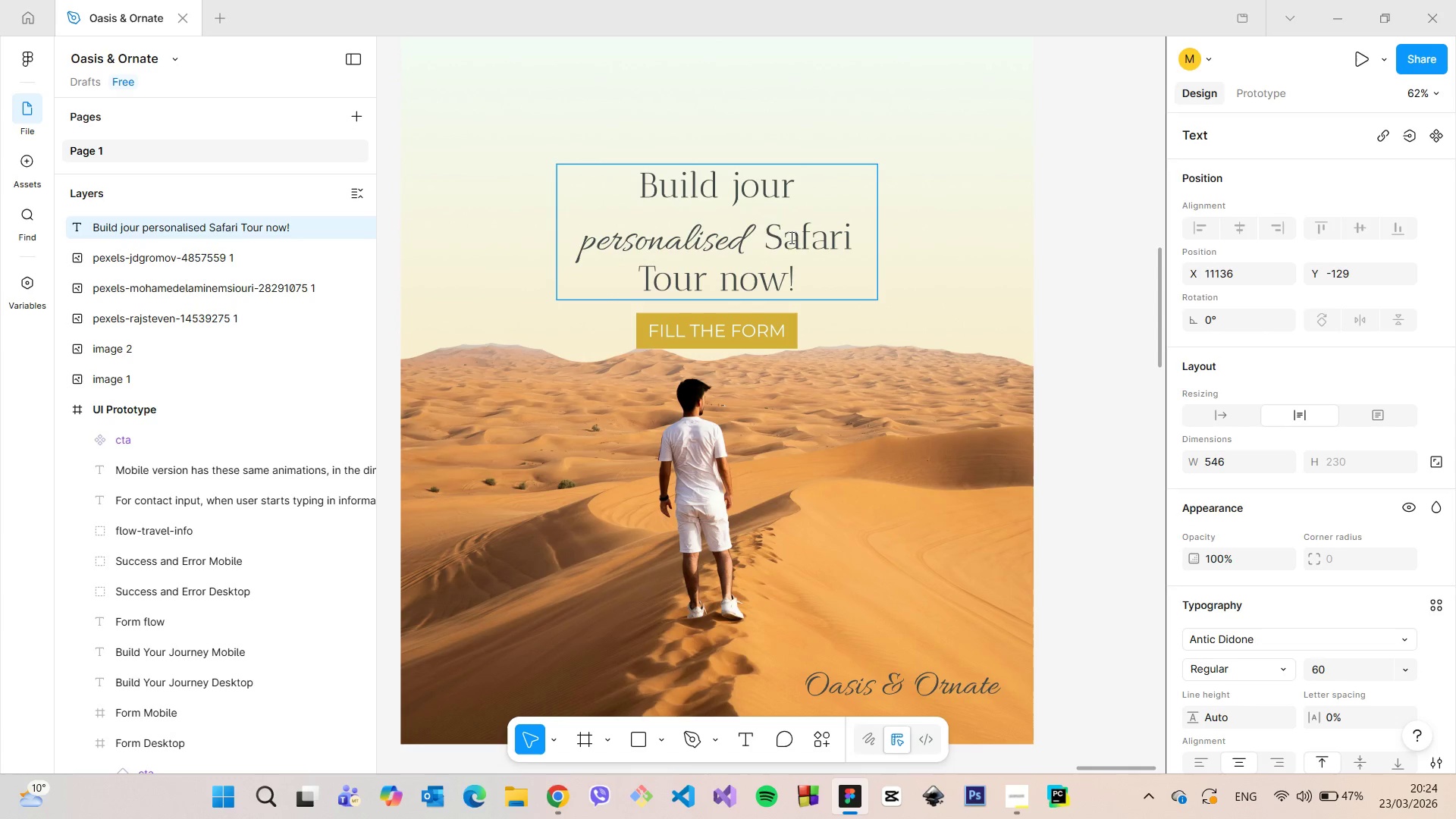 
left_click_drag(start_coordinate=[749, 238], to_coordinate=[577, 229])
 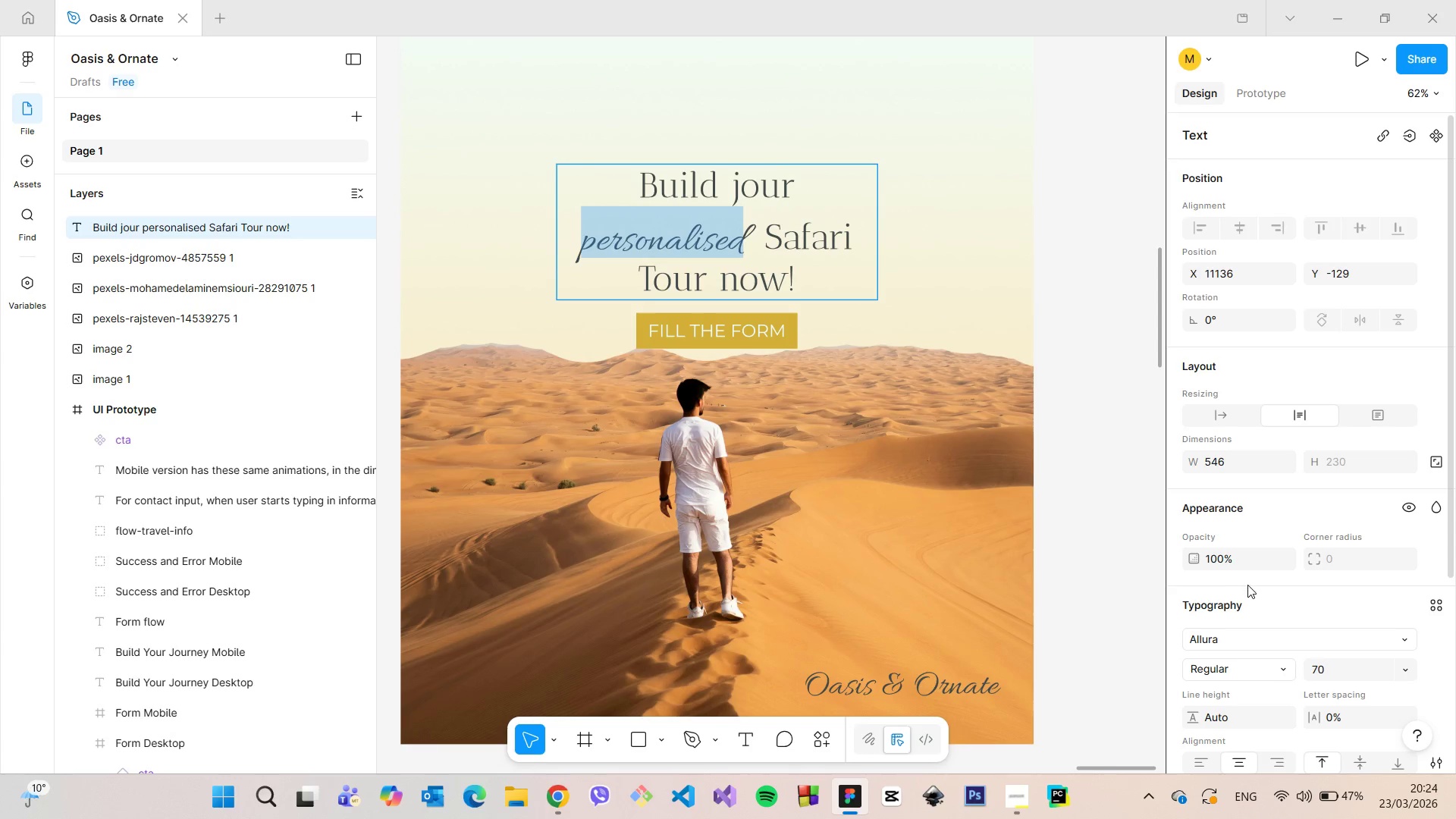 
scroll: coordinate [1247, 585], scroll_direction: down, amount: 2.0
 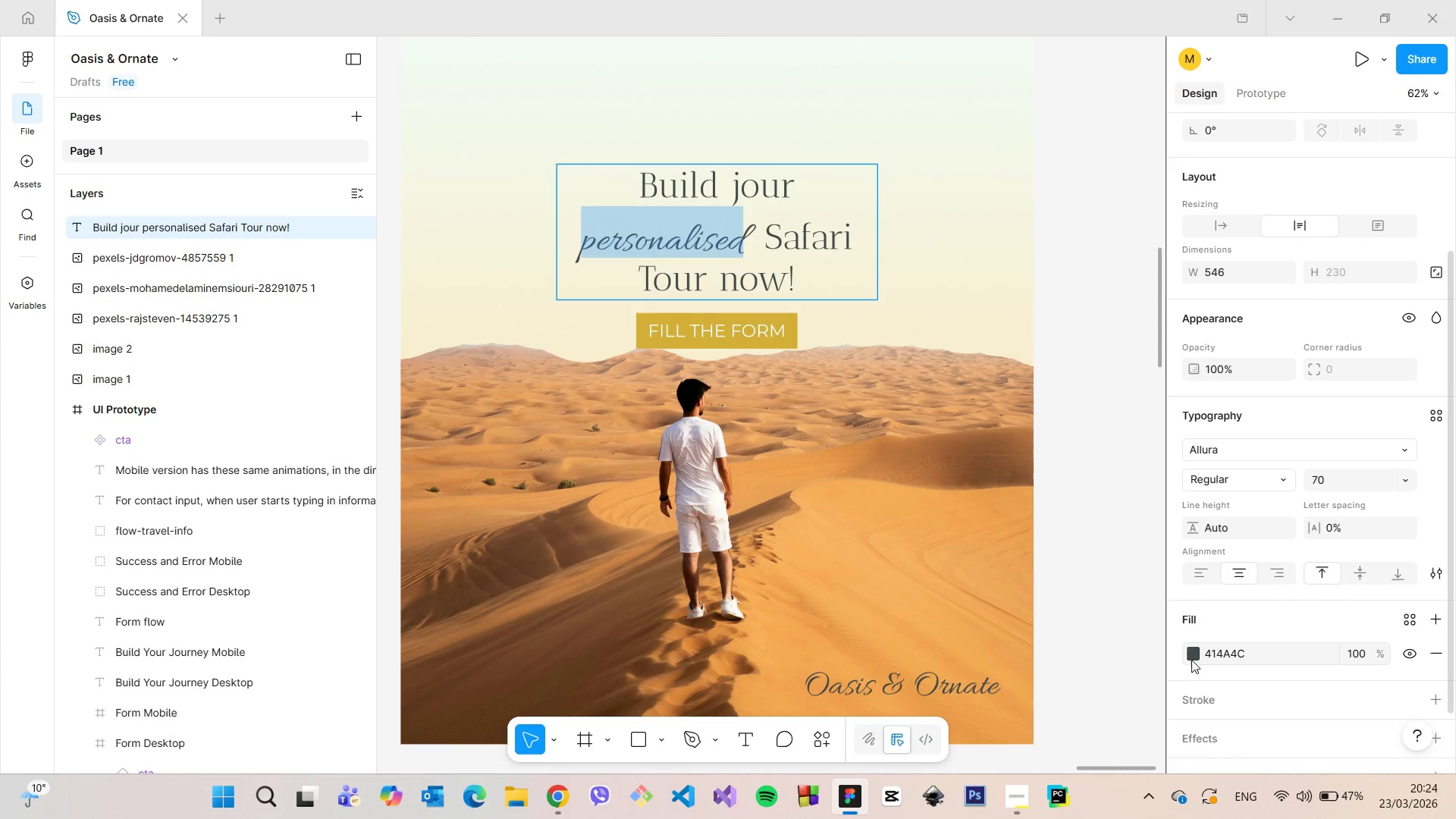 
left_click([1191, 655])
 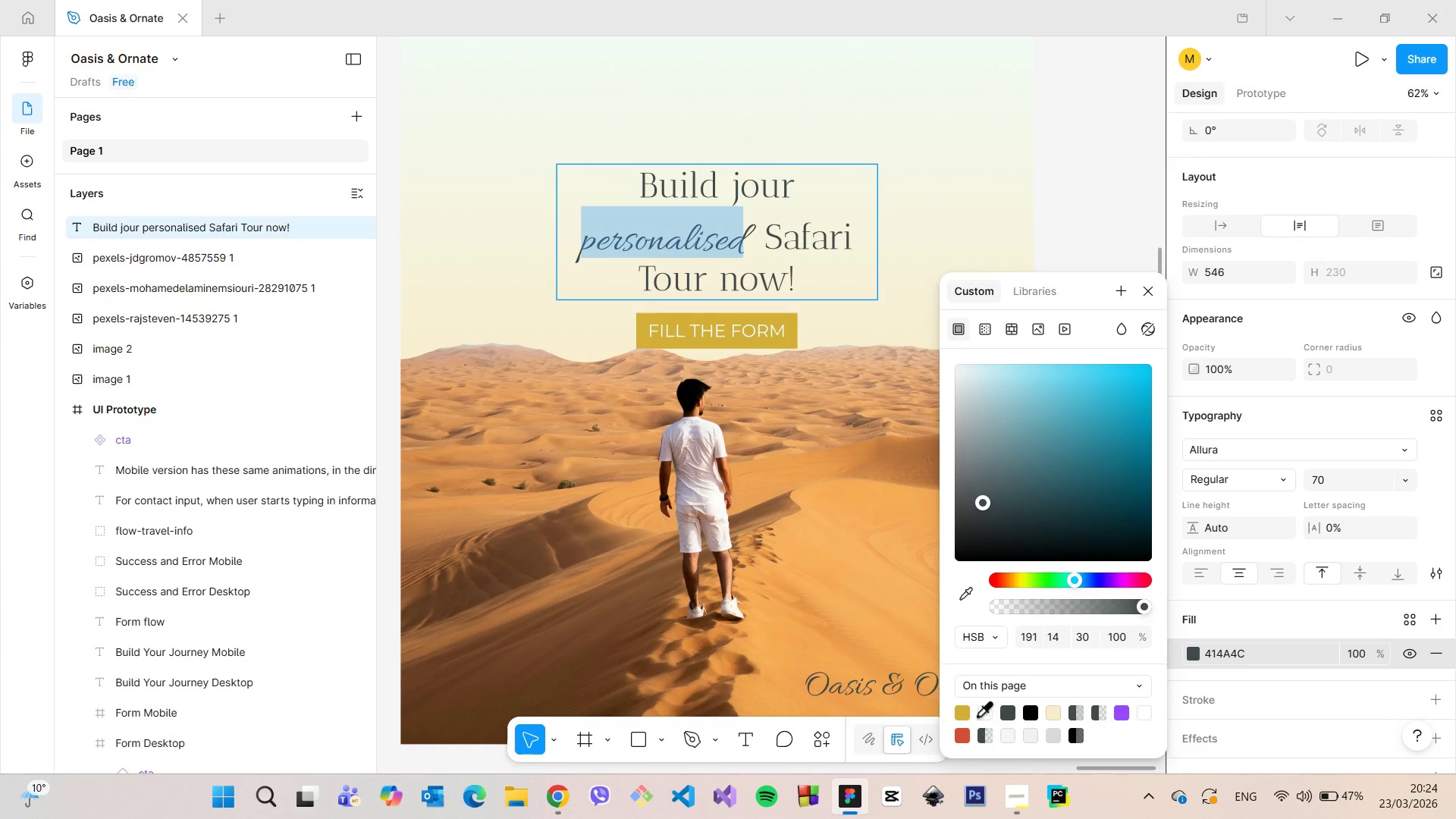 
left_click([962, 714])
 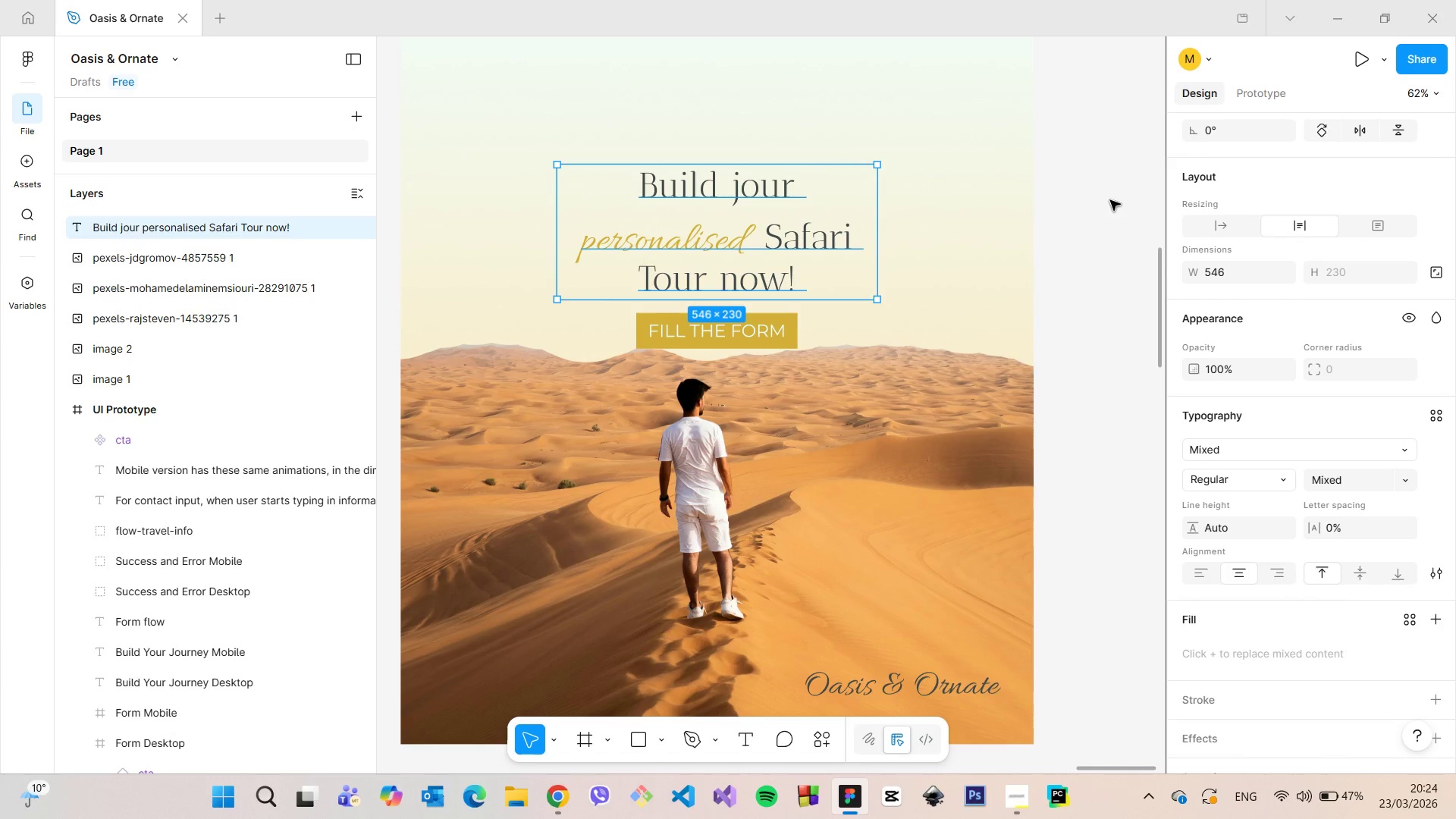 
double_click([1110, 200])
 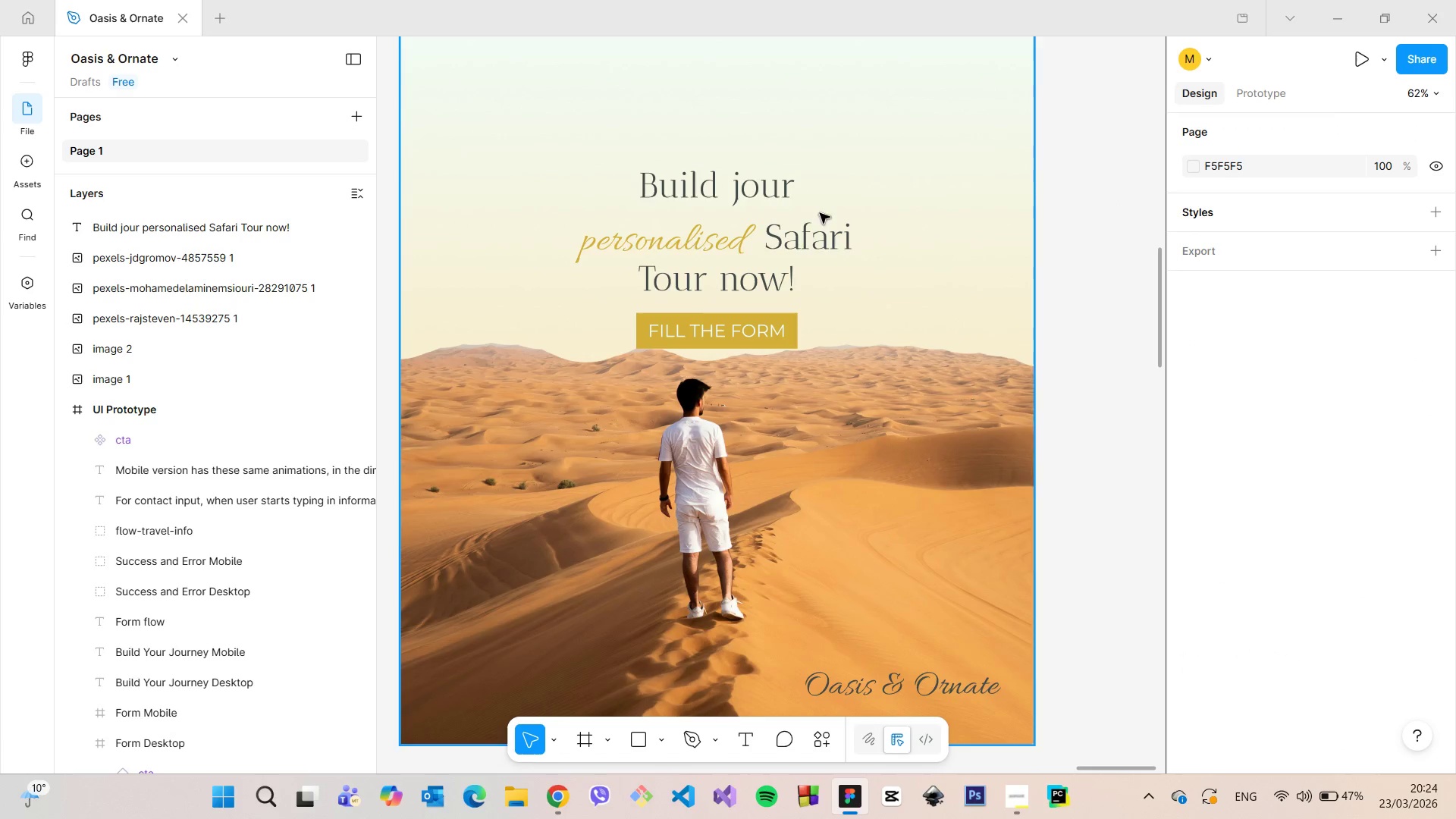 
left_click([792, 217])
 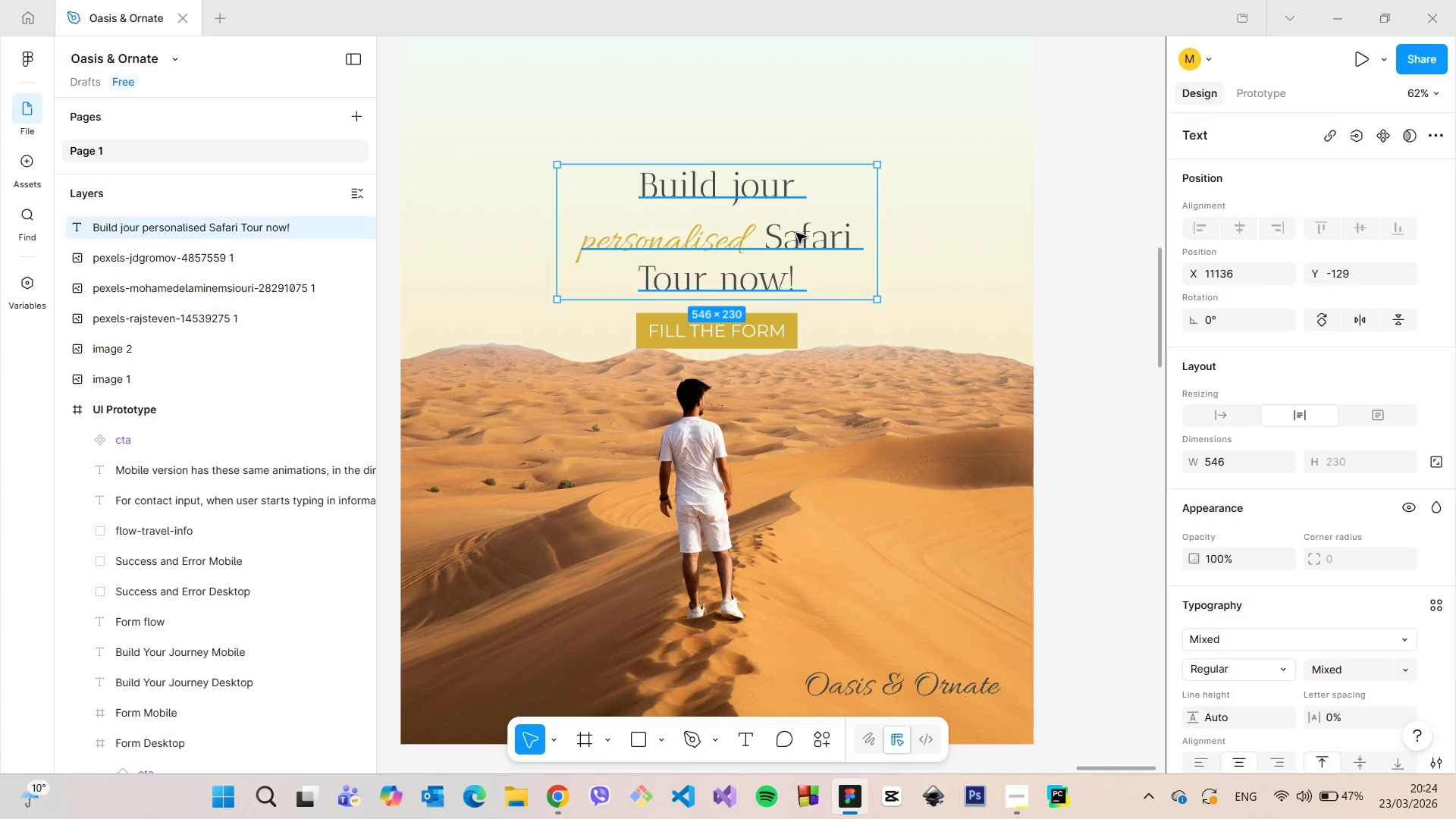 
left_click_drag(start_coordinate=[796, 233], to_coordinate=[798, 217])
 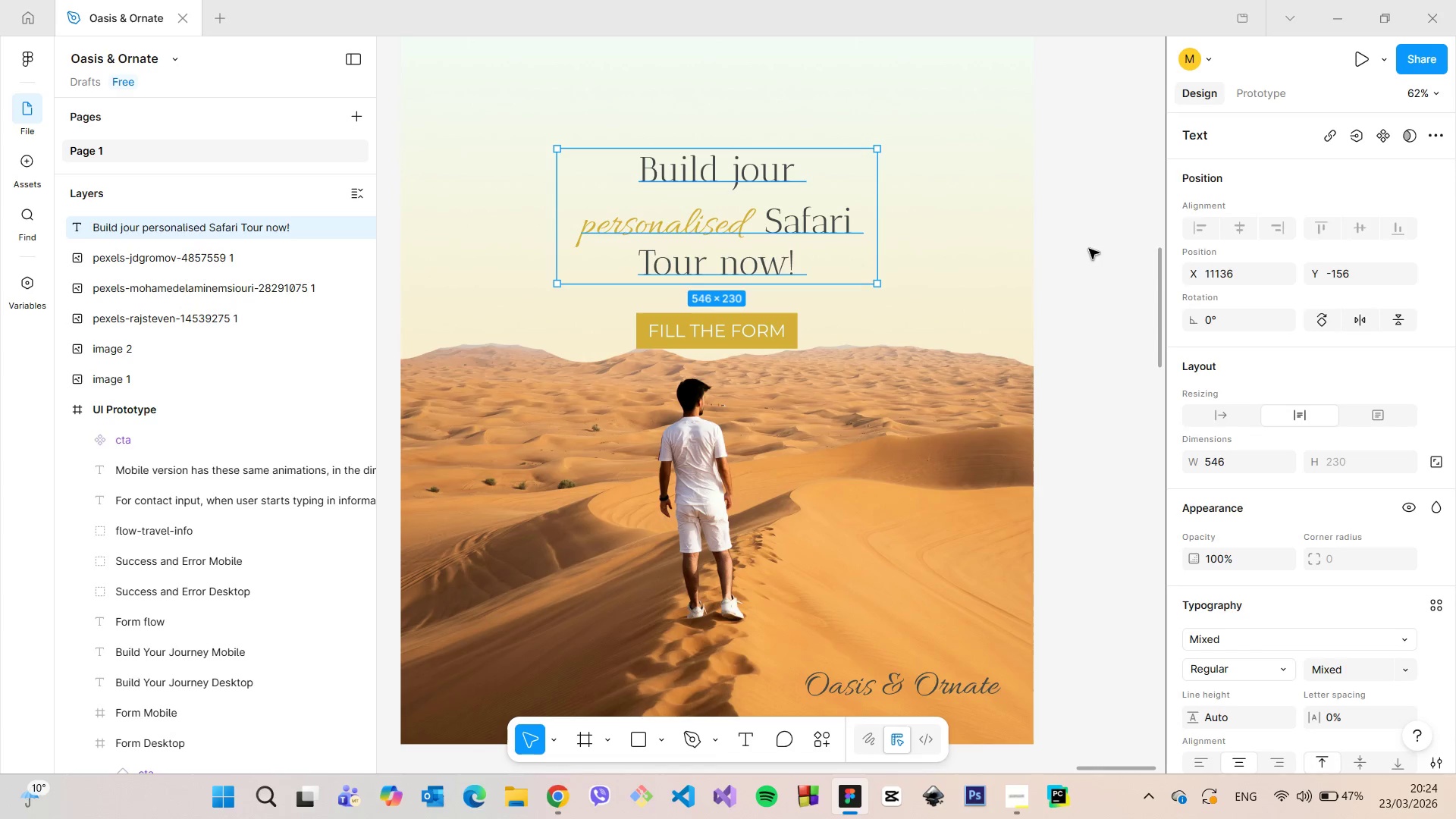 
left_click([1089, 249])
 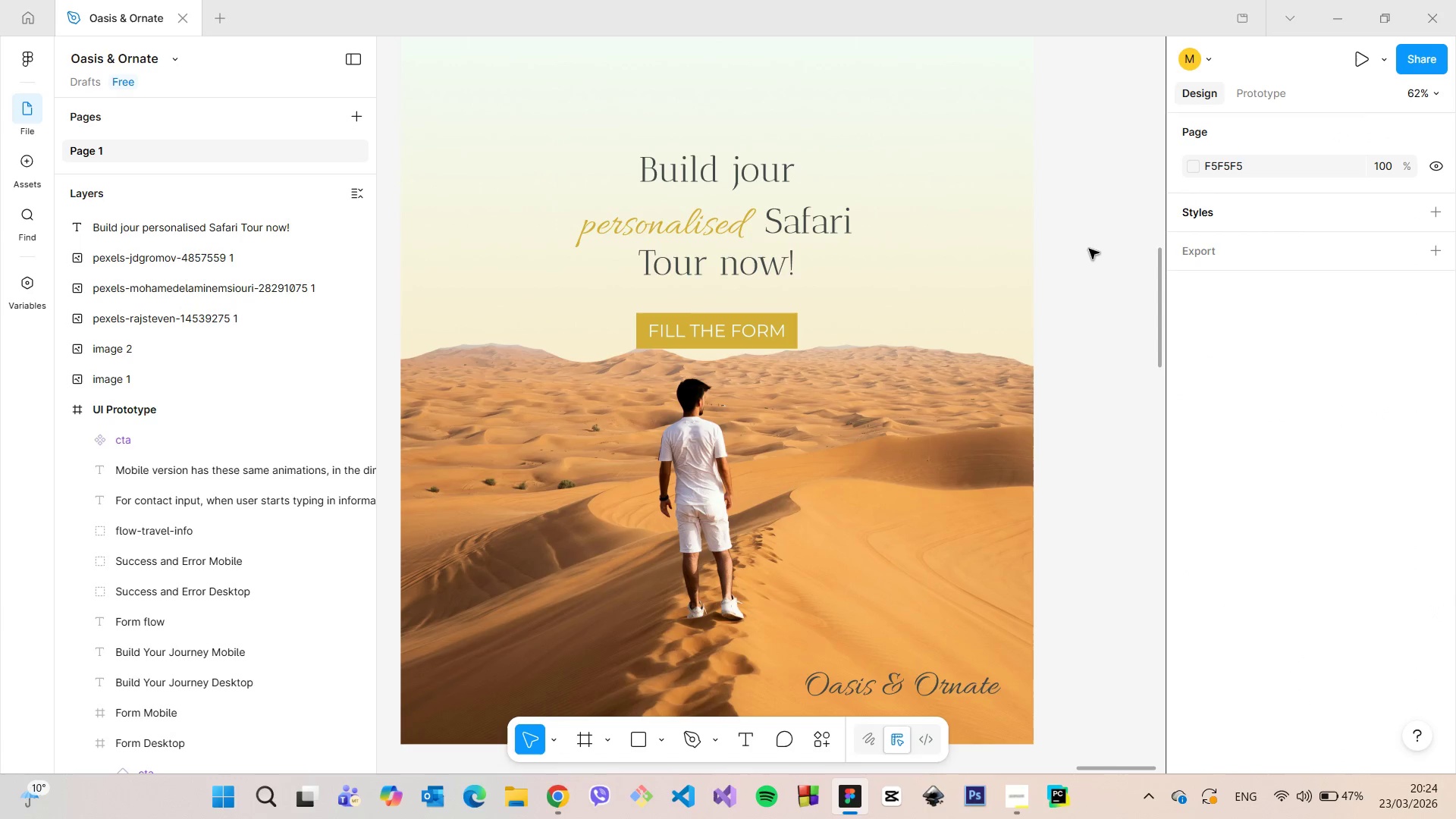 
scroll: coordinate [1089, 249], scroll_direction: down, amount: 3.0
 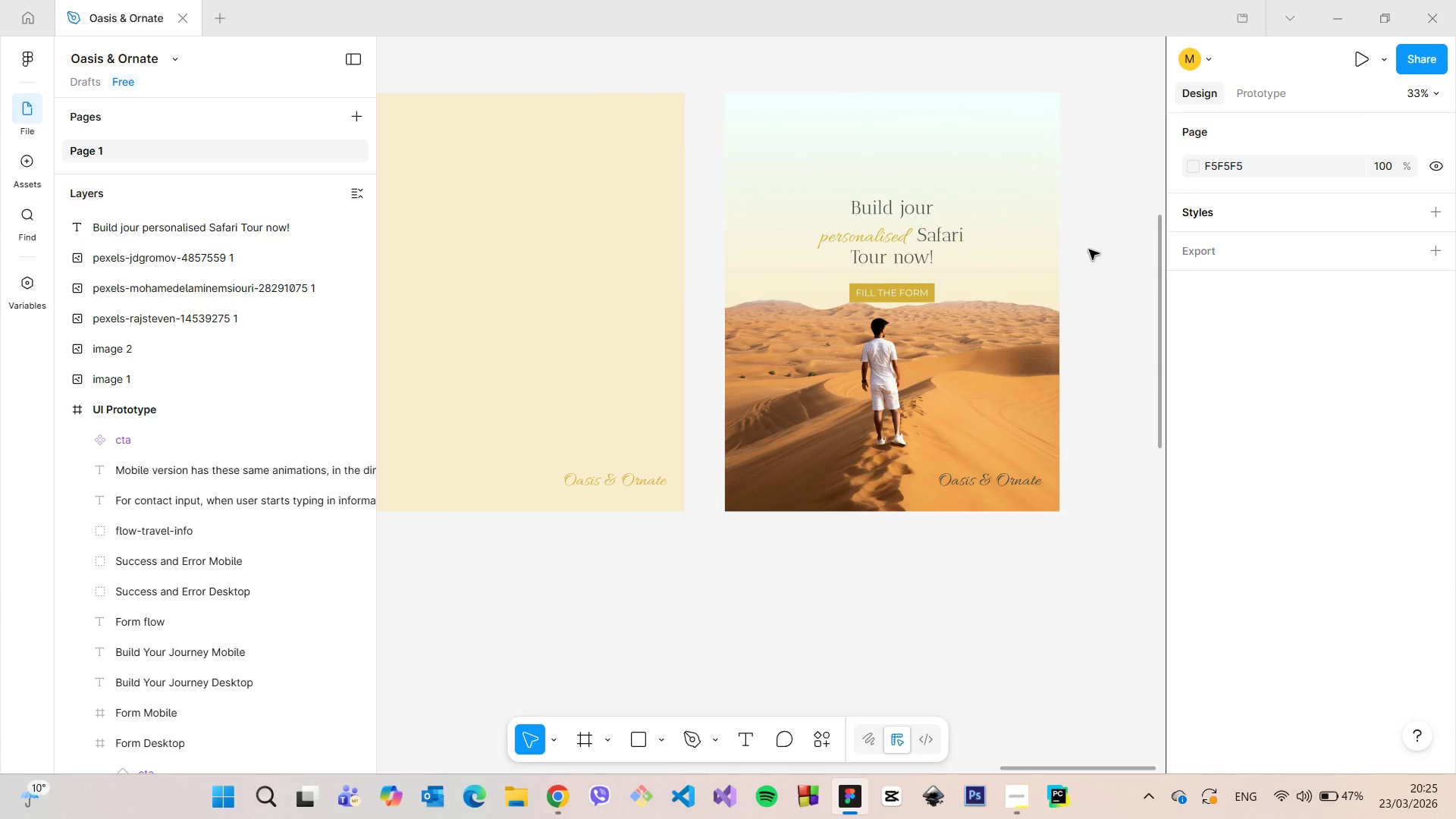 
scroll: coordinate [947, 275], scroll_direction: up, amount: 1.0
 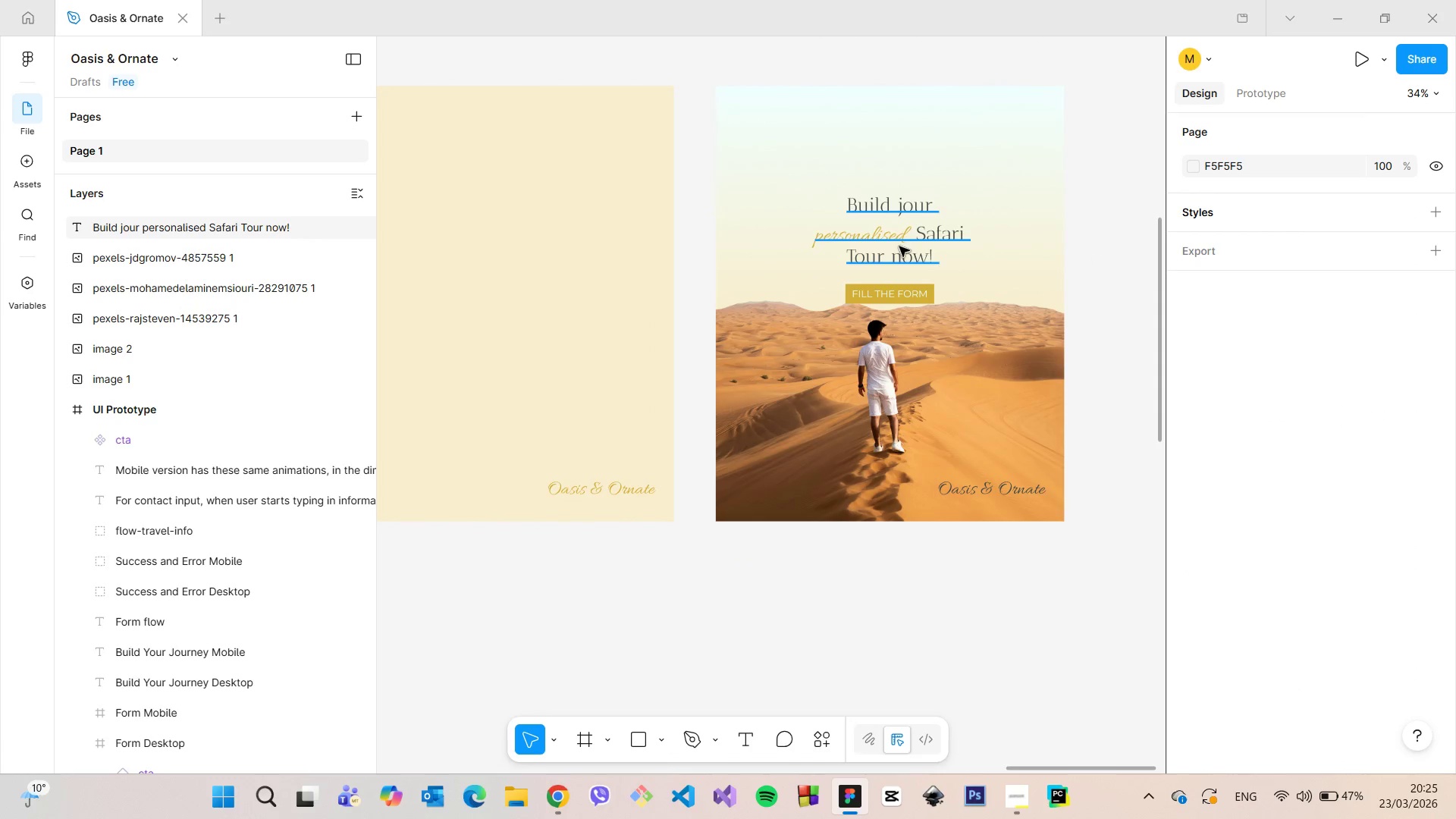 
double_click([899, 246])
 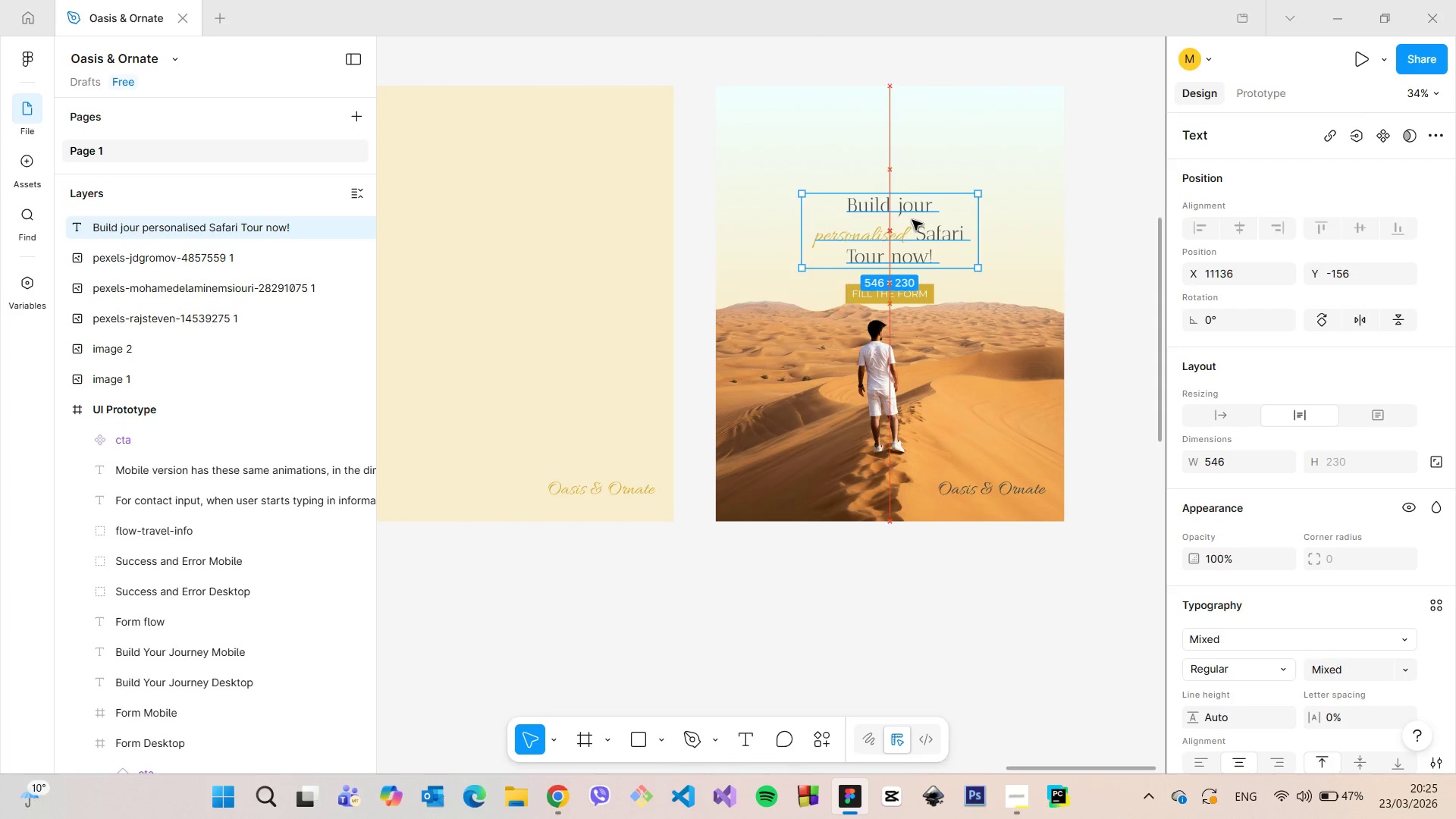 
hold_key(key=AltLeft, duration=0.86)
 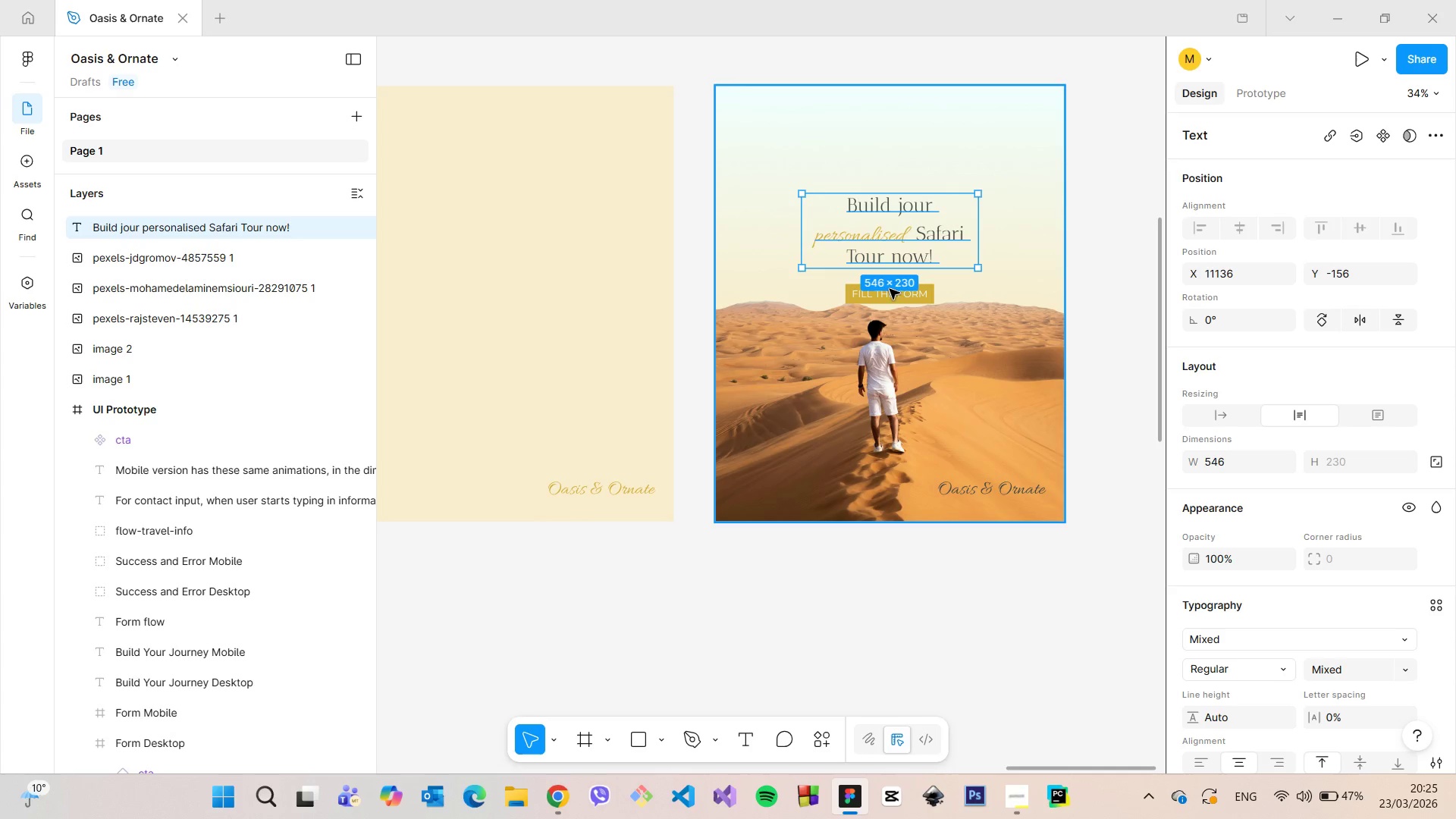 
left_click([890, 289])
 